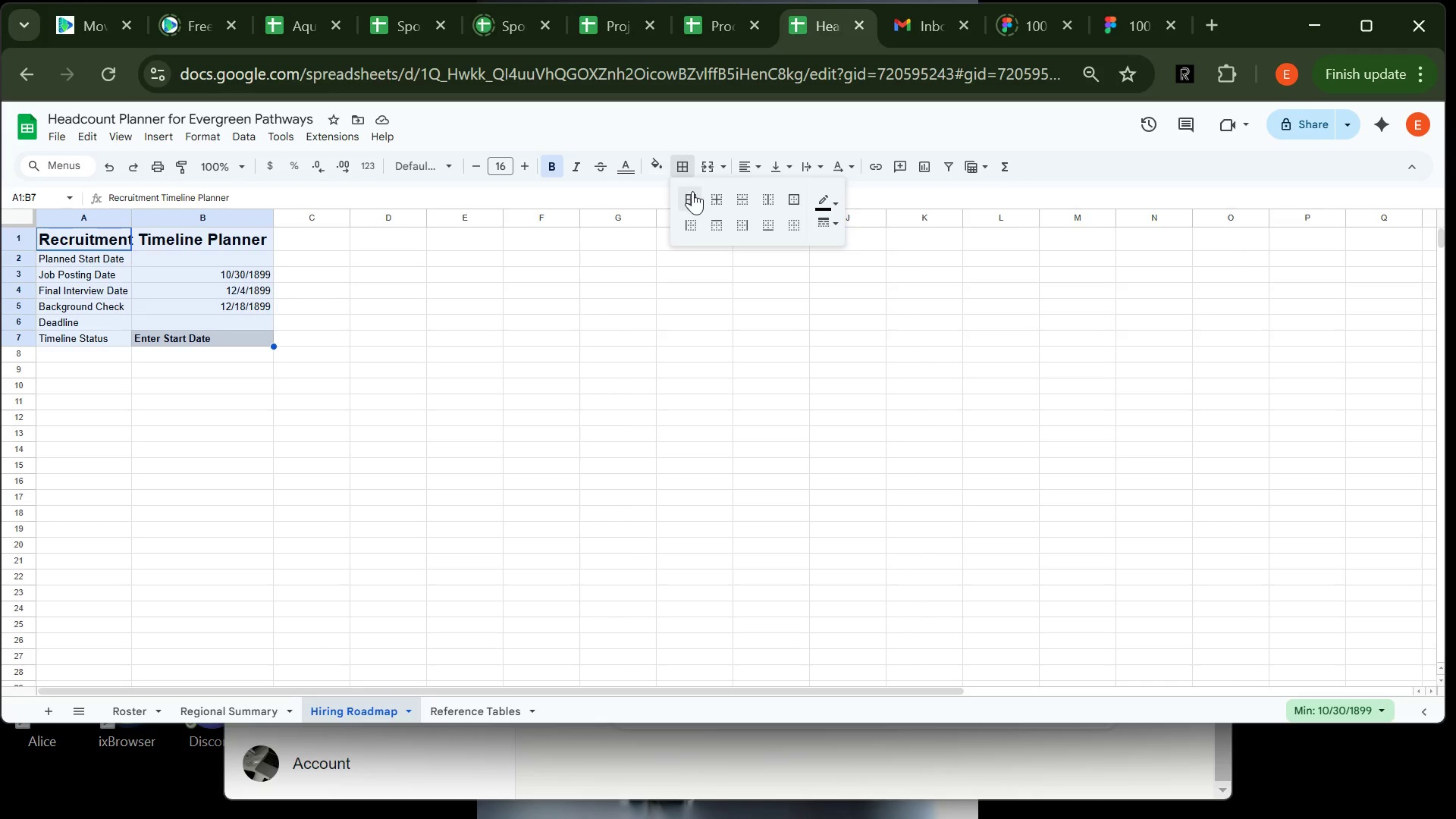 
left_click([692, 203])
 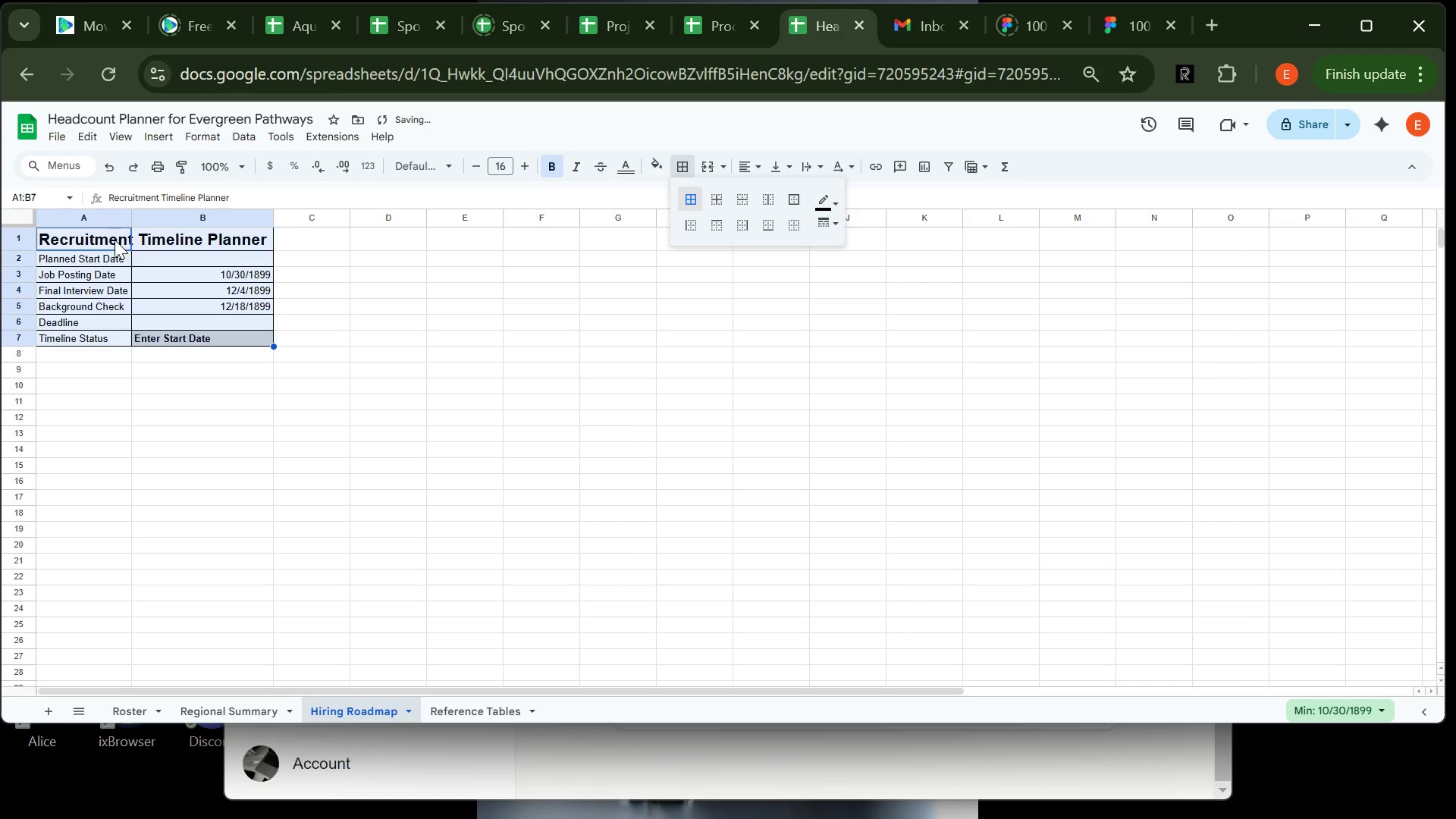 
left_click_drag(start_coordinate=[115, 240], to_coordinate=[171, 240])
 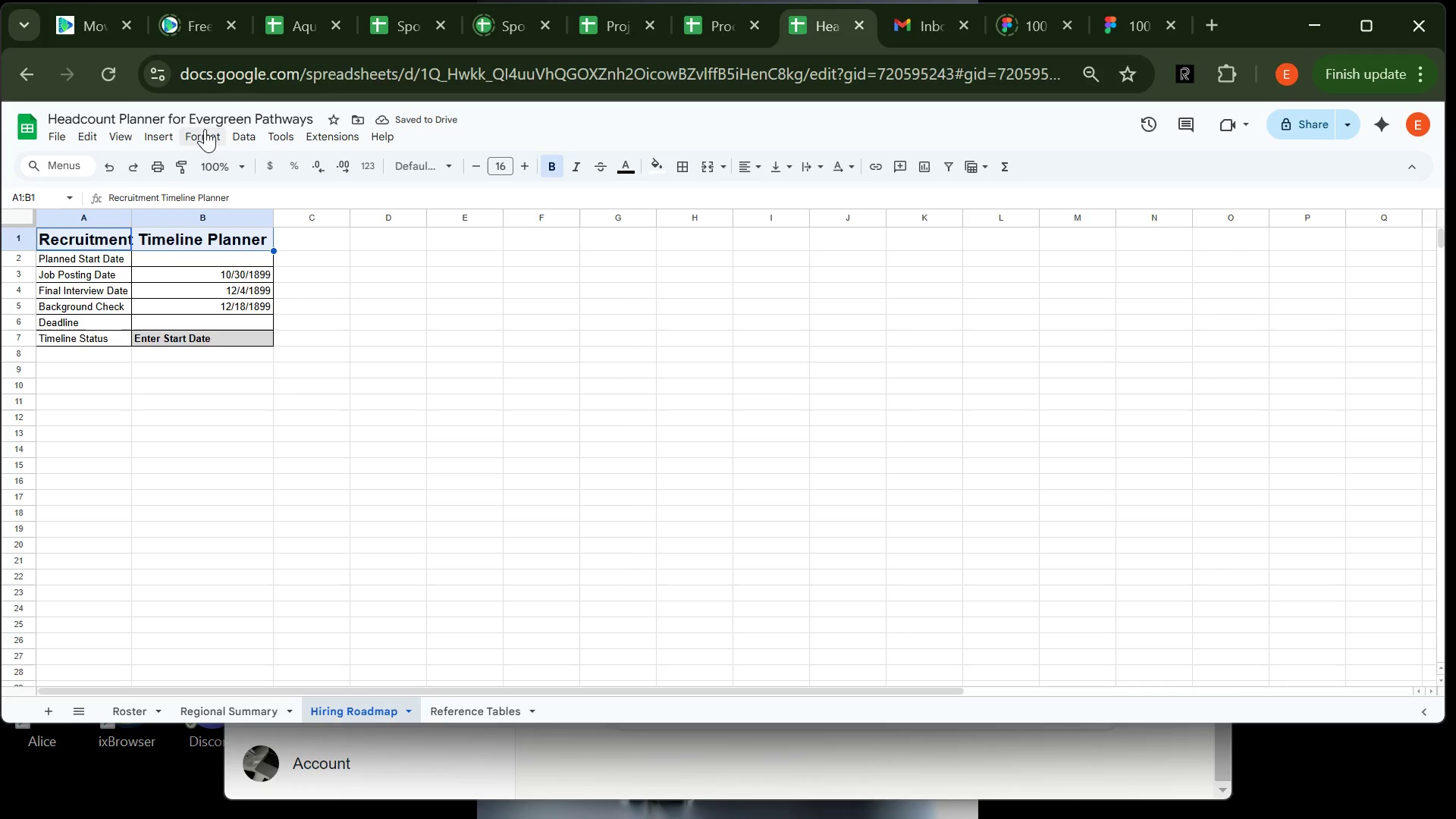 
left_click([207, 133])
 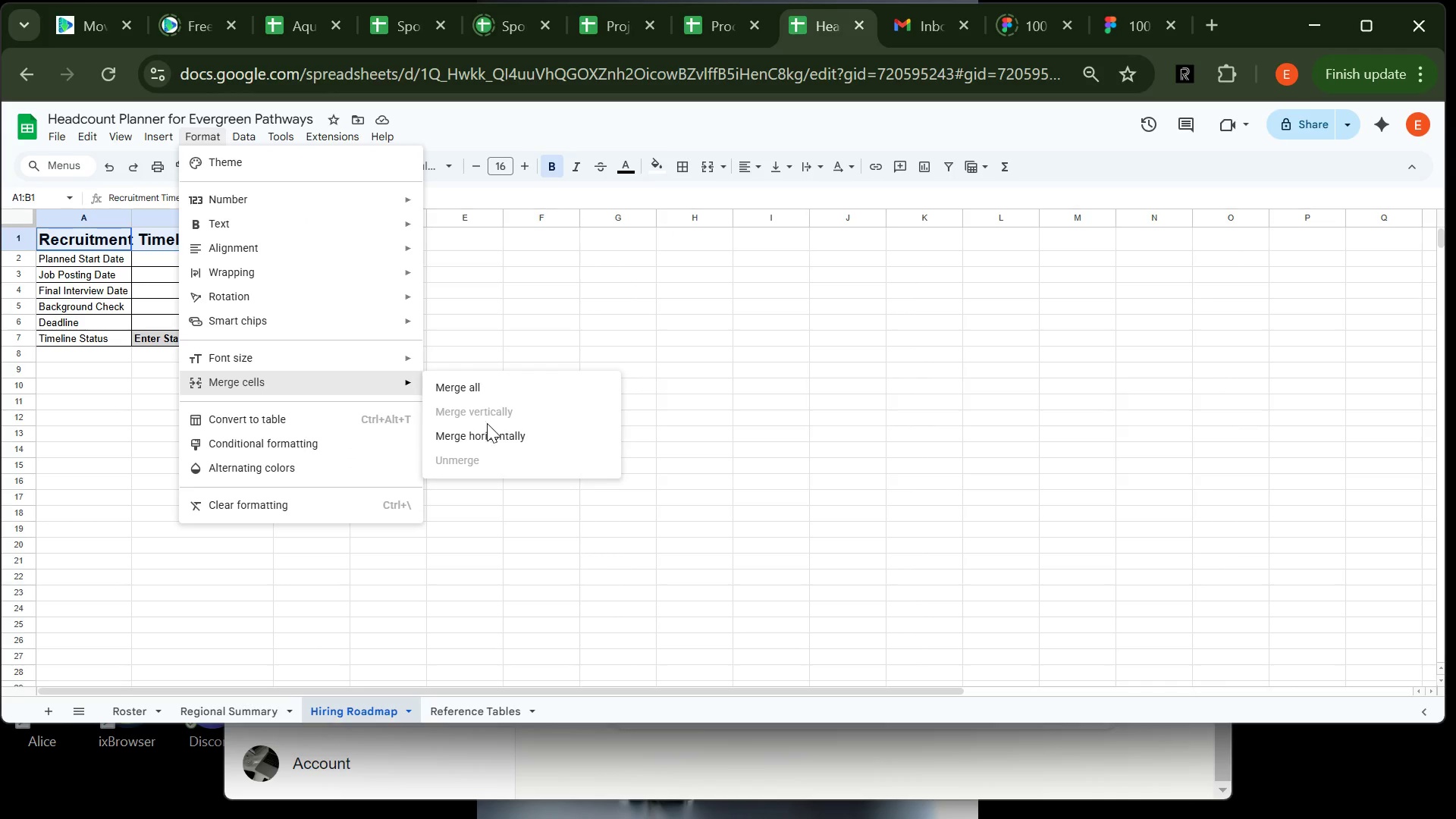 
left_click([488, 426])
 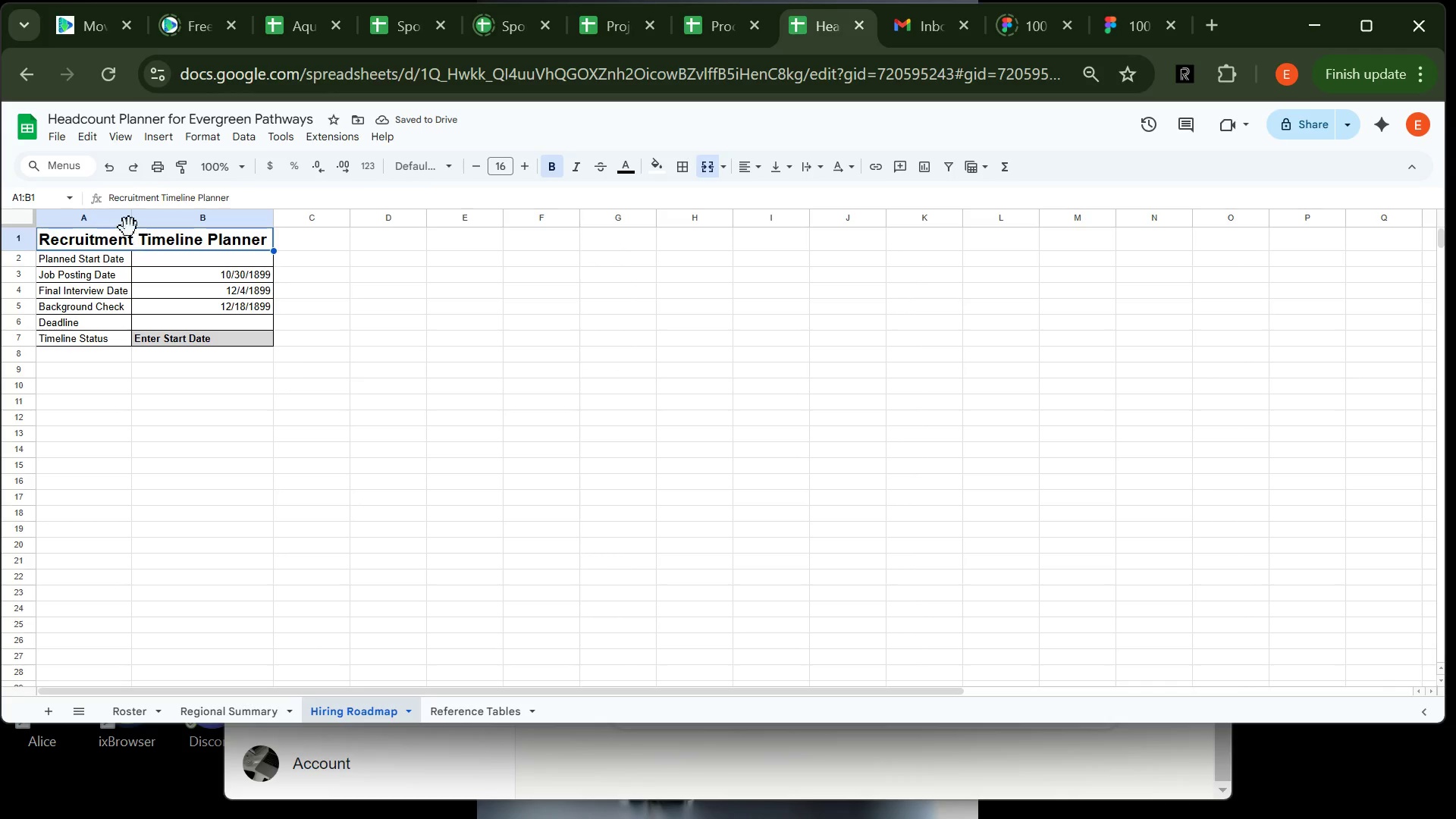 
left_click_drag(start_coordinate=[133, 217], to_coordinate=[152, 215])
 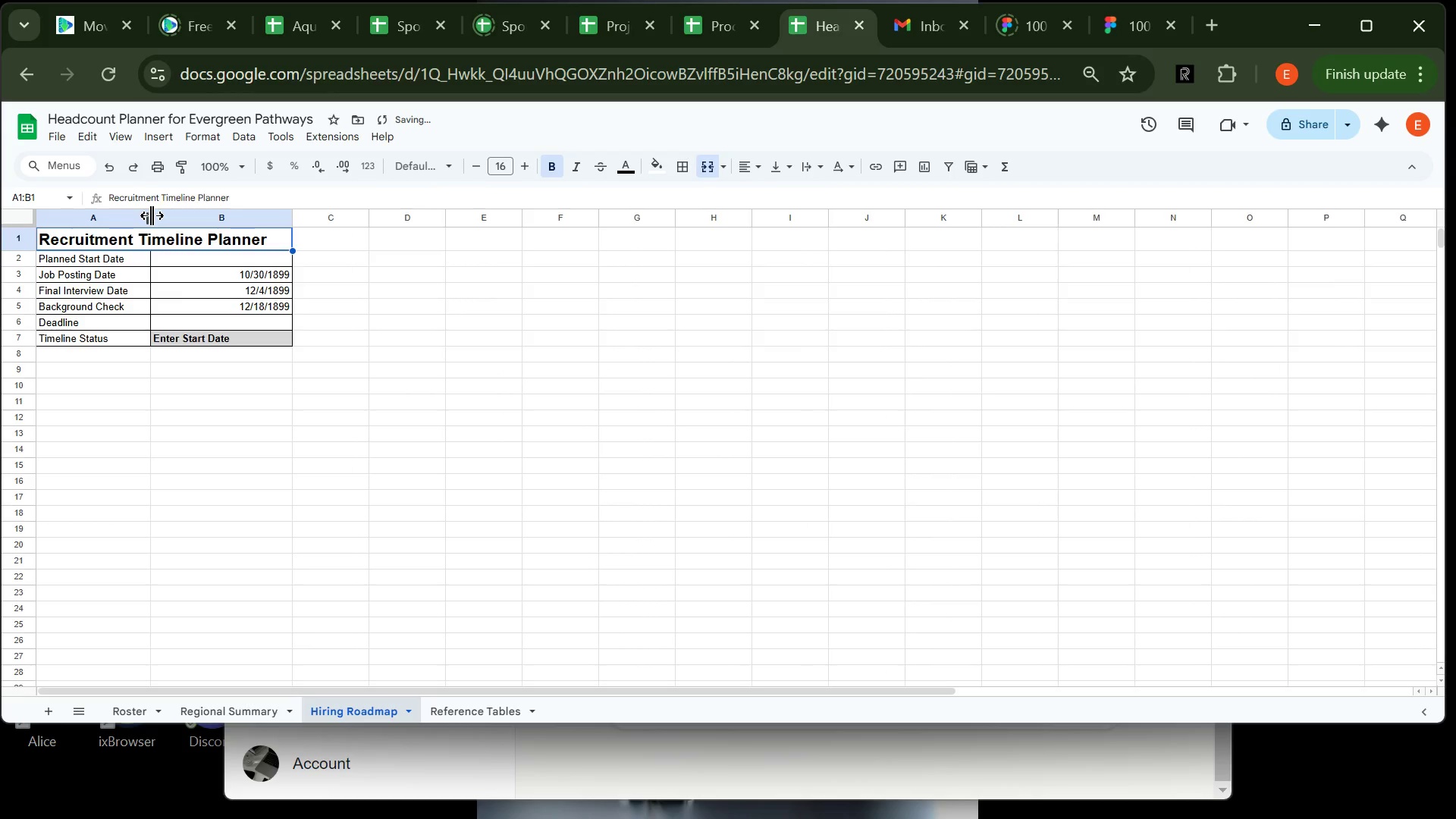 
left_click_drag(start_coordinate=[152, 215], to_coordinate=[173, 212])
 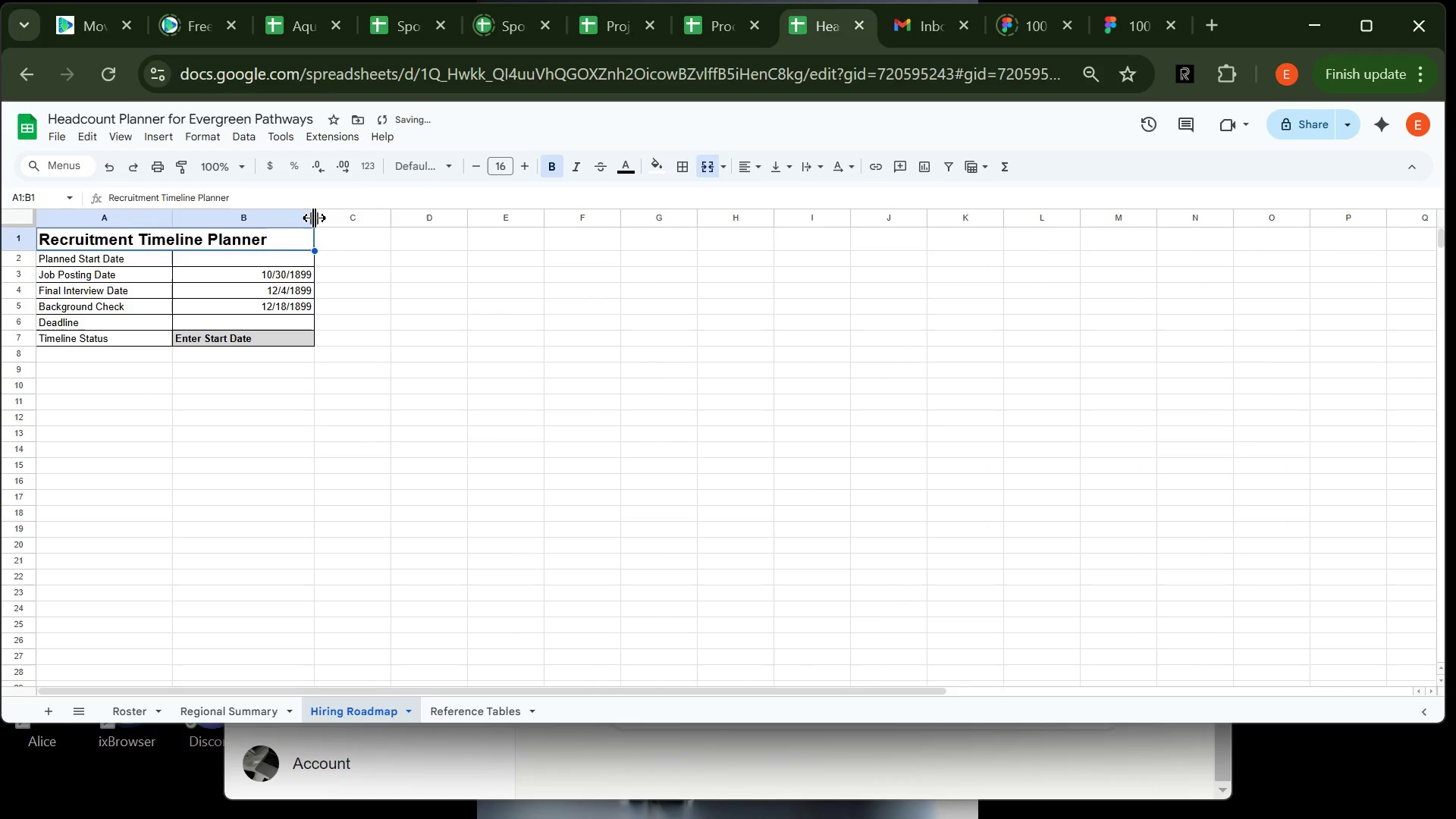 
left_click_drag(start_coordinate=[314, 218], to_coordinate=[353, 215])
 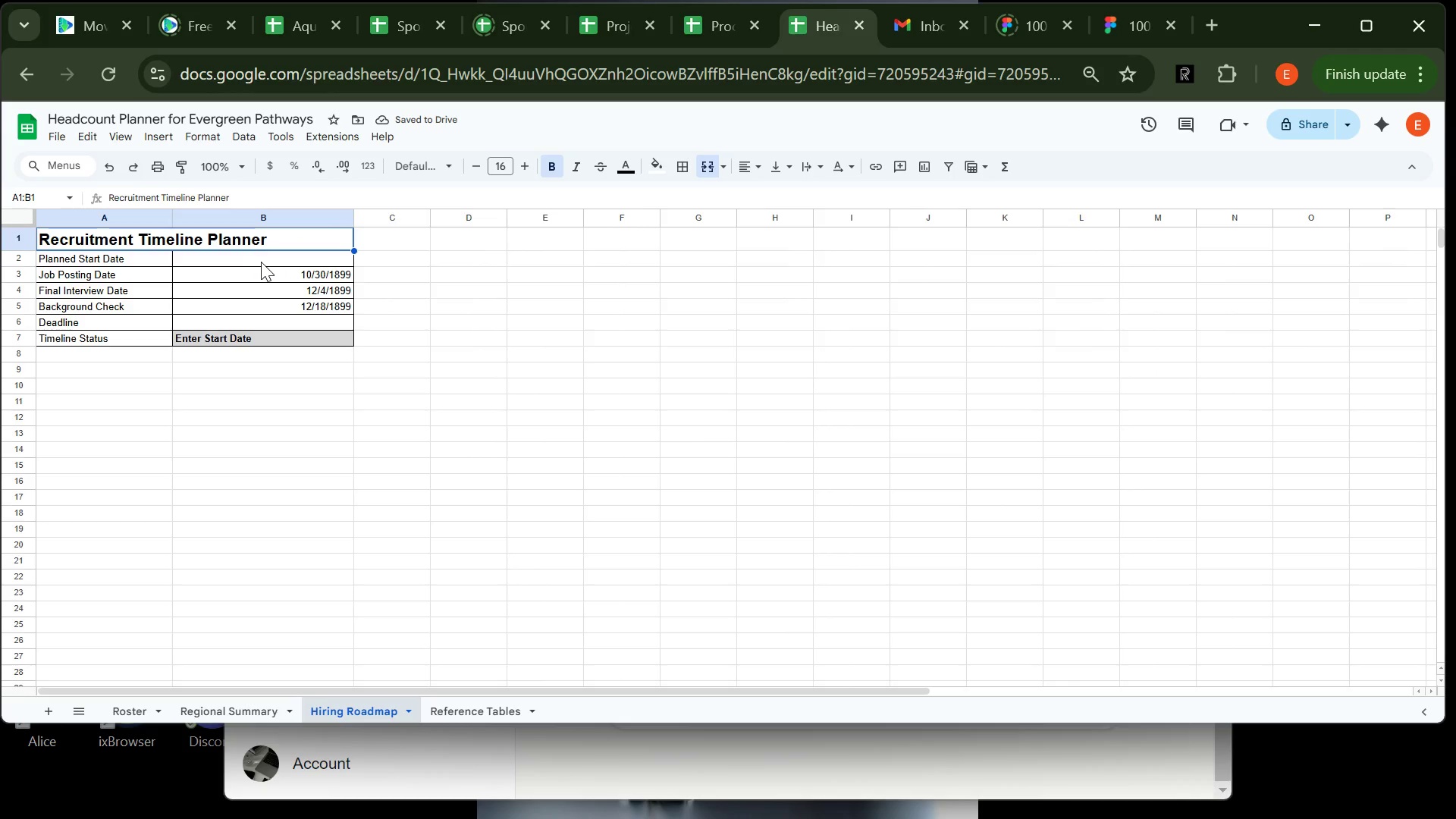 
left_click_drag(start_coordinate=[281, 268], to_coordinate=[288, 323])
 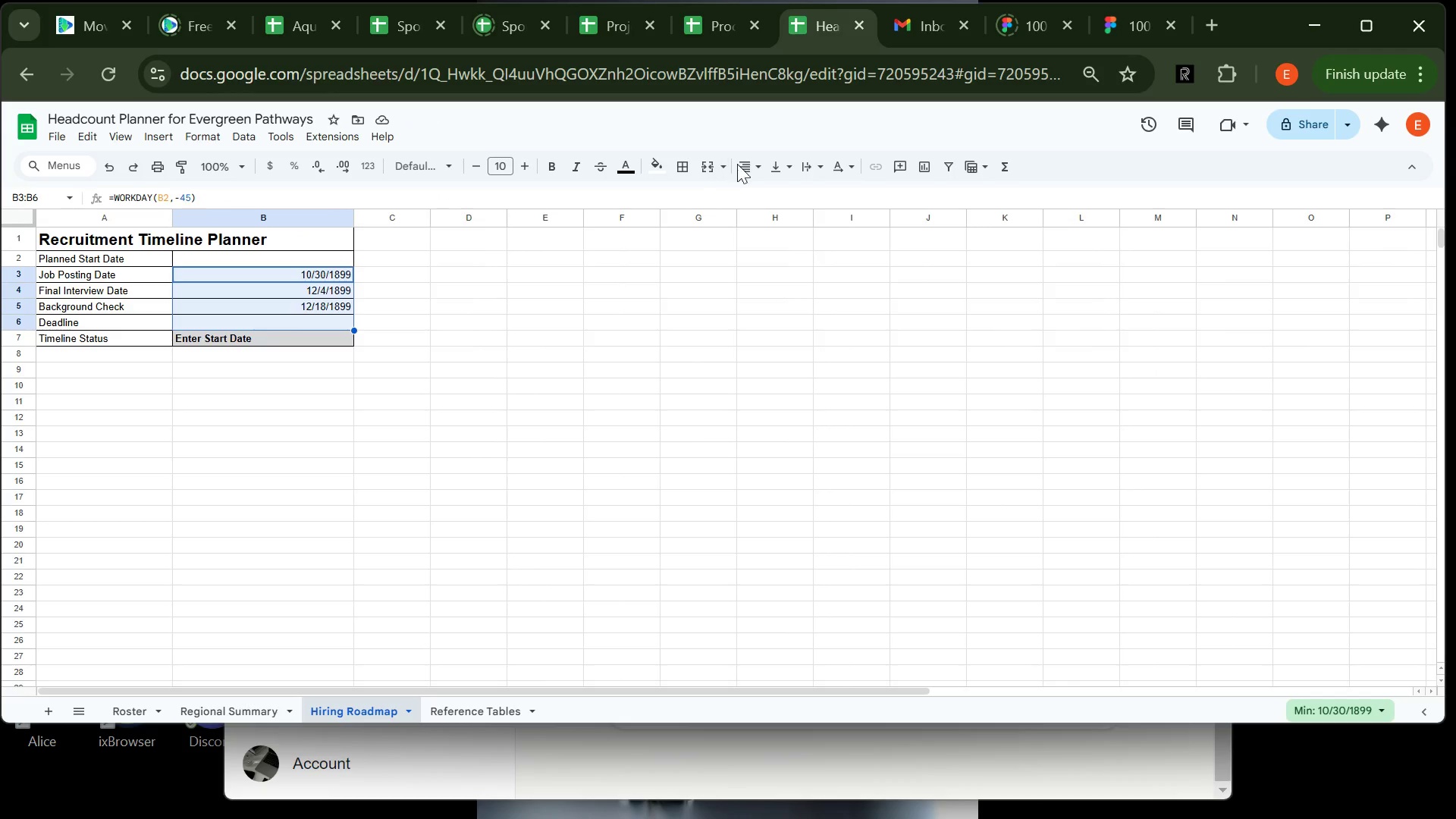 
left_click([748, 165])
 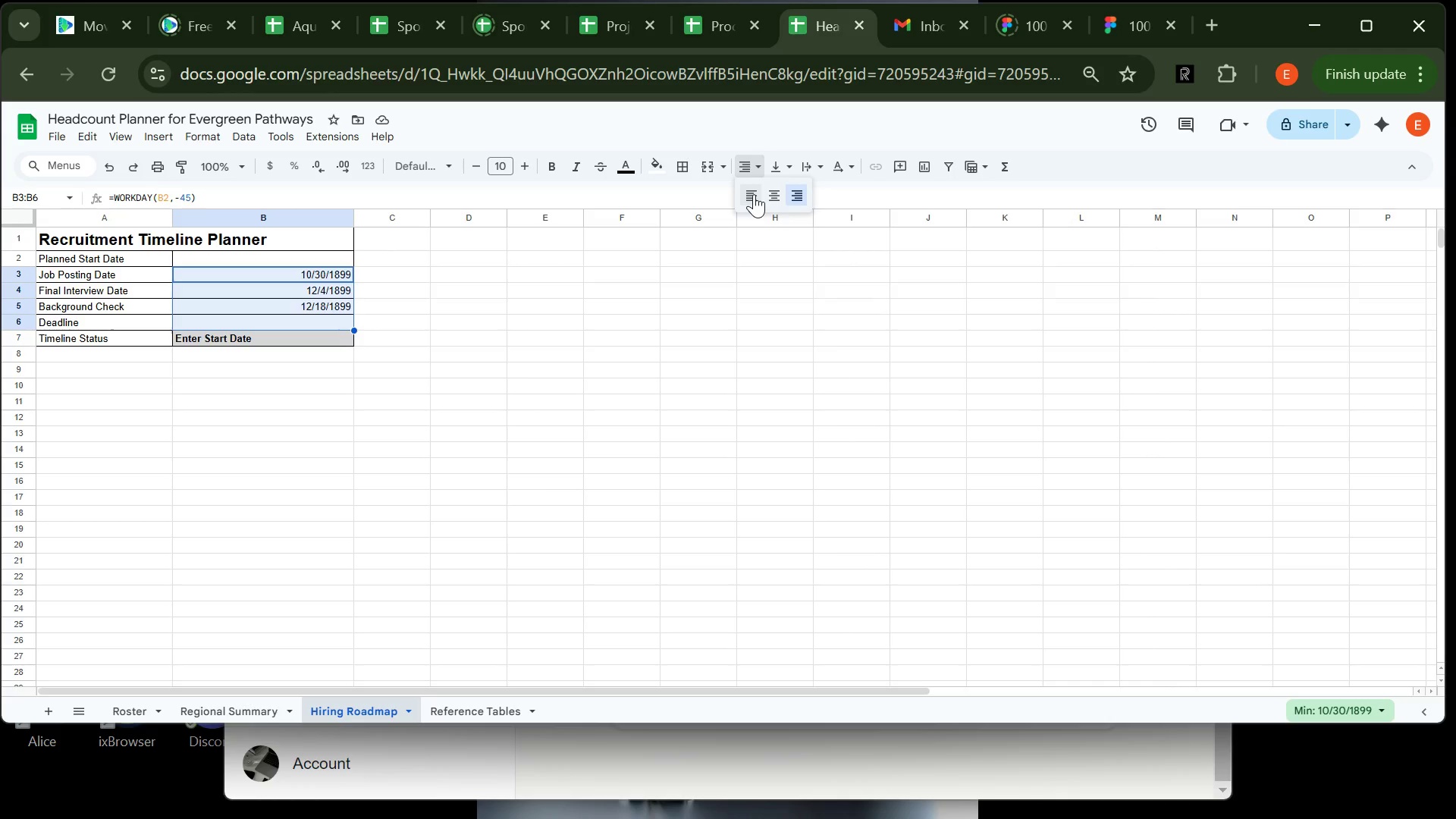 
left_click([754, 194])
 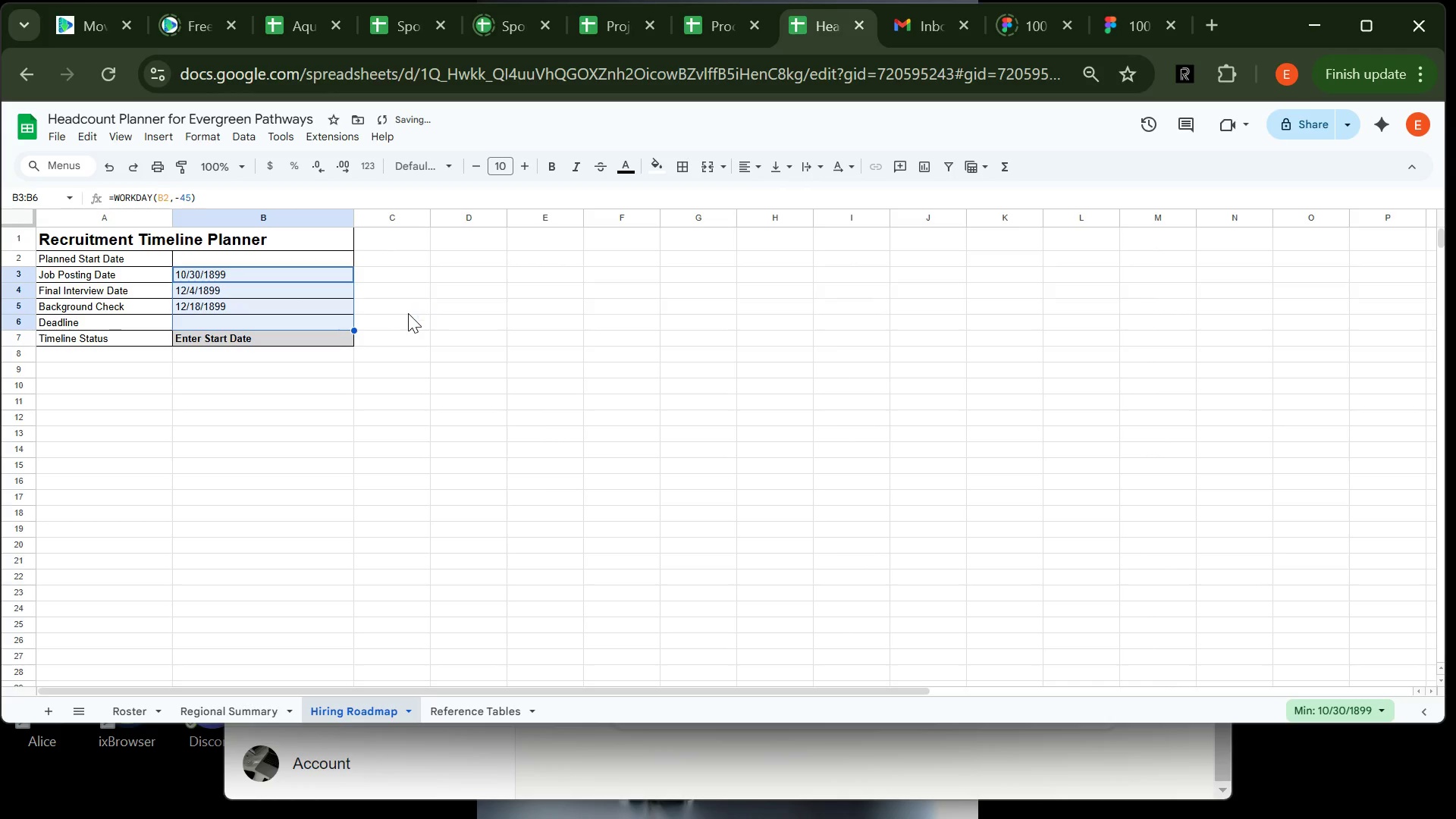 
left_click([408, 313])
 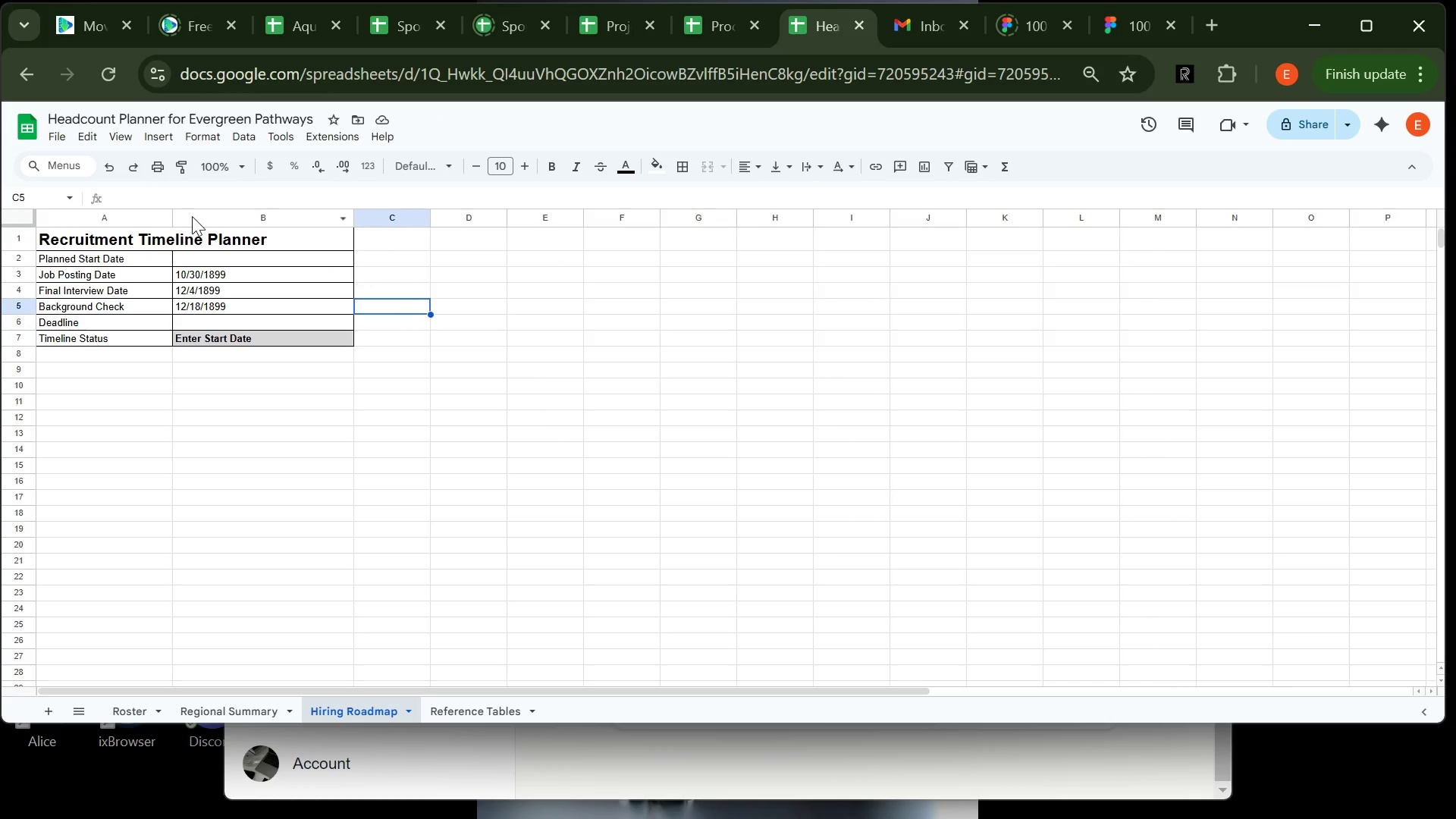 
wait(7.22)
 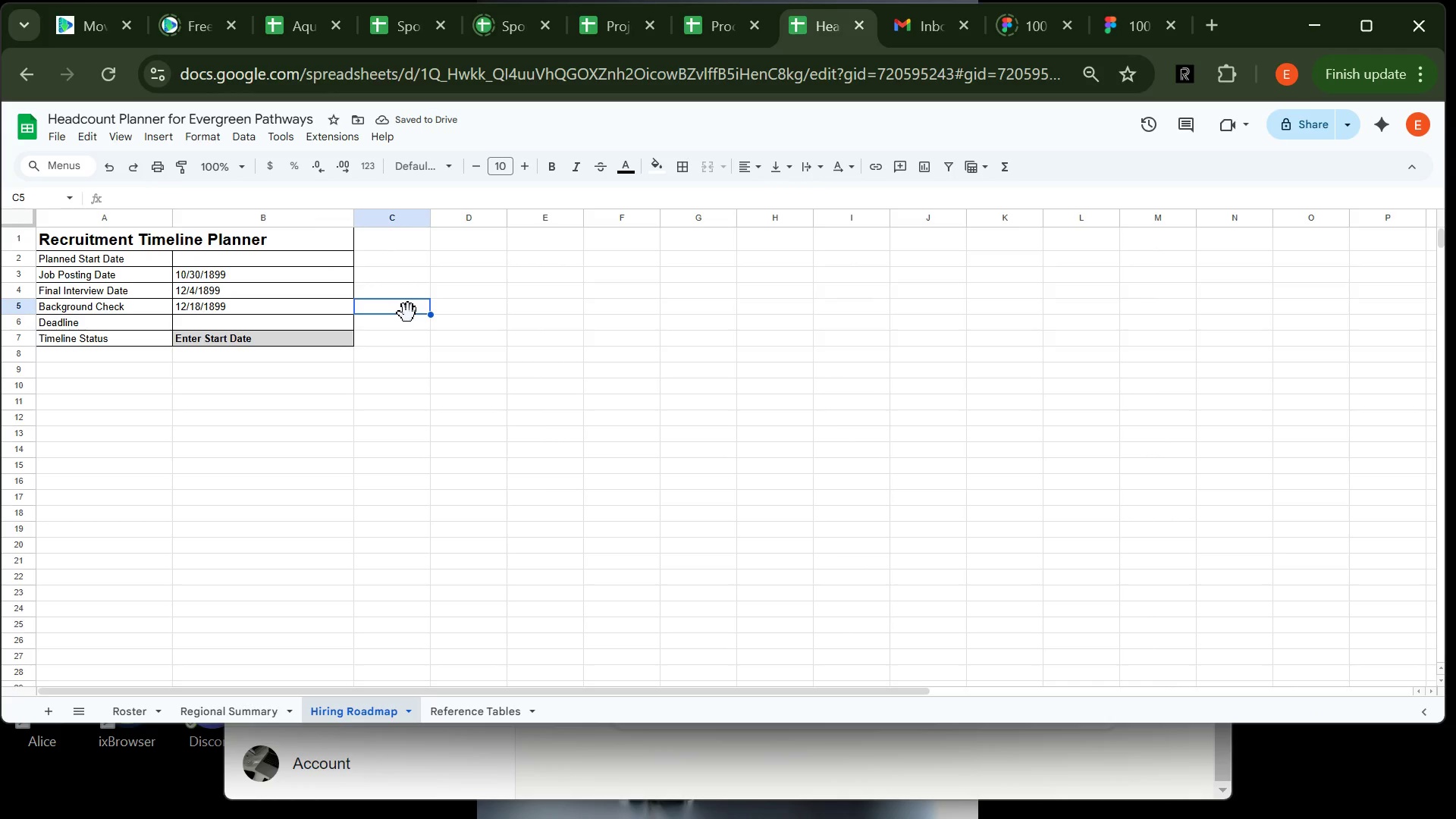 
left_click([376, 389])
 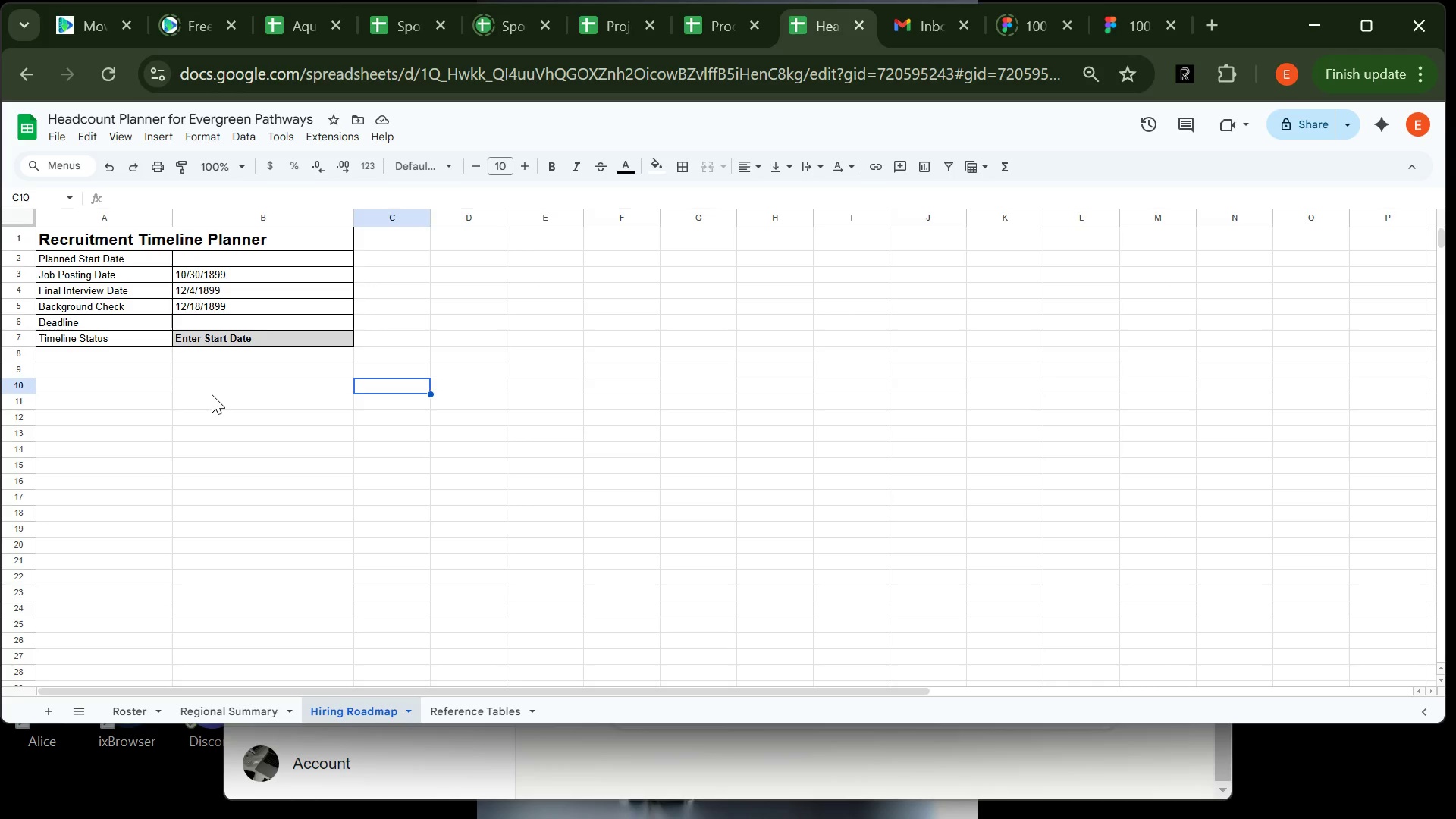 
wait(22.45)
 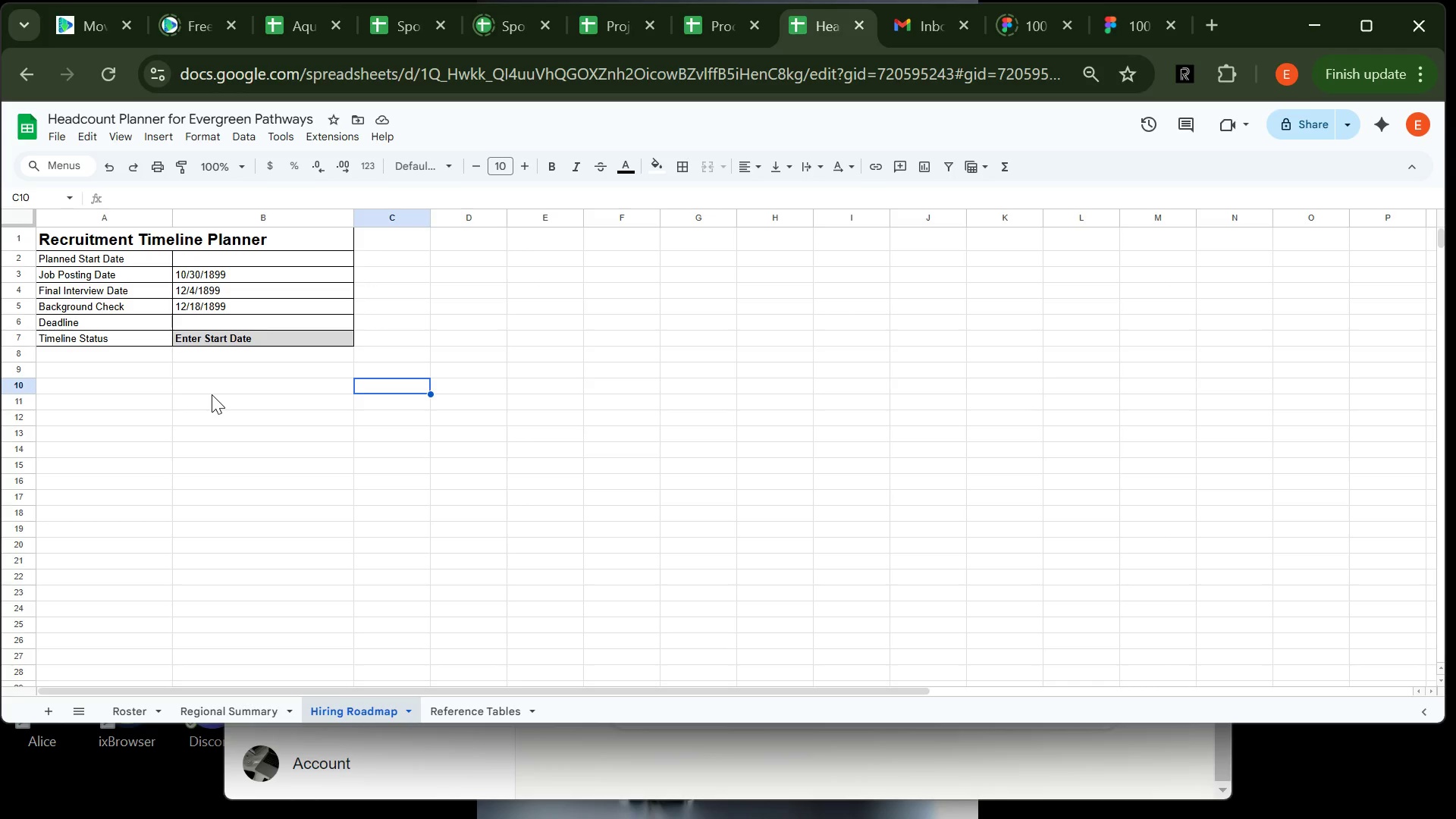 
mouse_move([1174, 803])
 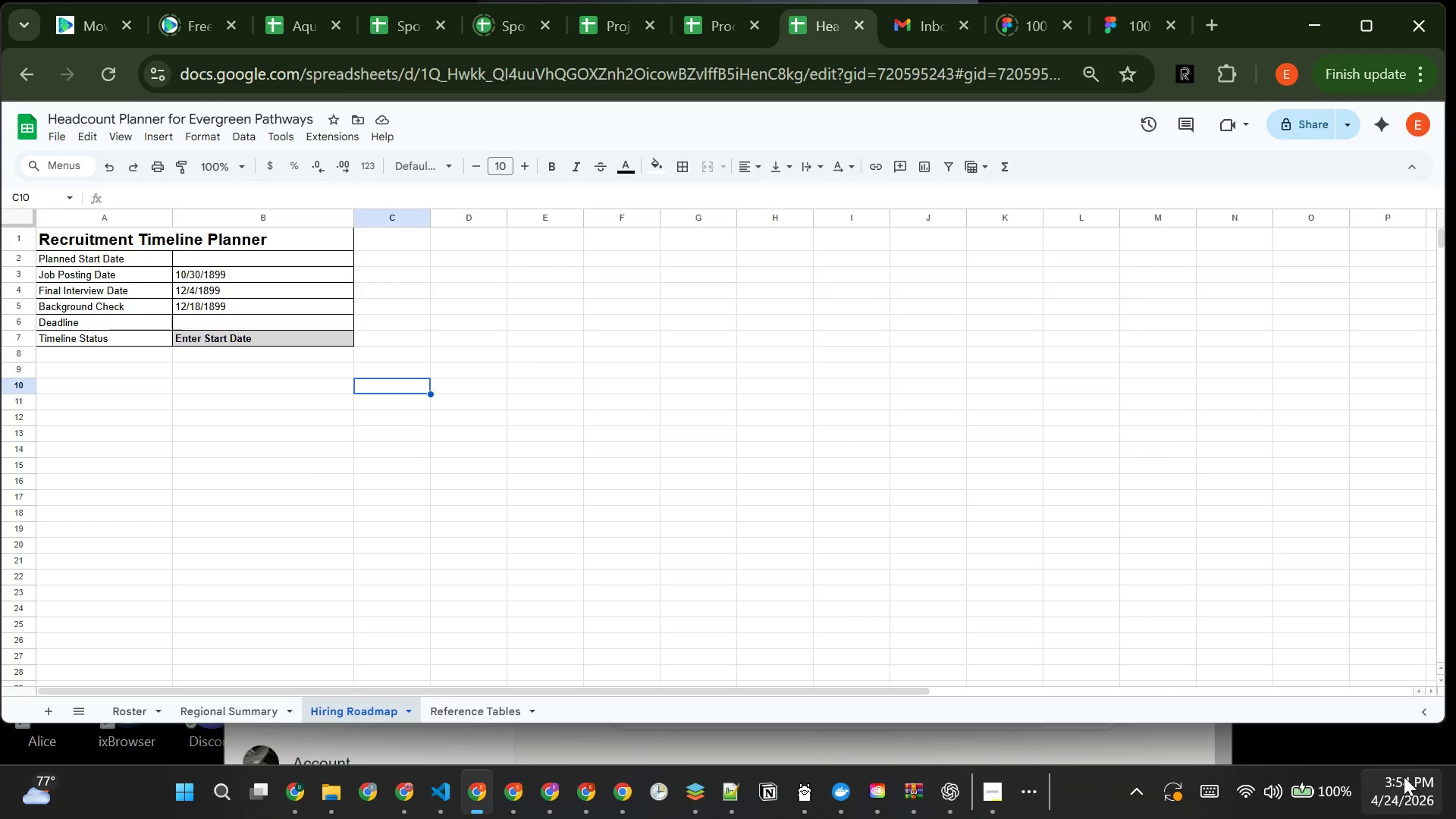 
left_click([1404, 777])
 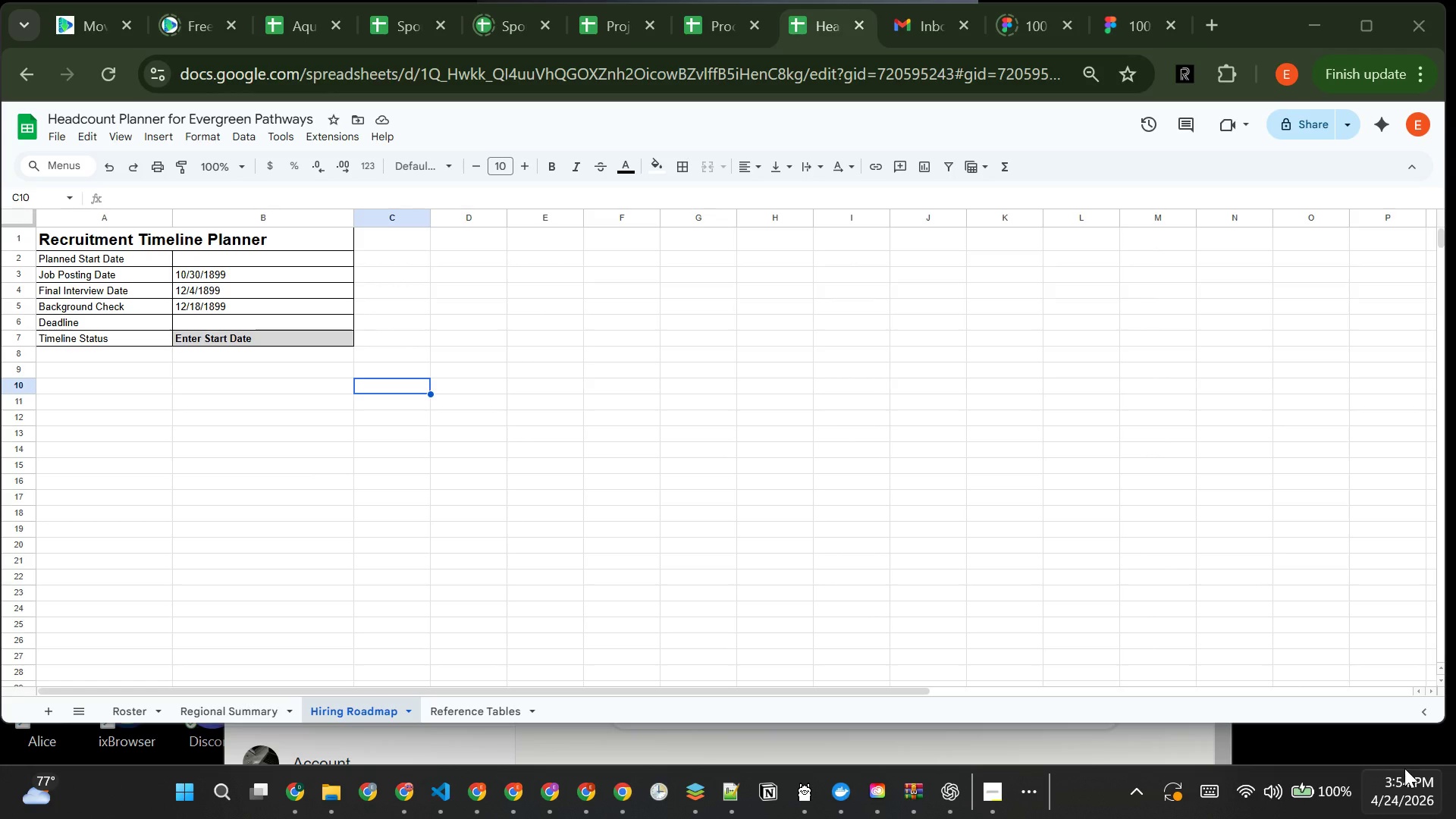 
left_click([1395, 802])
 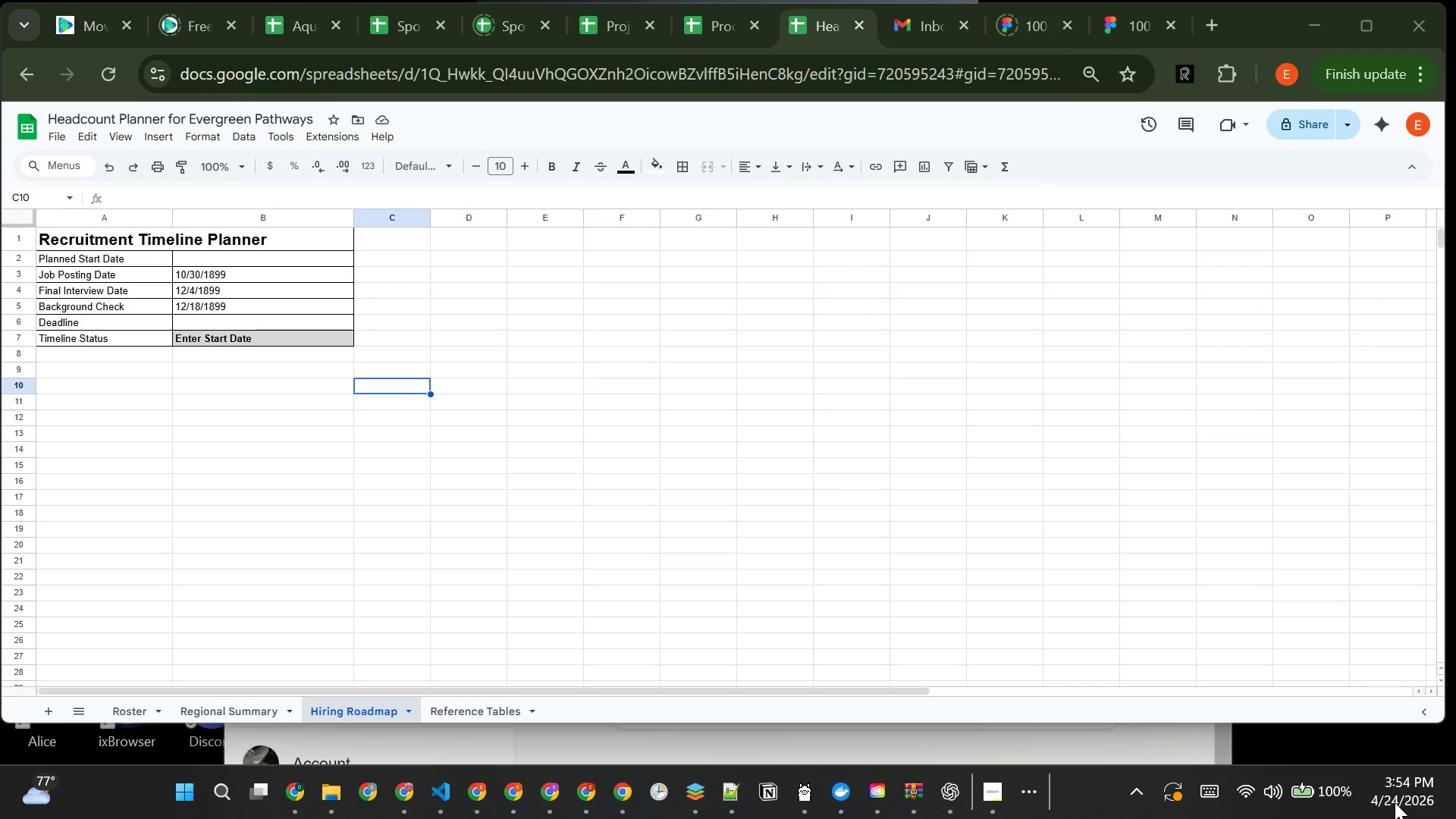 
left_click([1395, 802])
 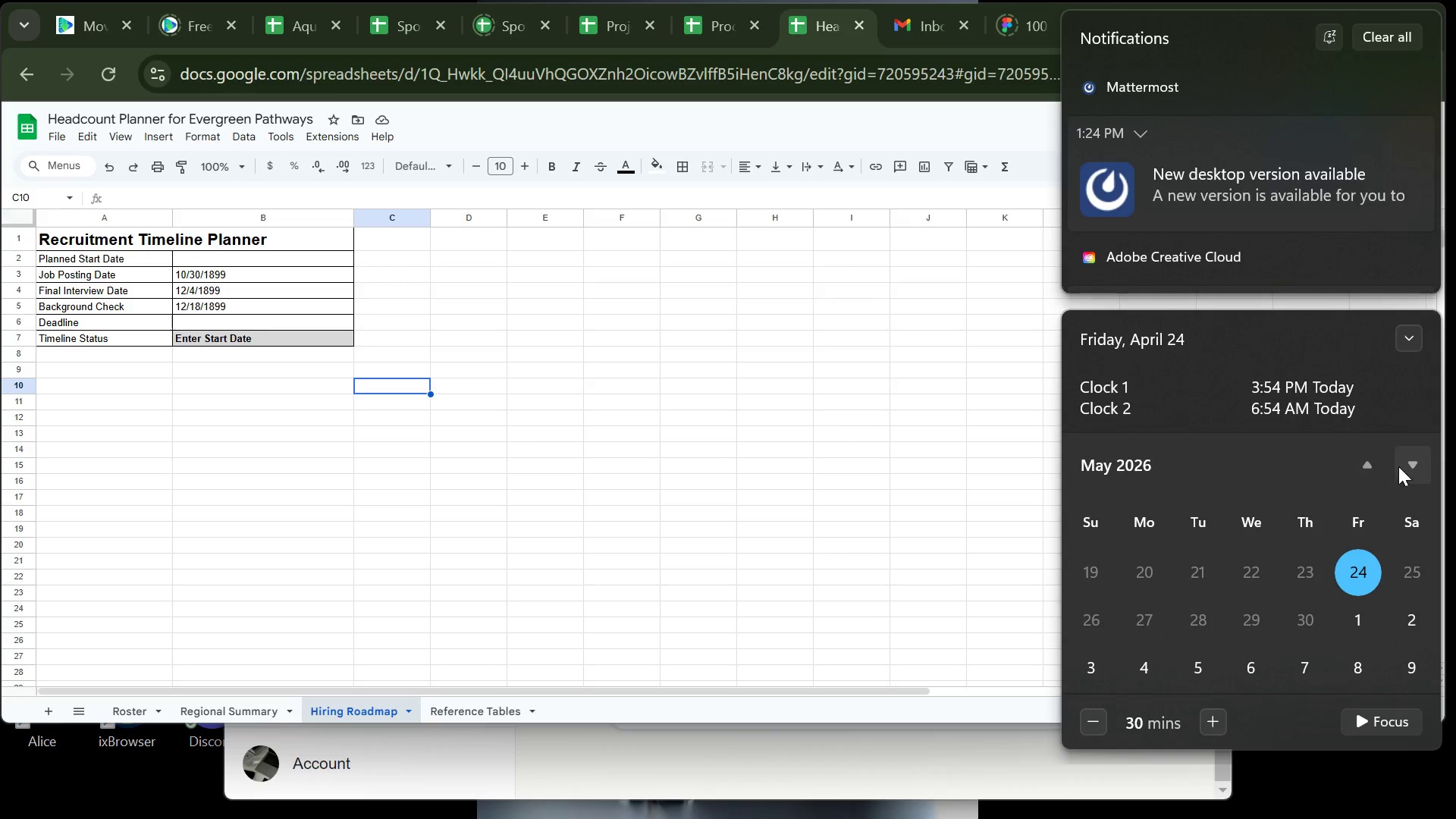 
wait(5.91)
 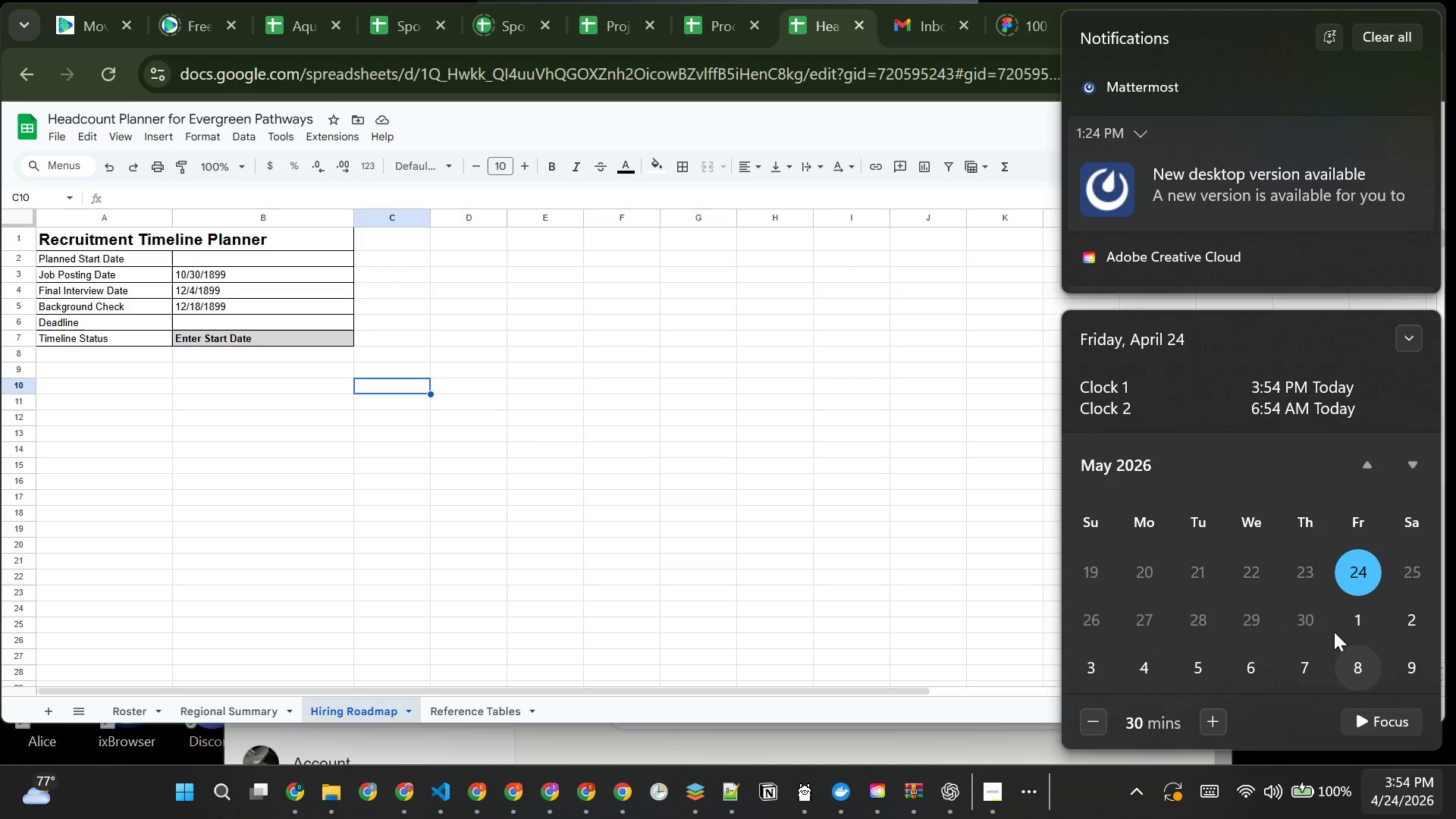 
left_click([1406, 461])
 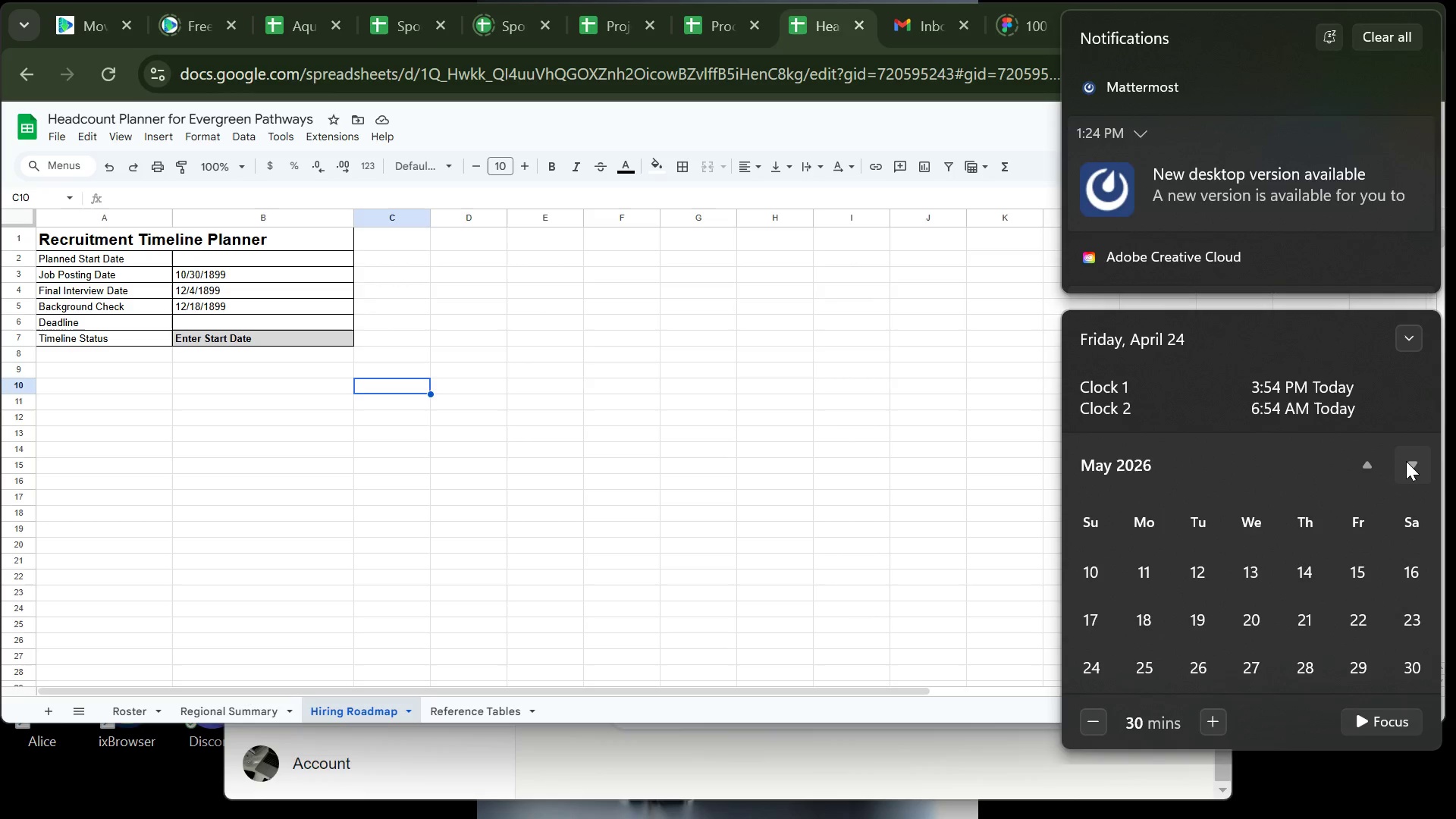 
left_click([1406, 461])
 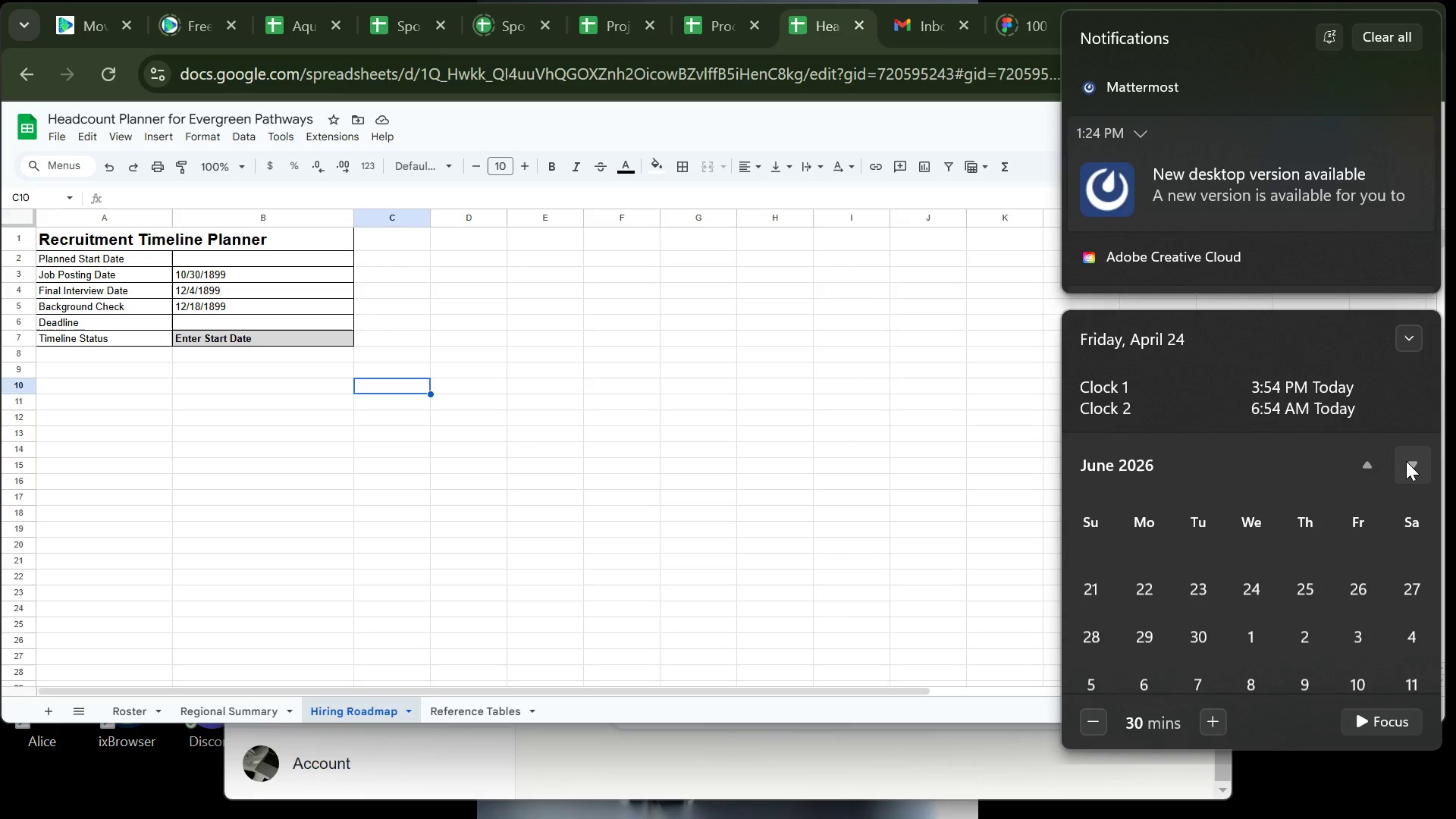 
double_click([1406, 461])
 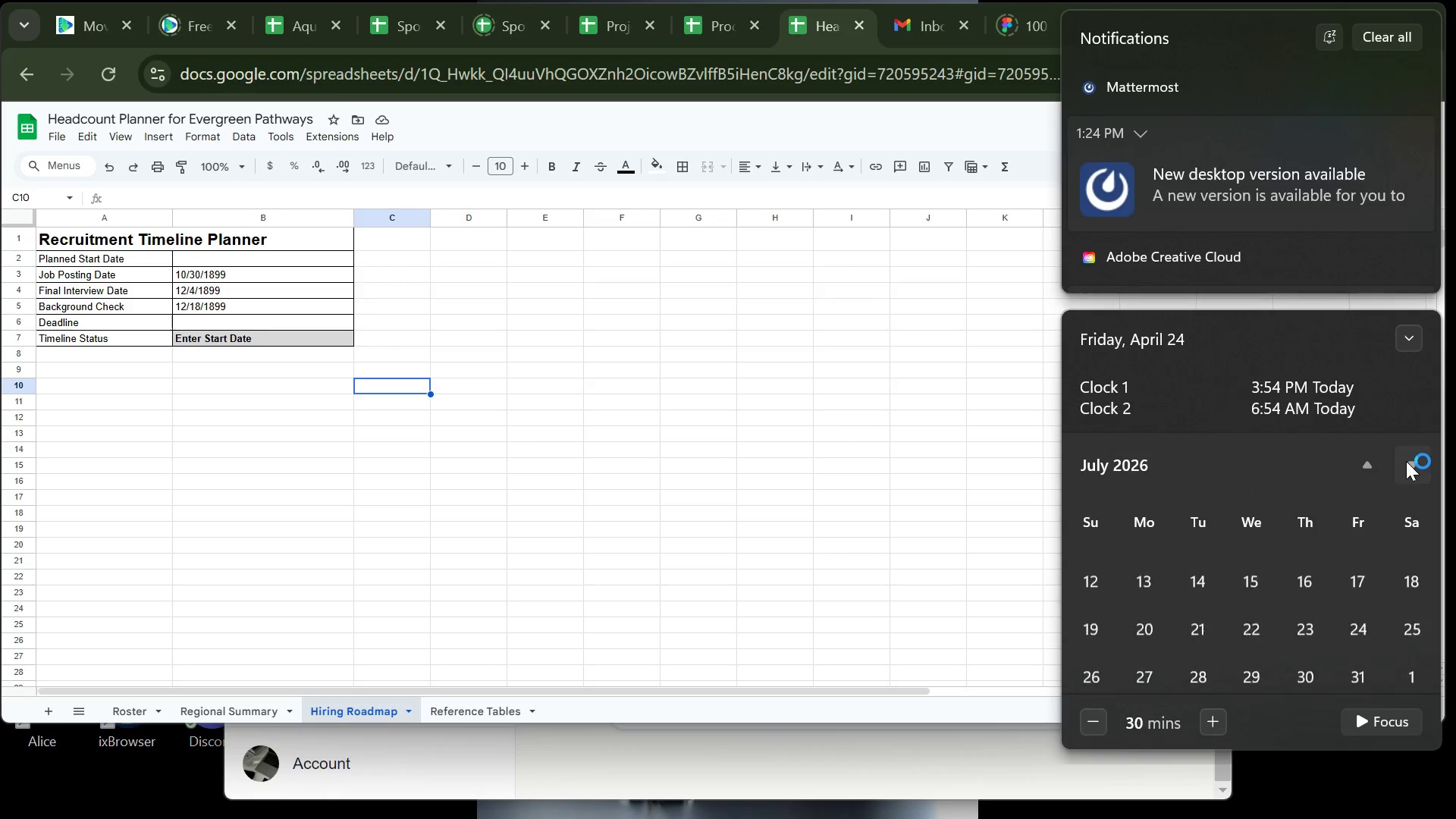 
triple_click([1406, 461])
 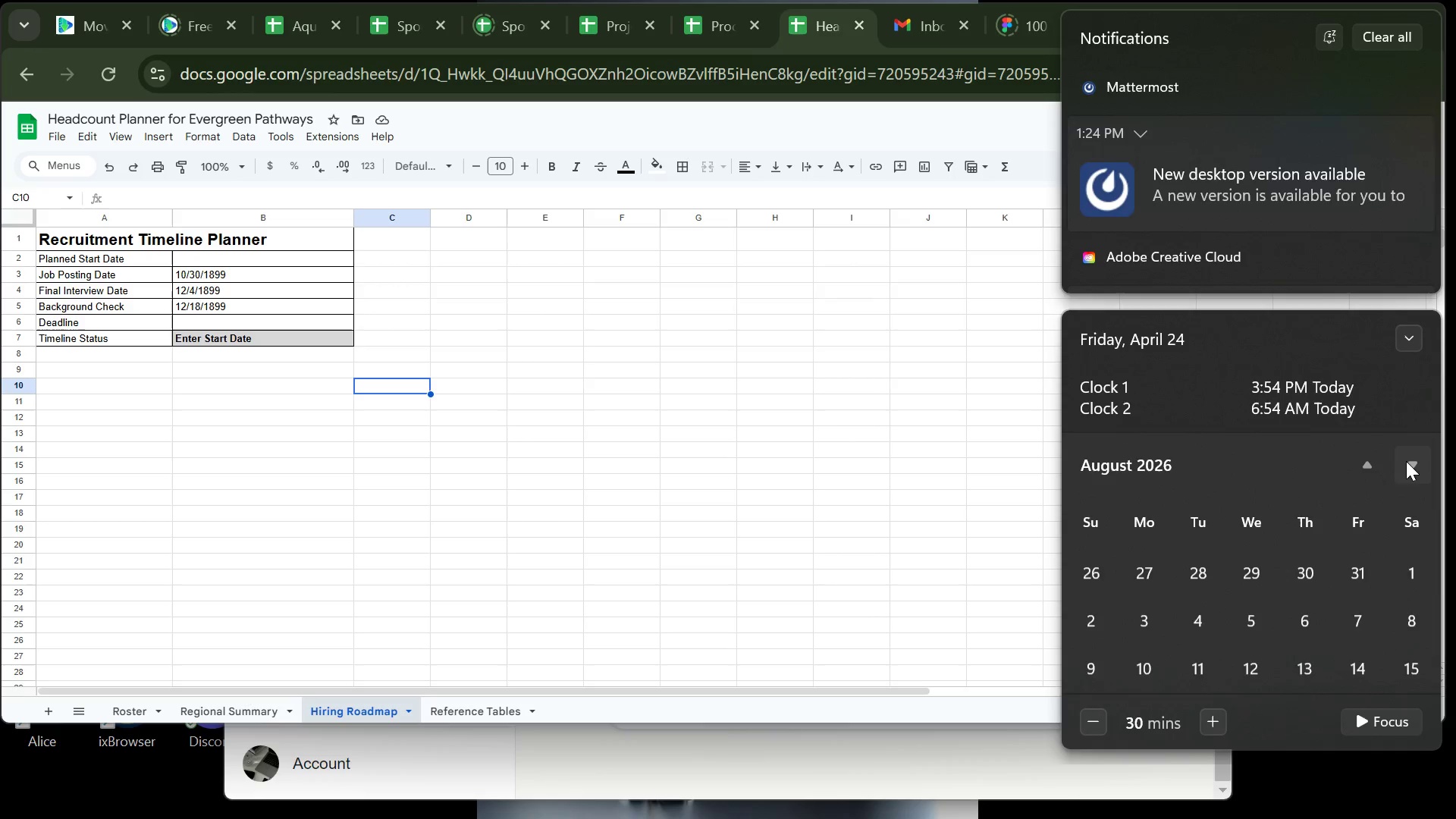 
triple_click([1406, 461])
 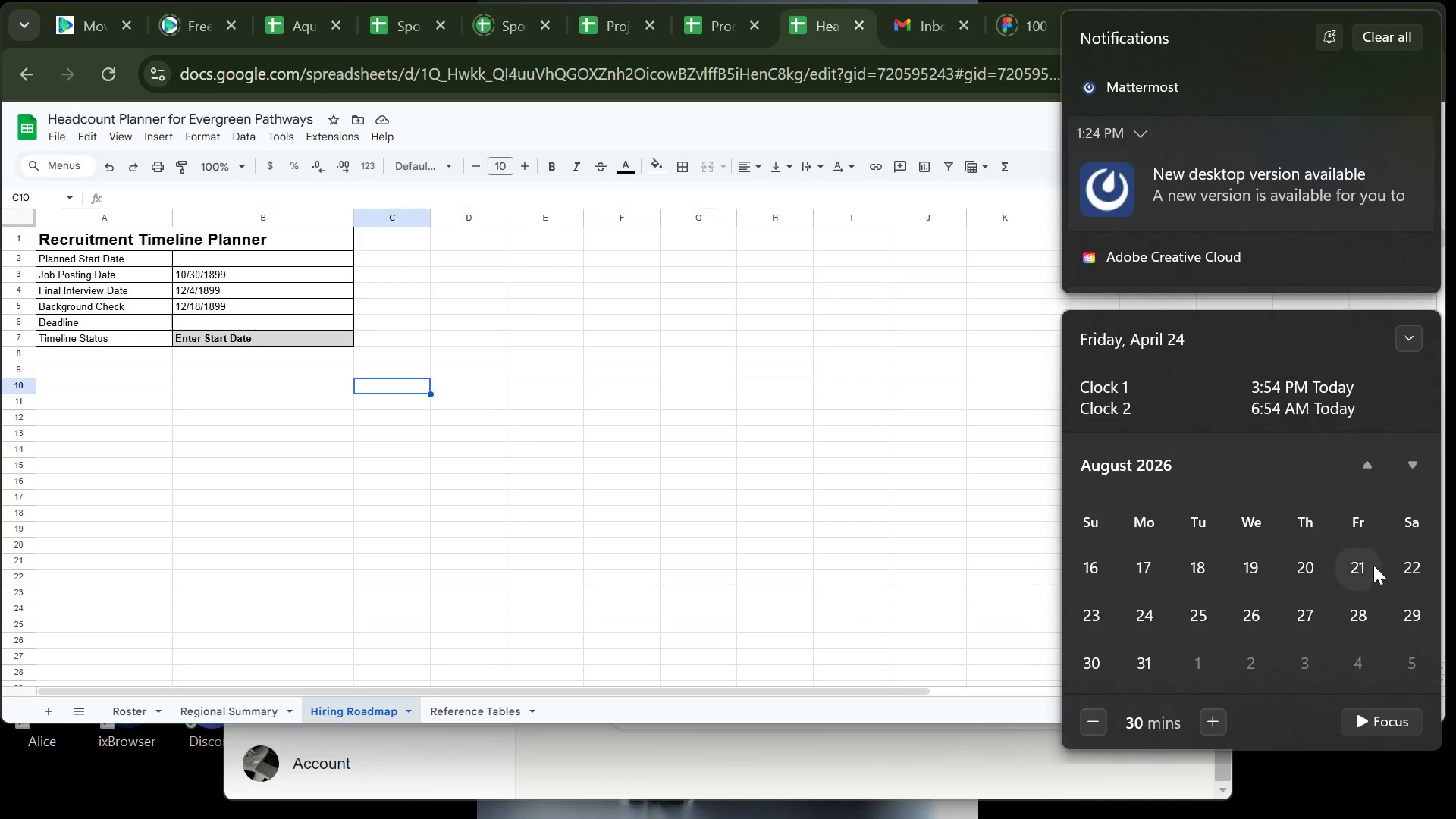 
wait(9.45)
 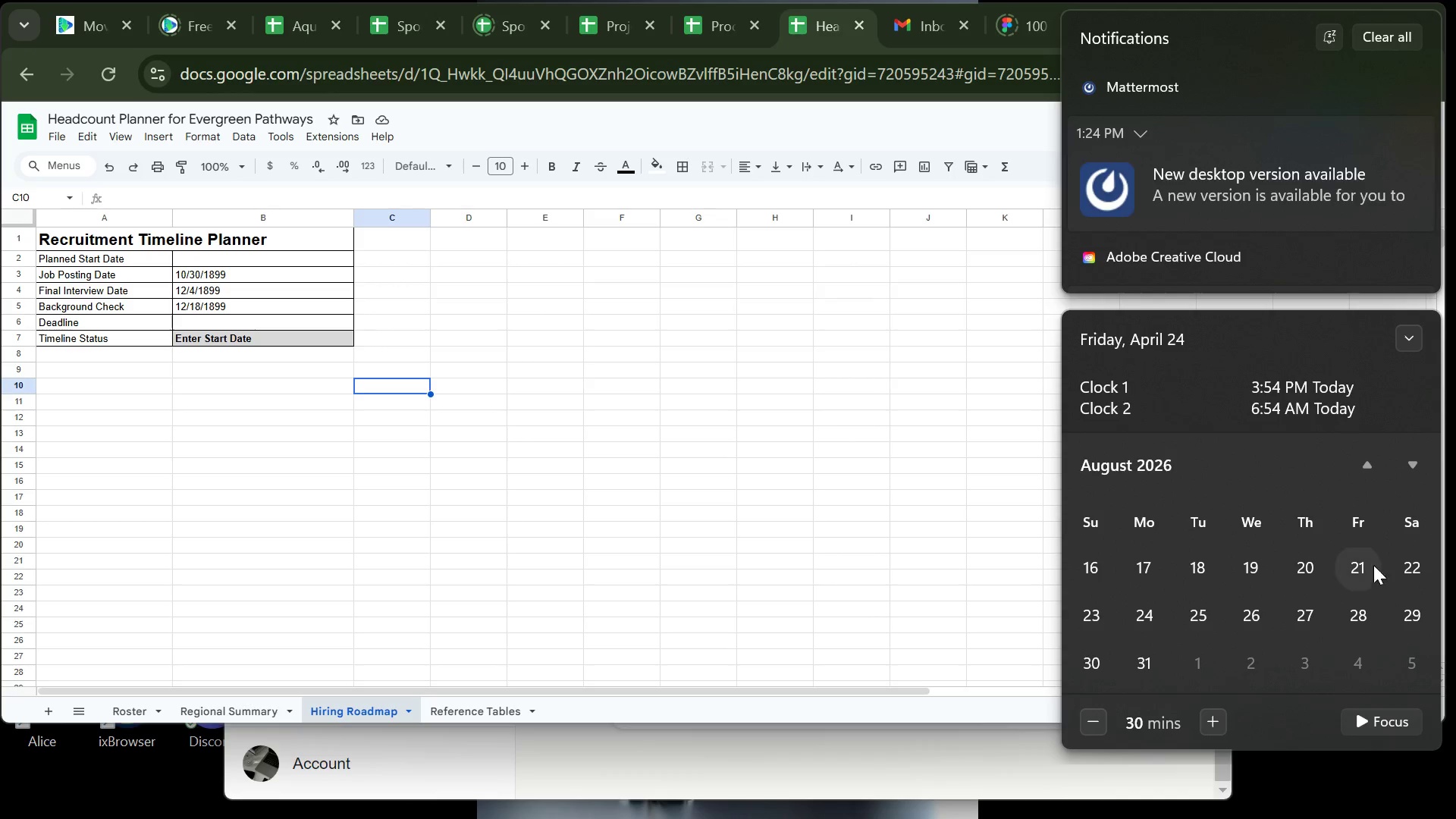 
left_click([257, 259])
 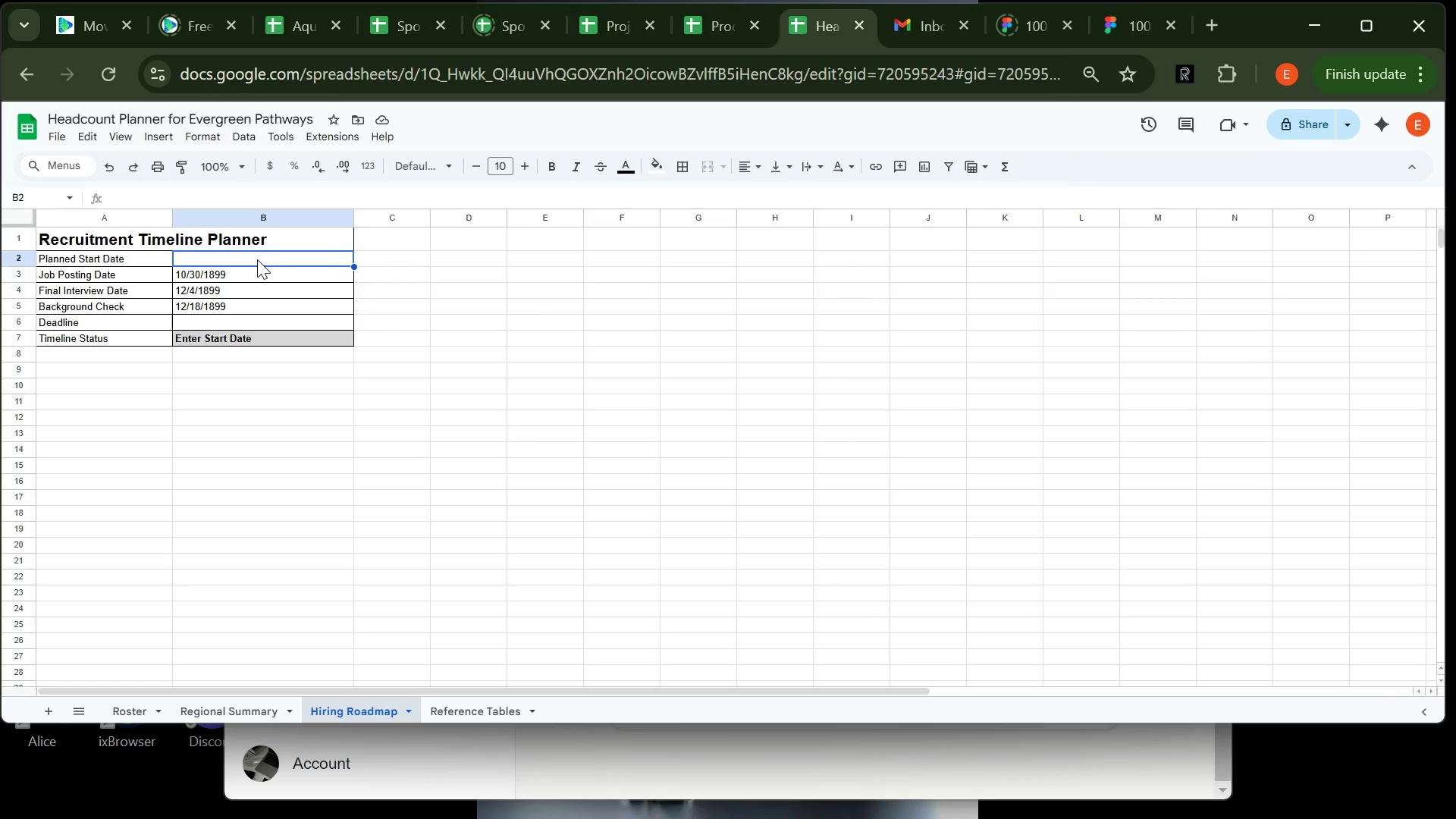 
type(2)
key(Backspace)
type(10)
key(Backspace)
key(Backspace)
type(8/21/2026)
 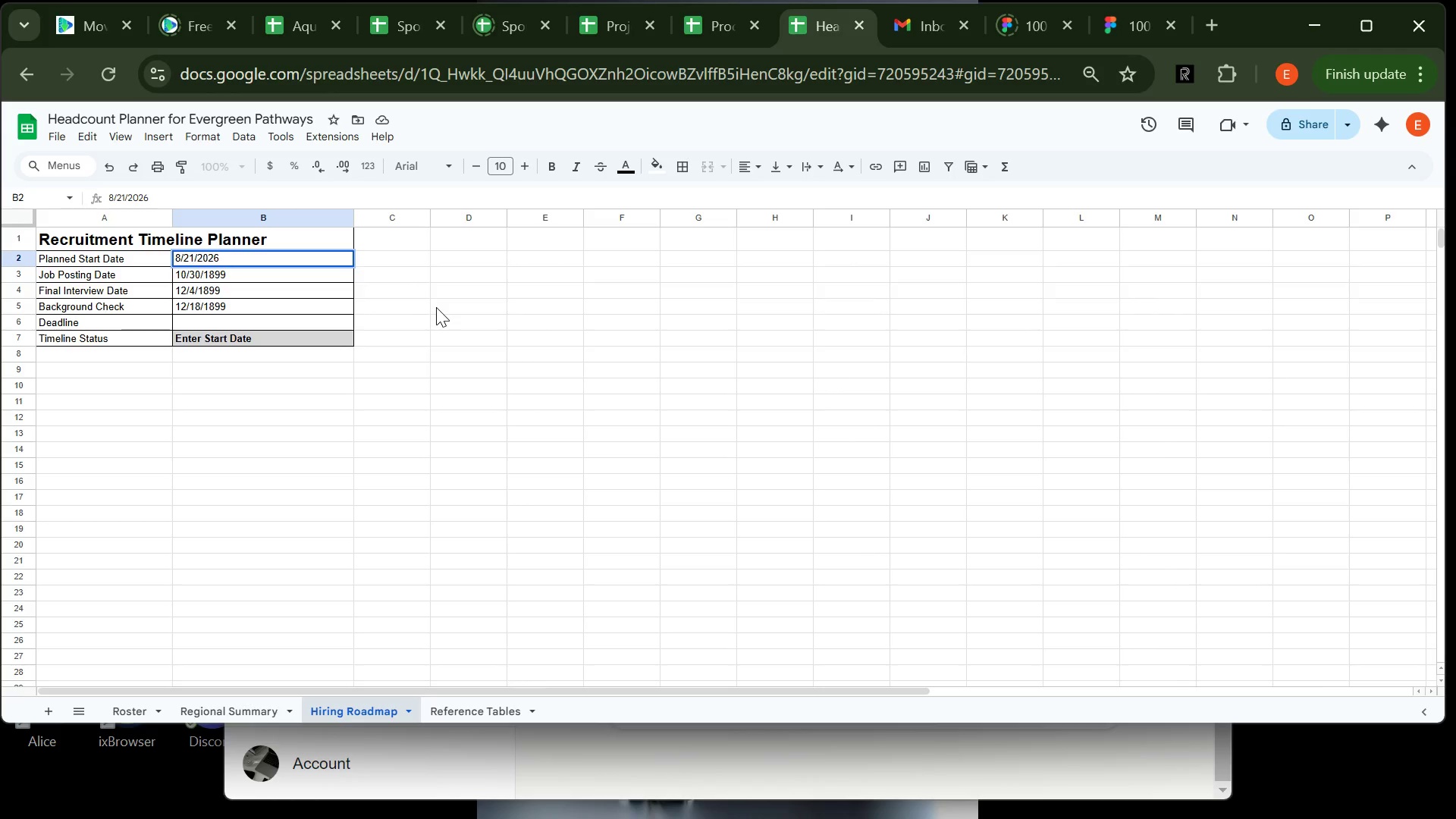 
left_click([436, 307])
 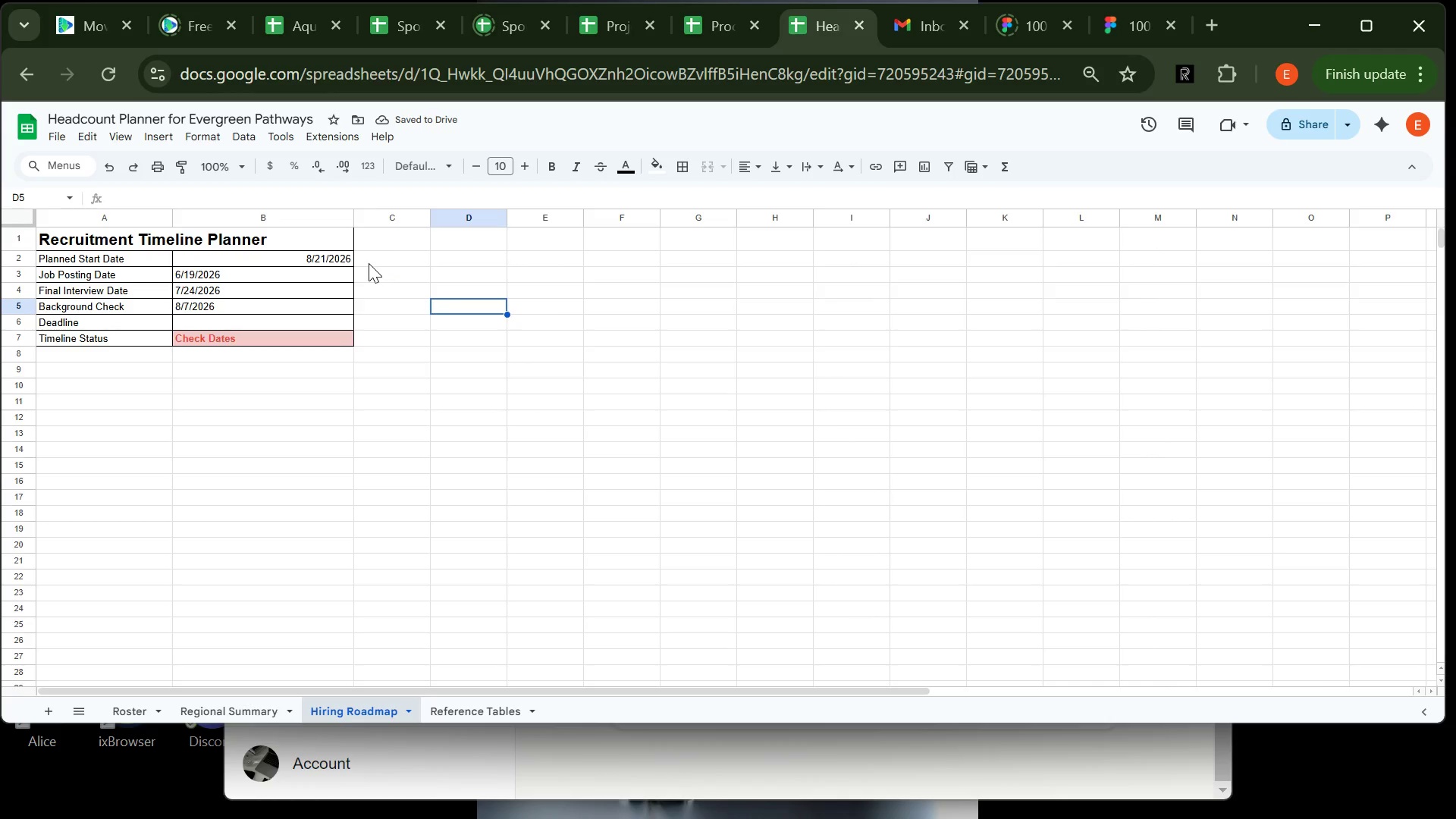 
left_click([319, 258])
 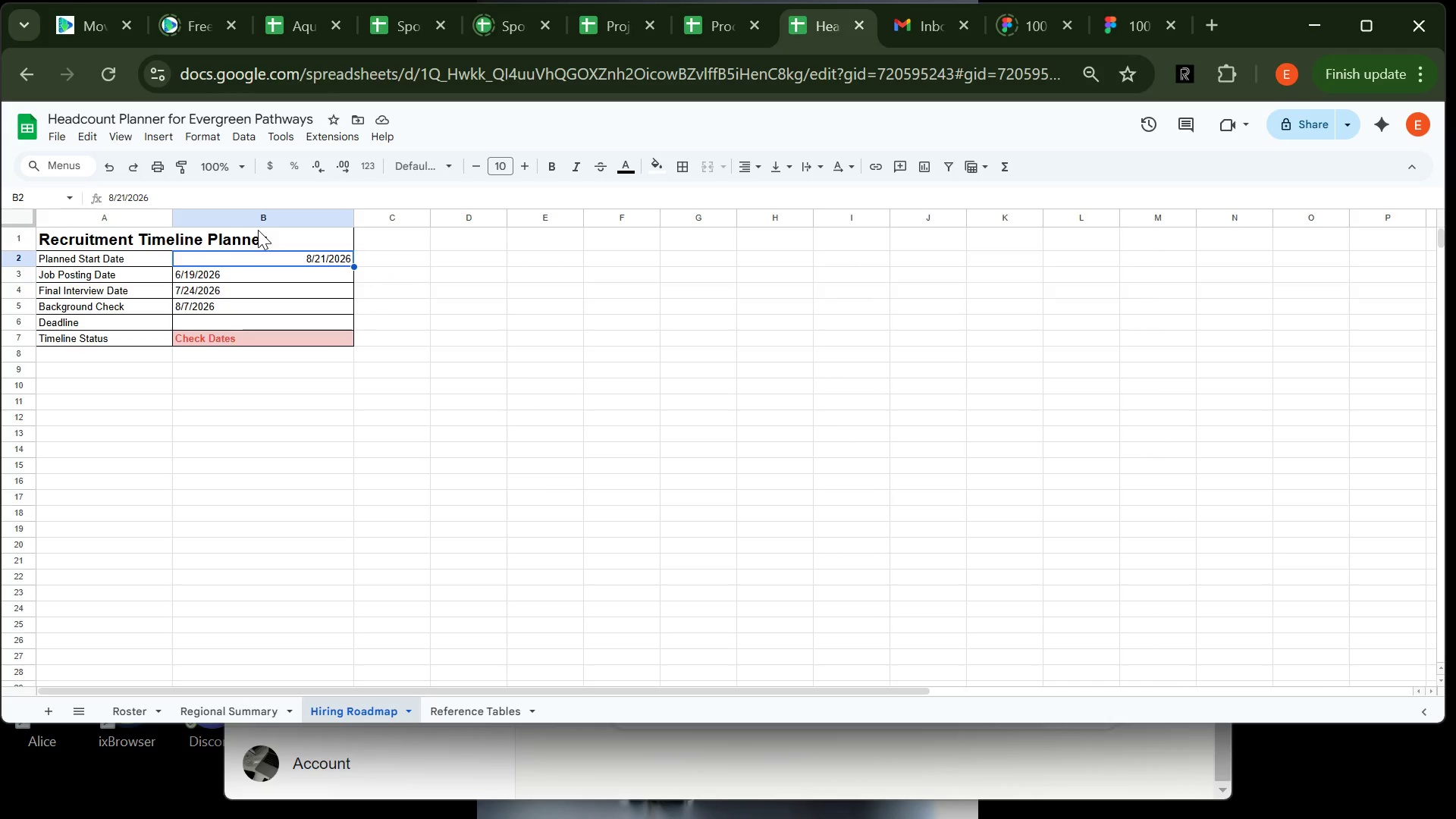 
wait(10.0)
 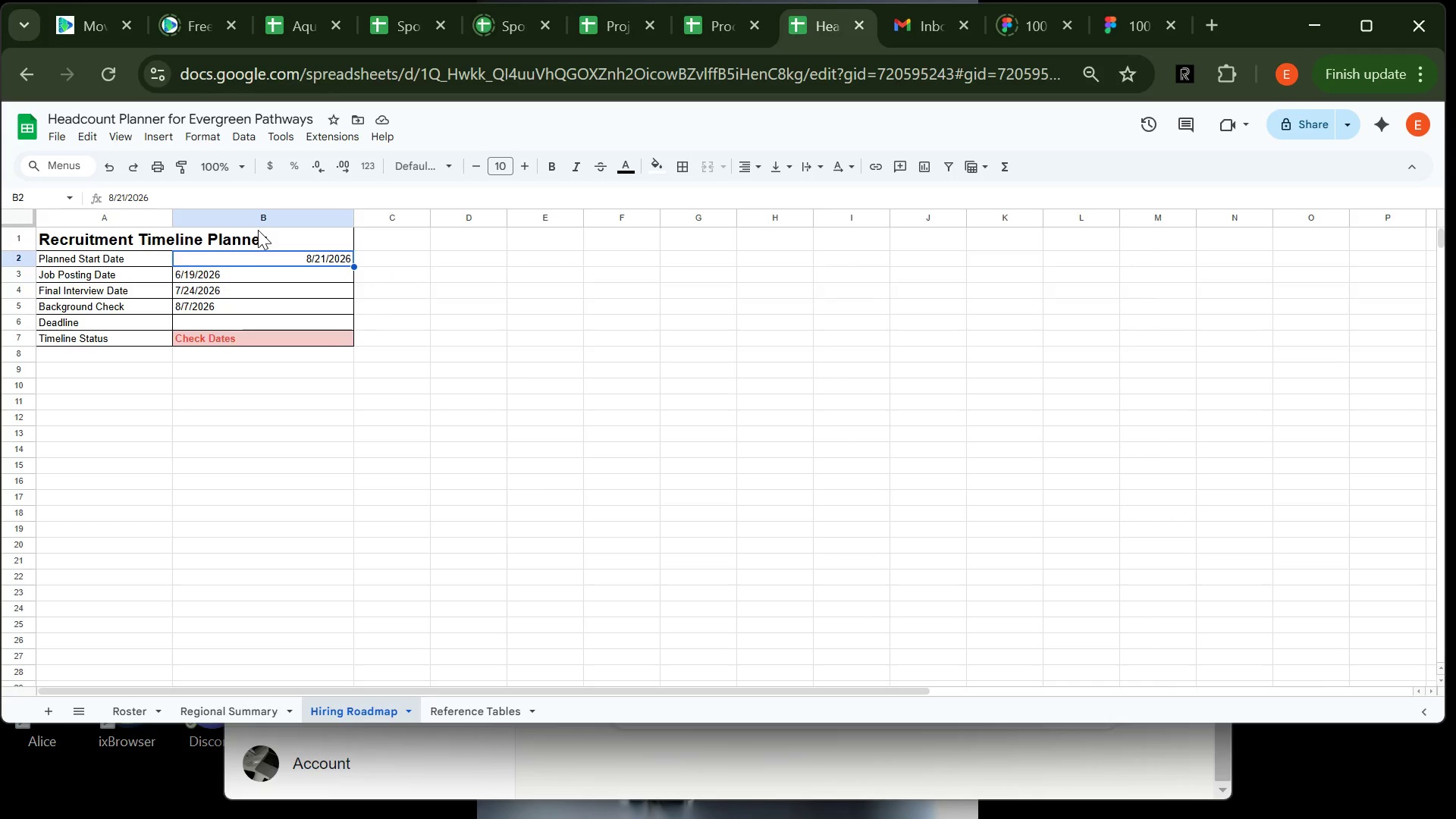 
left_click([264, 343])
 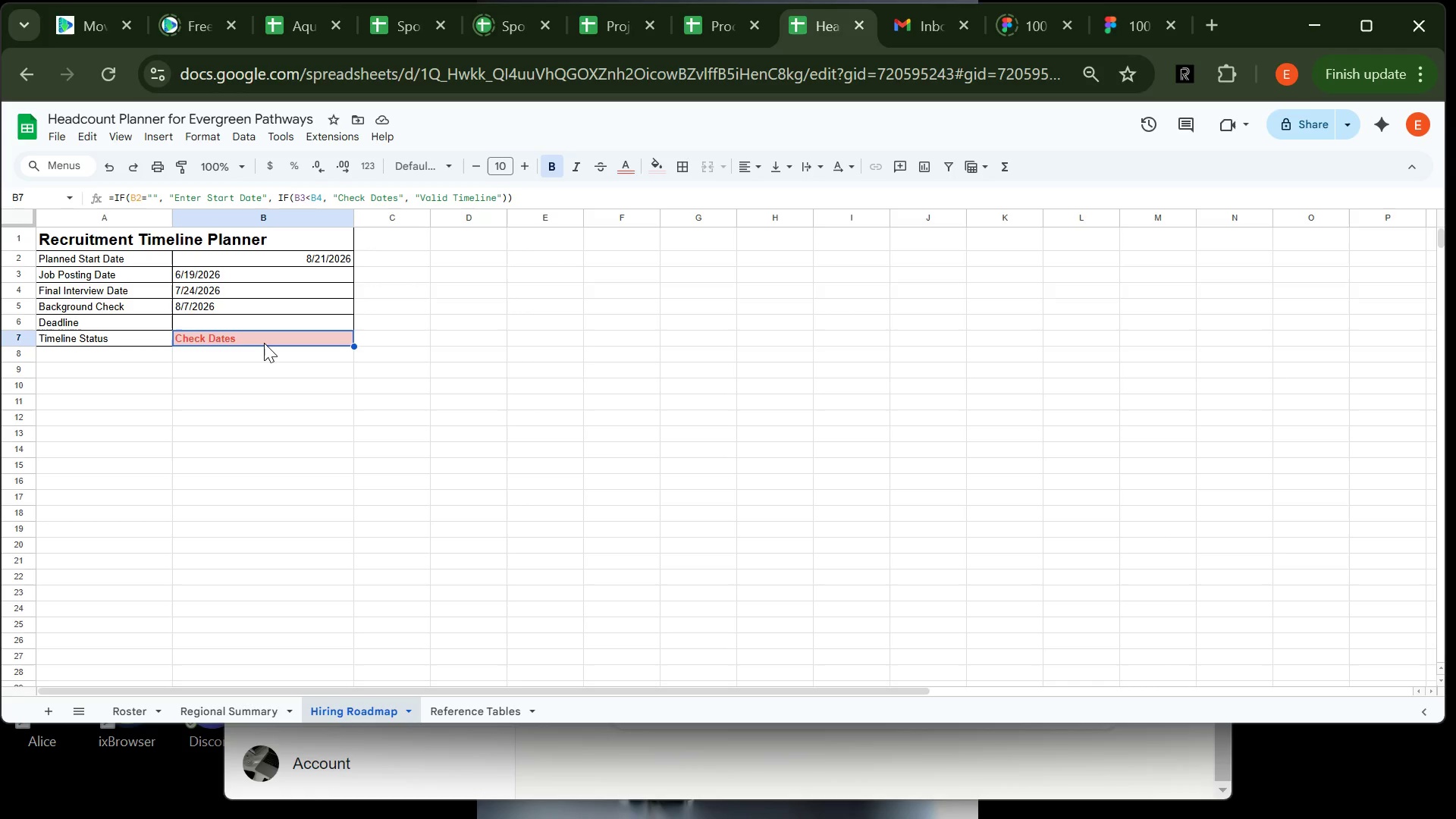 
wait(19.34)
 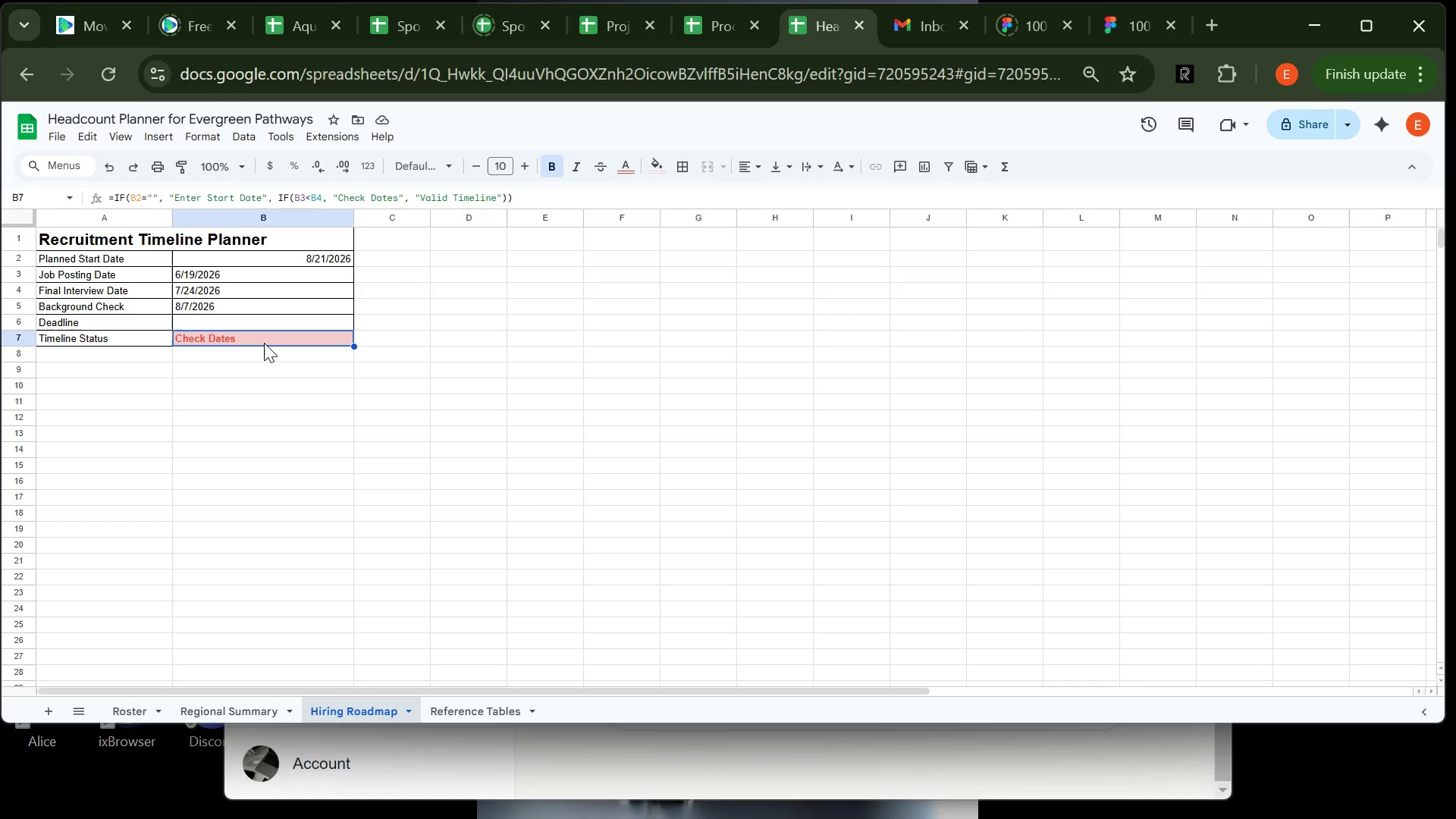 
double_click([311, 256])
 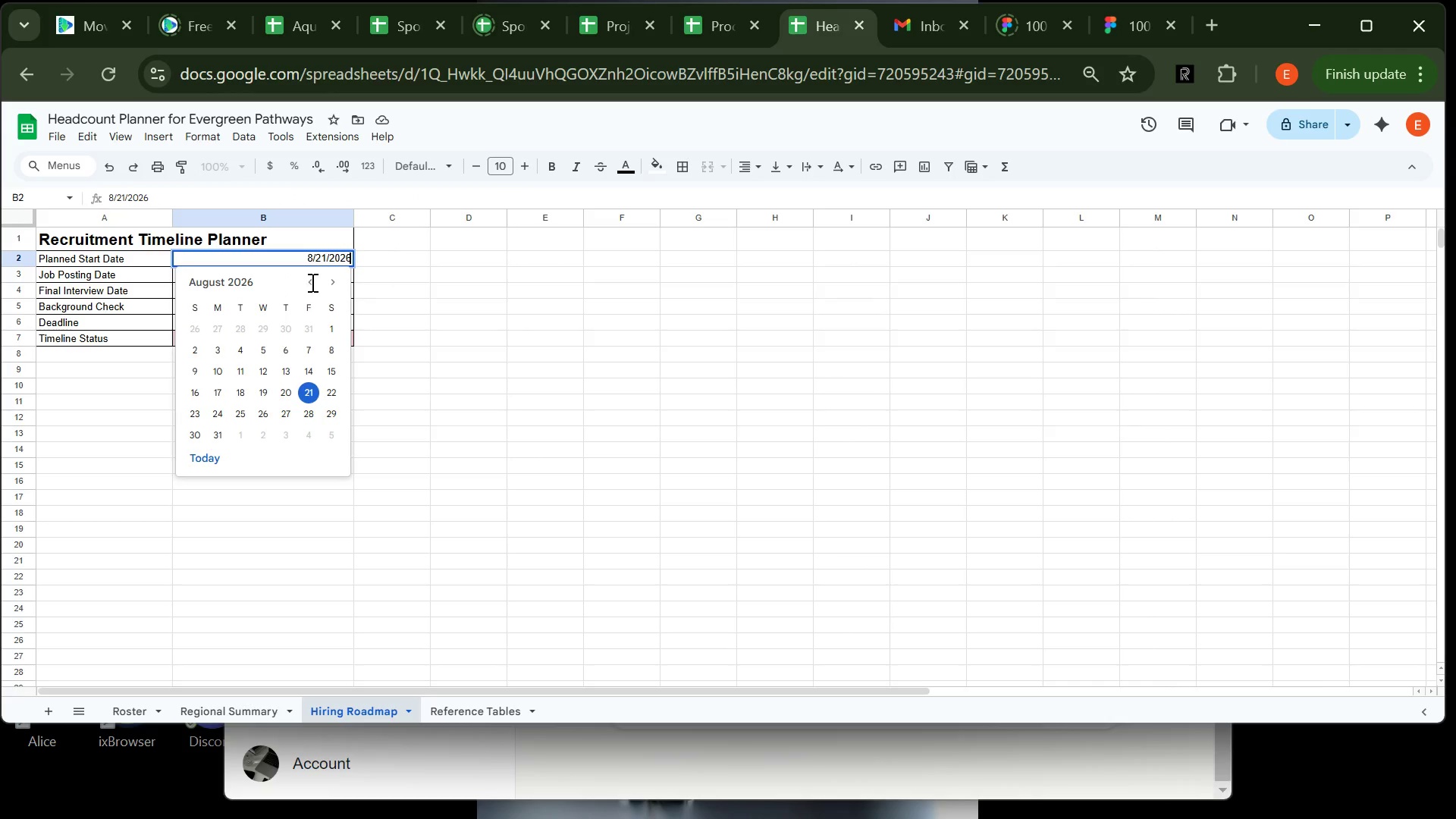 
left_click([312, 282])
 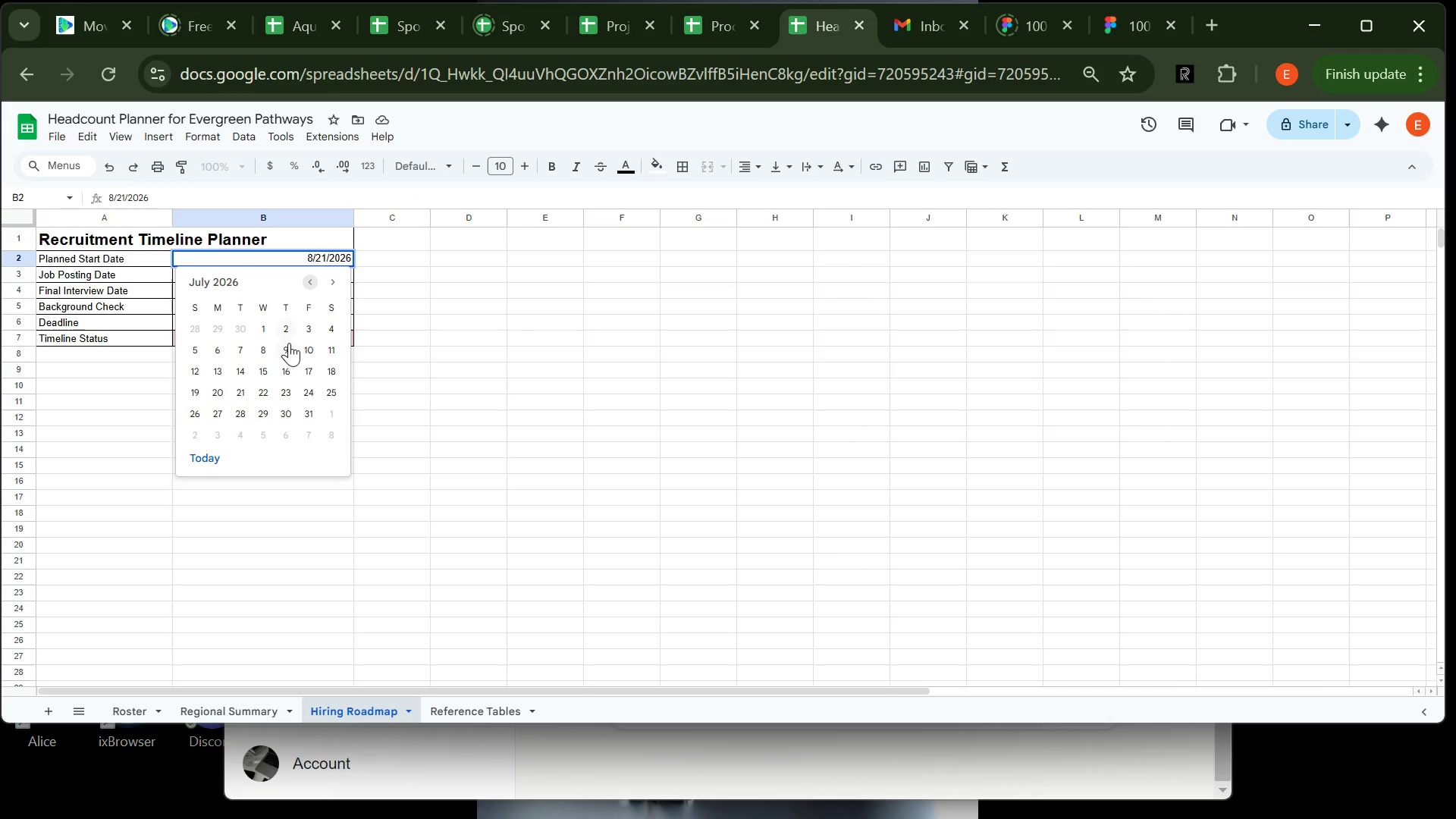 
left_click([285, 350])
 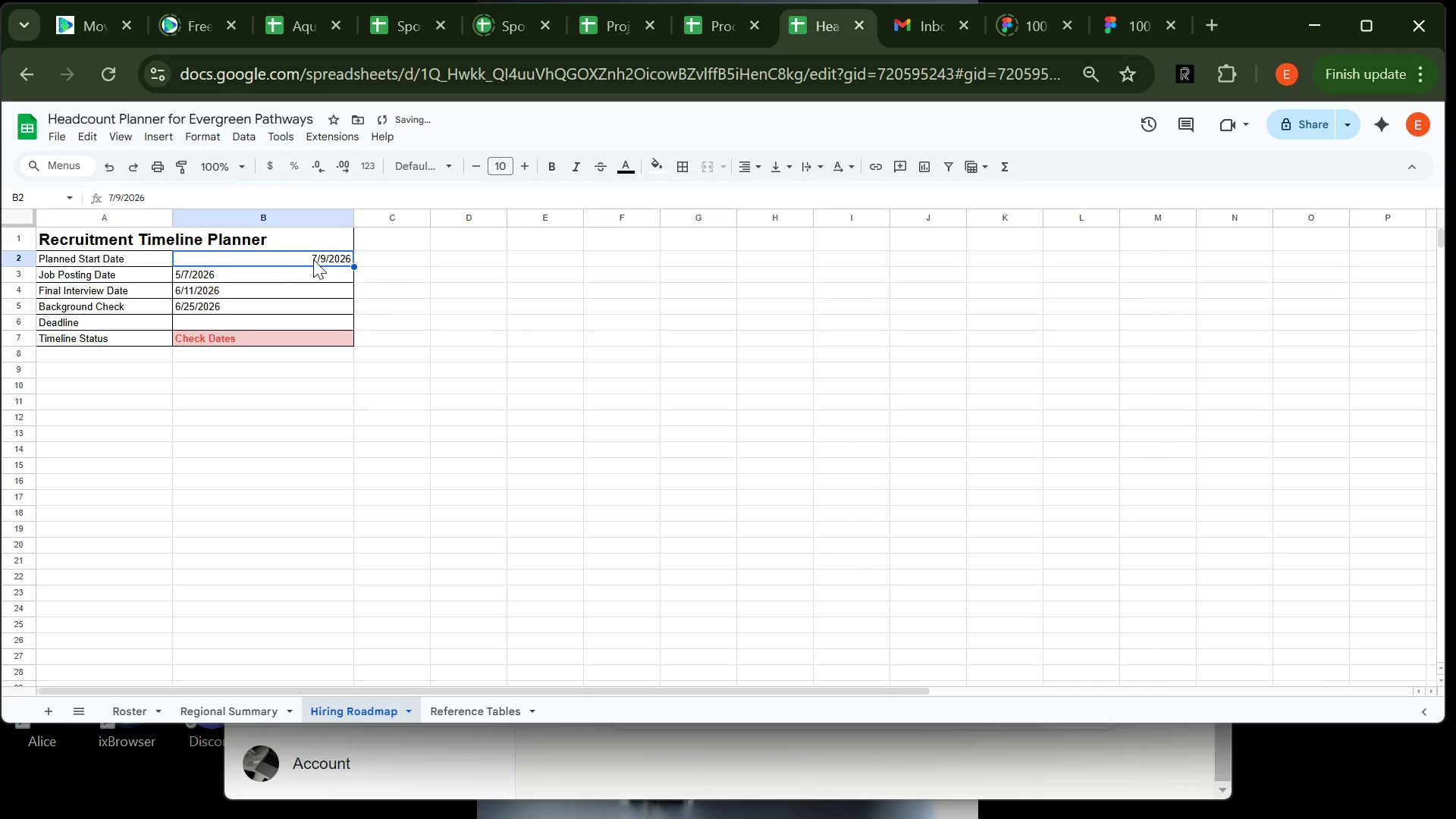 
double_click([313, 259])
 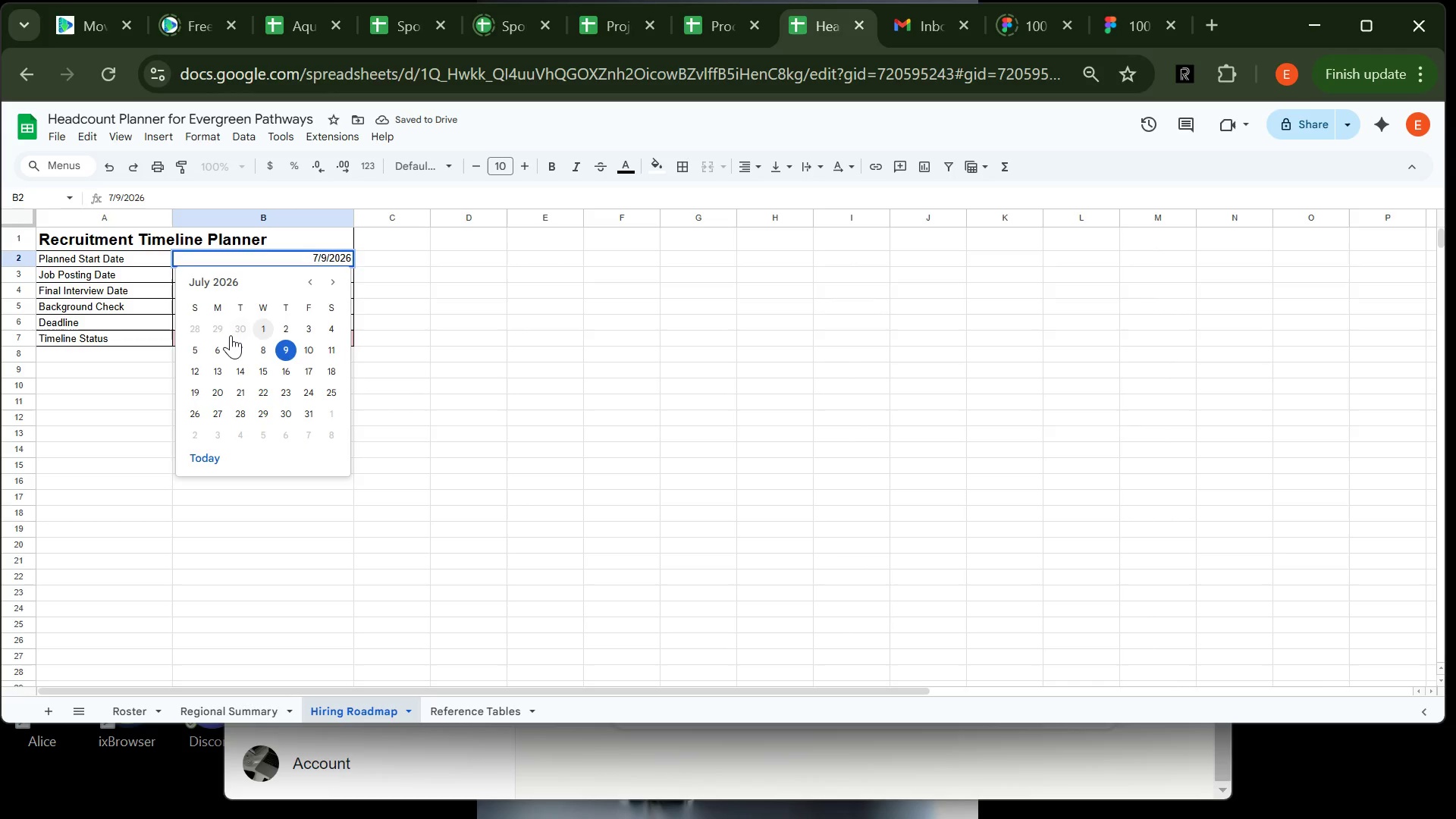 
left_click([215, 329])
 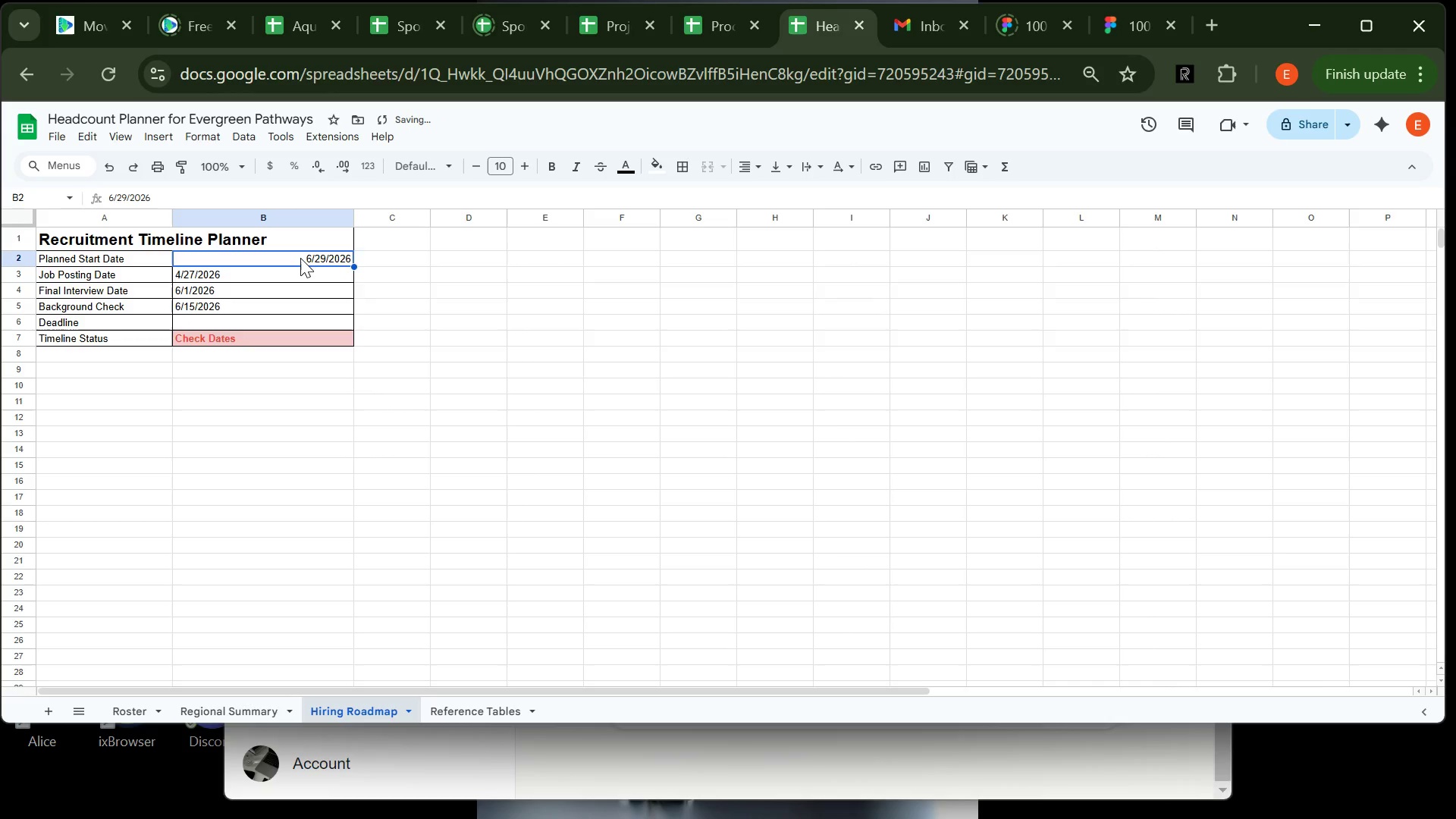 
double_click([300, 258])
 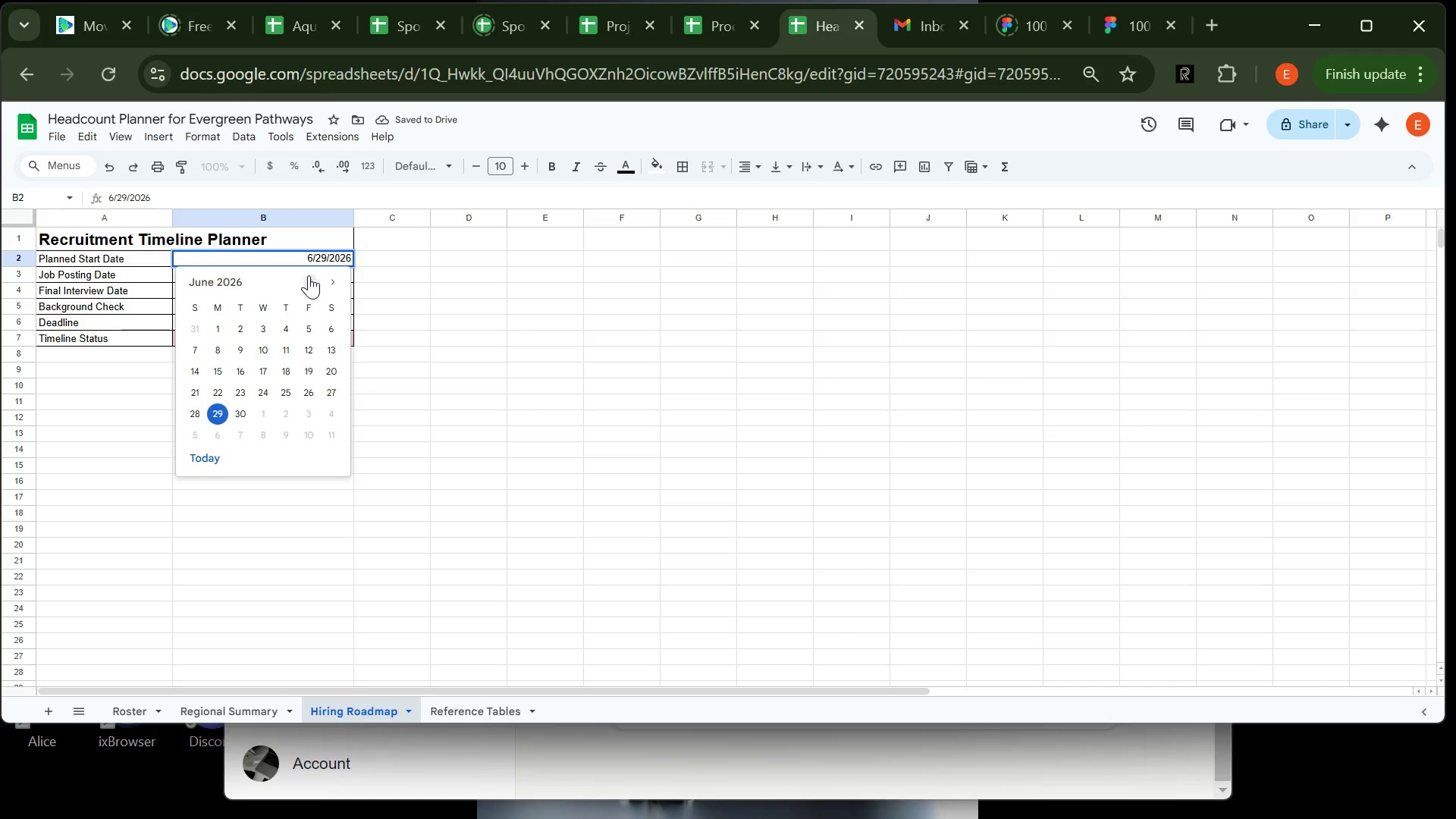 
left_click([309, 275])
 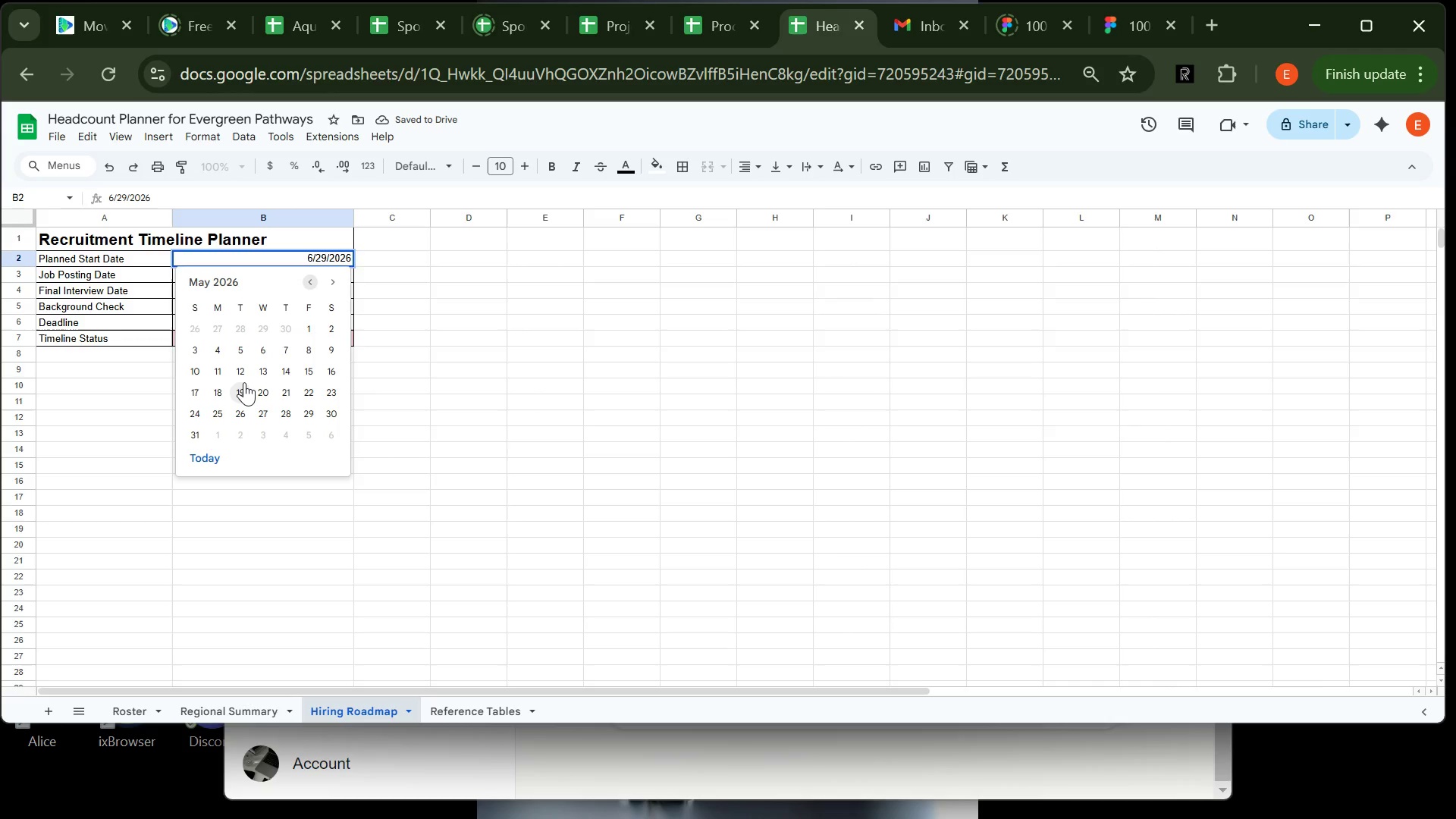 
left_click([244, 382])
 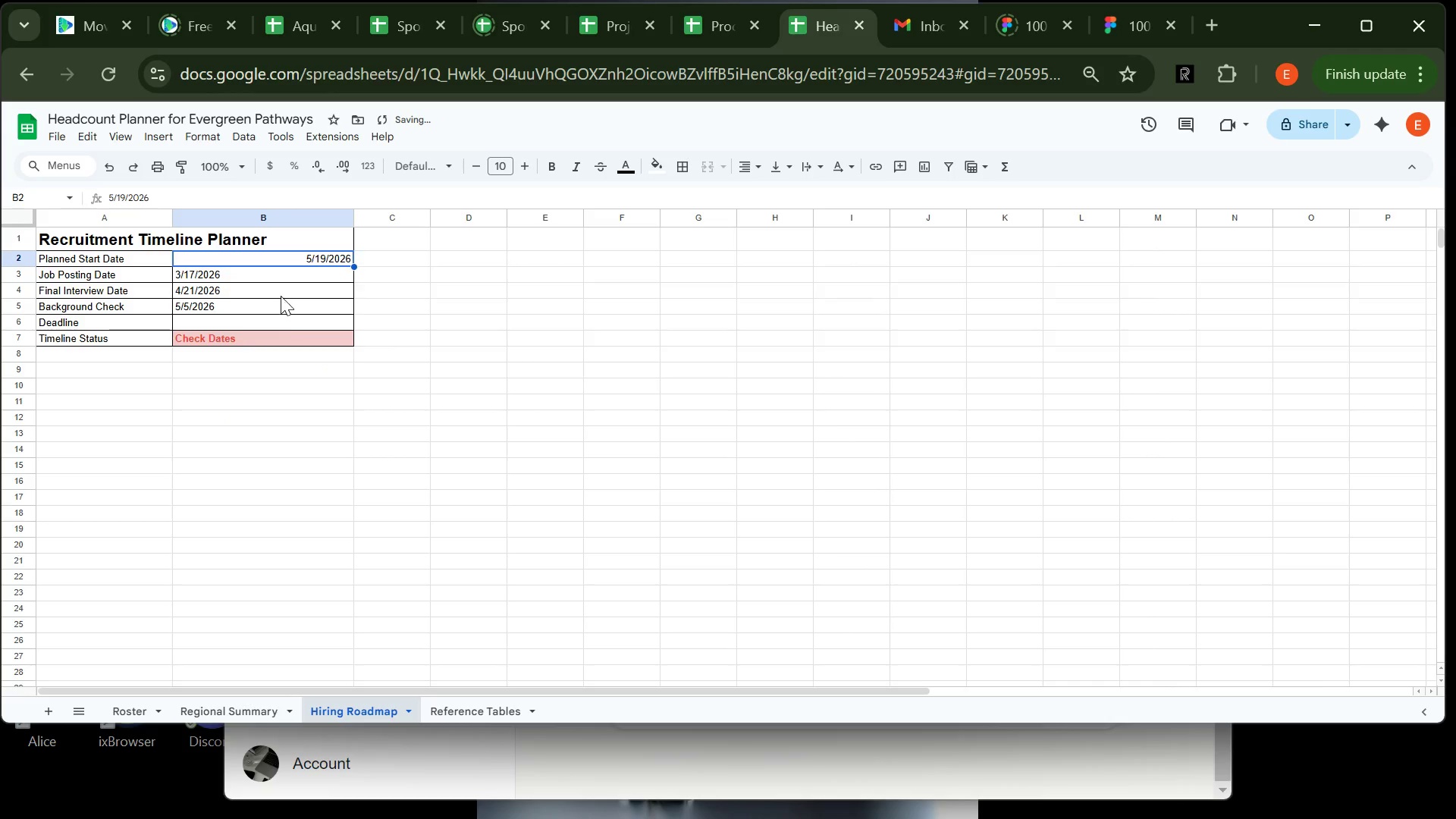 
left_click([272, 304])
 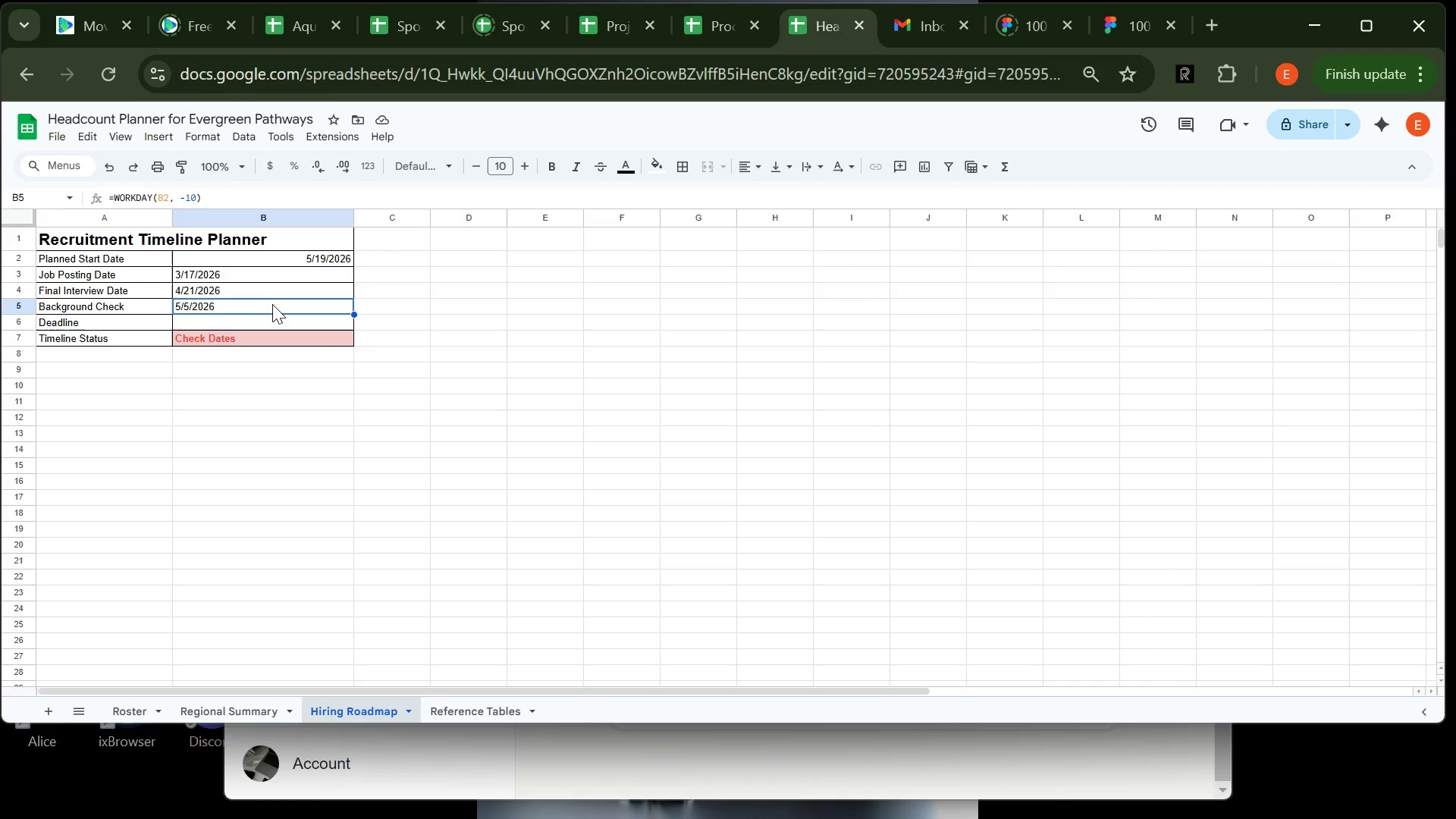 
wait(7.12)
 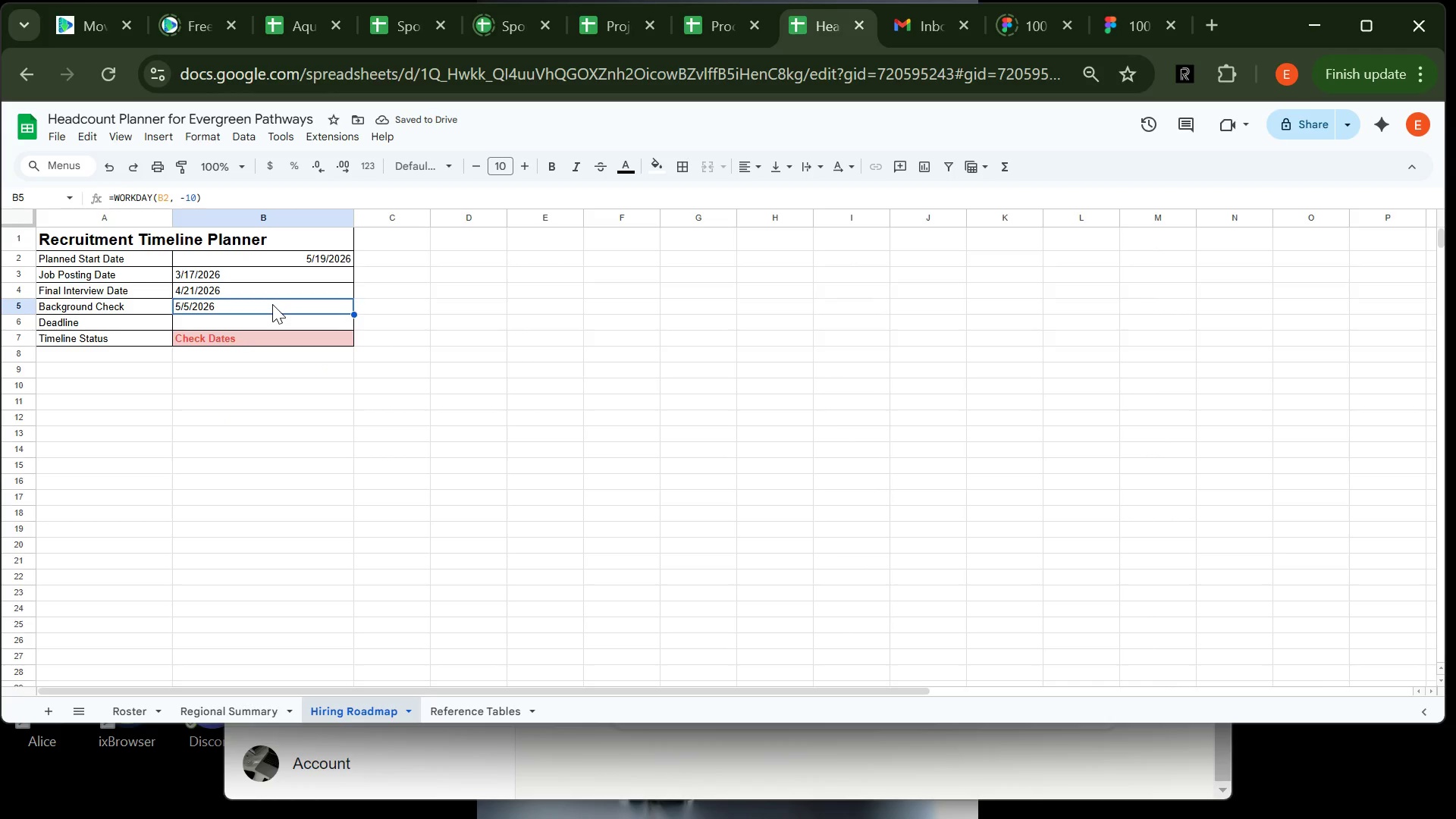 
double_click([322, 256])
 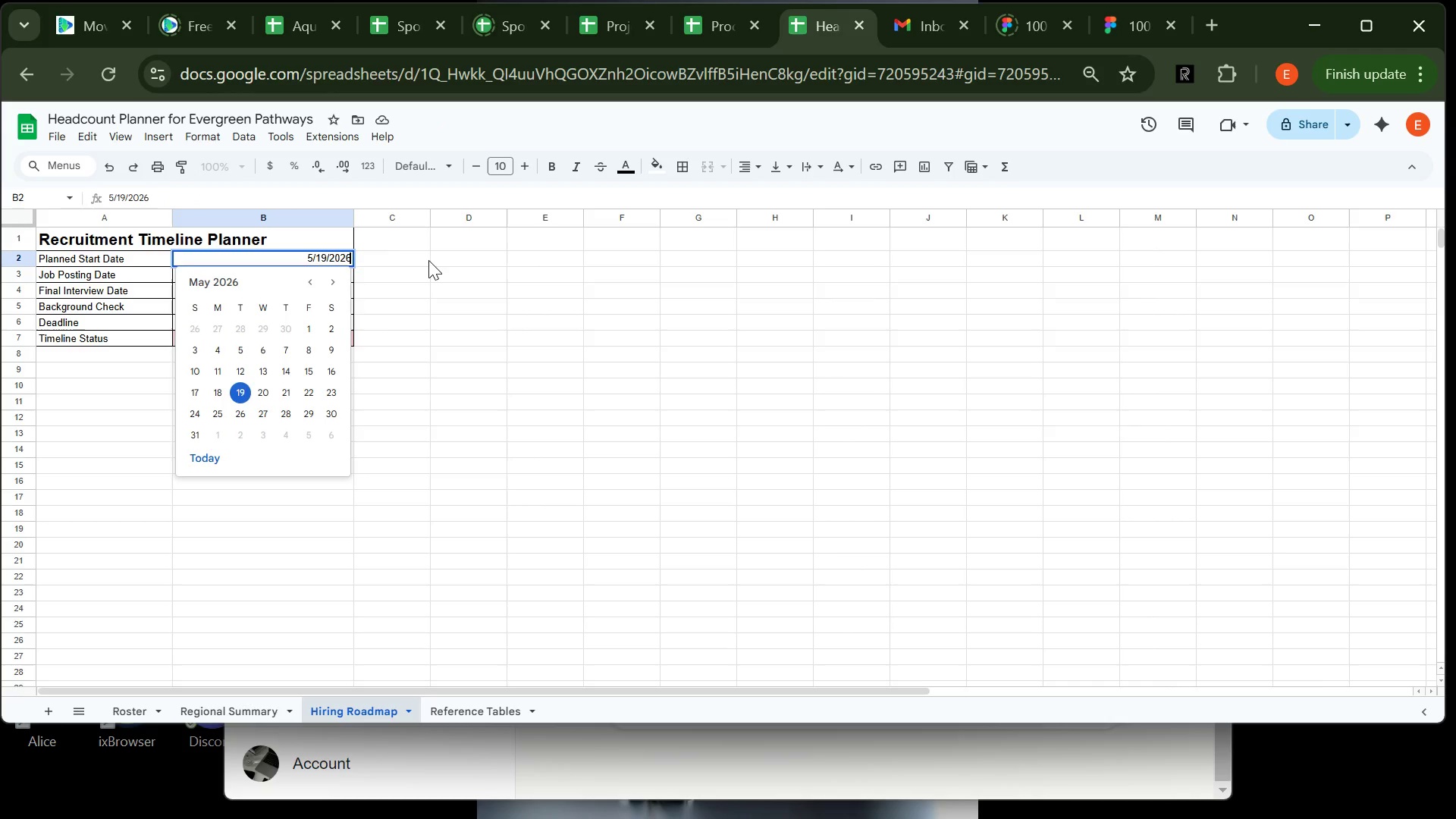 
left_click([428, 260])
 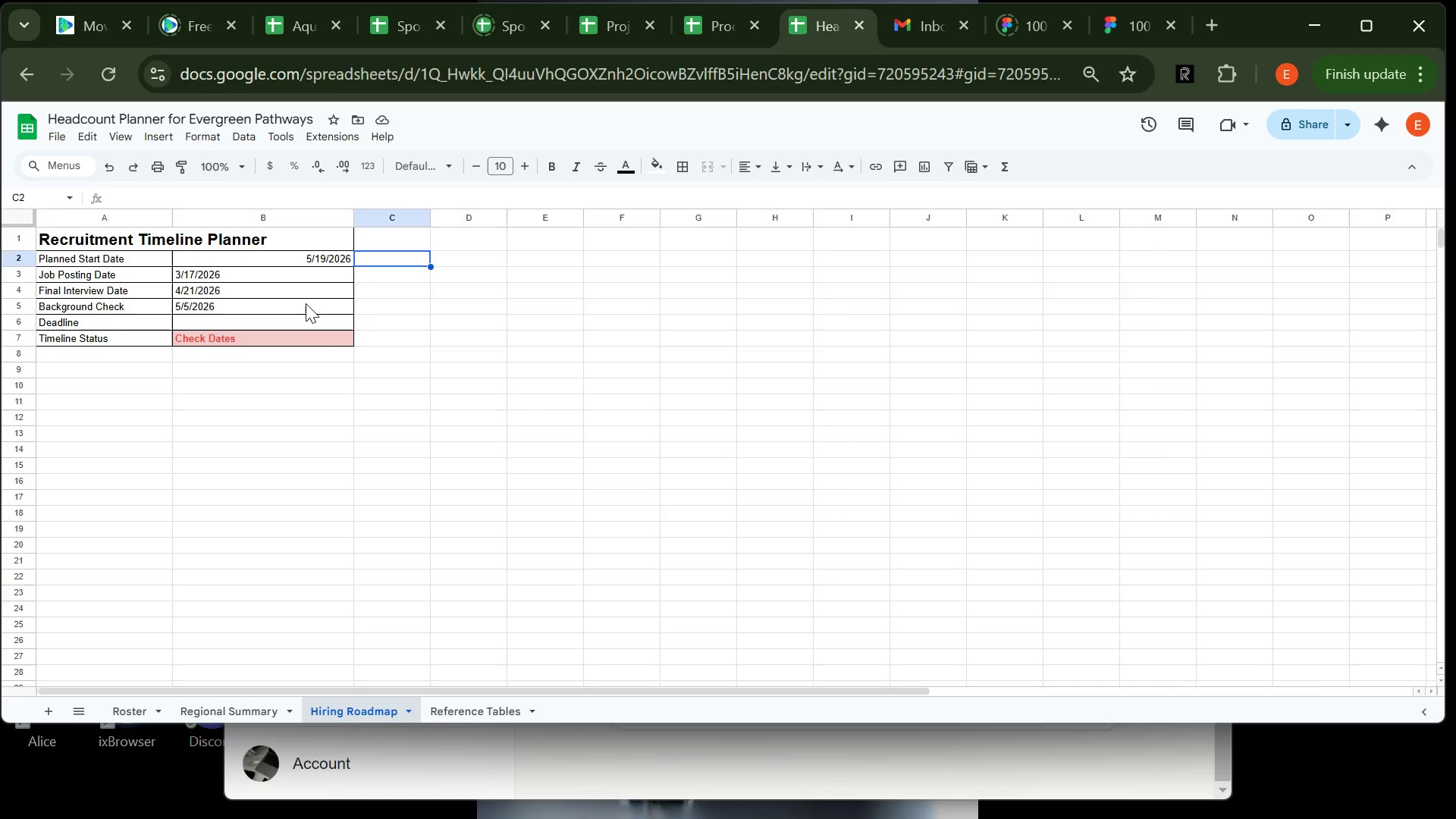 
left_click([262, 271])
 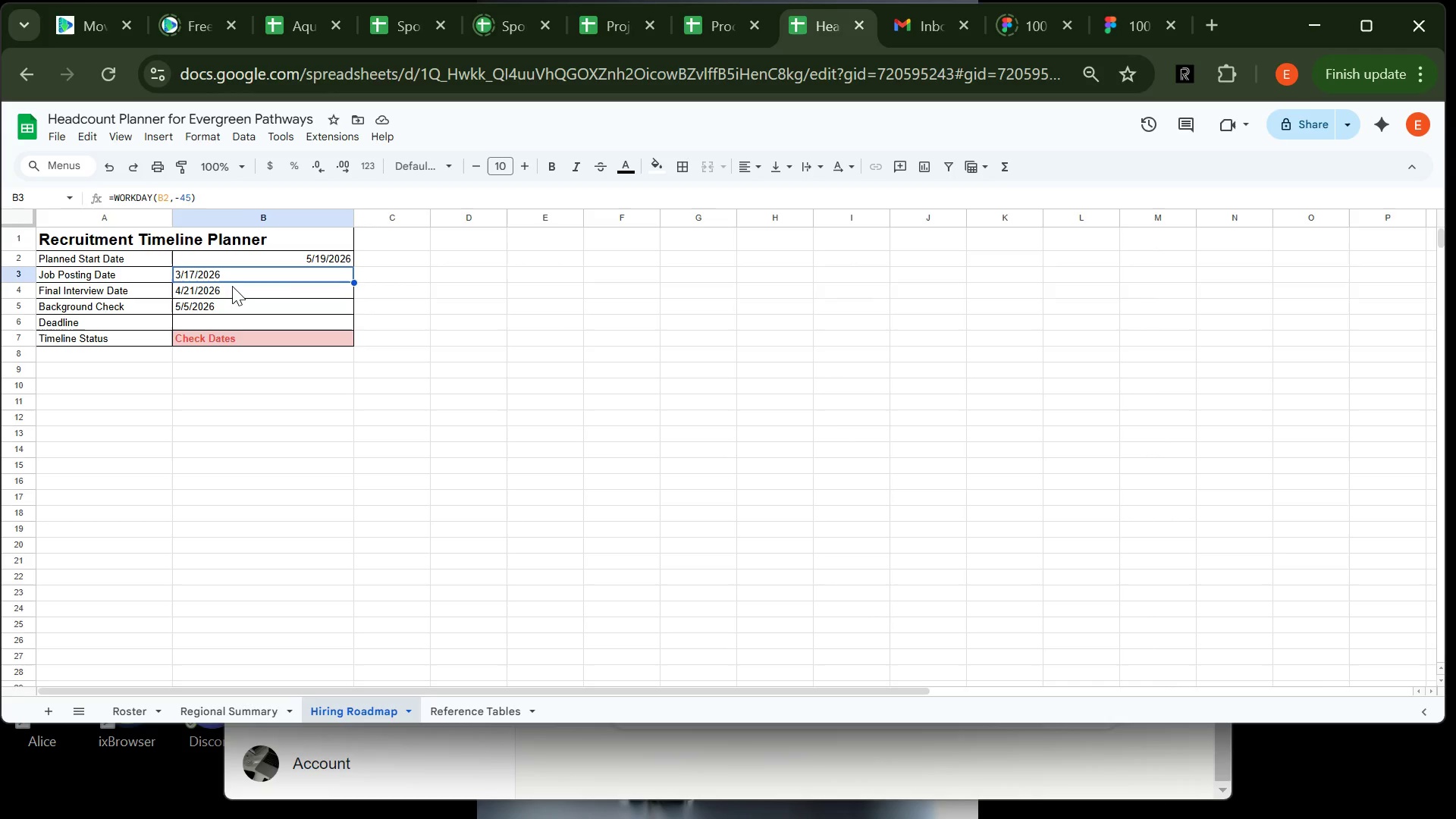 
wait(5.77)
 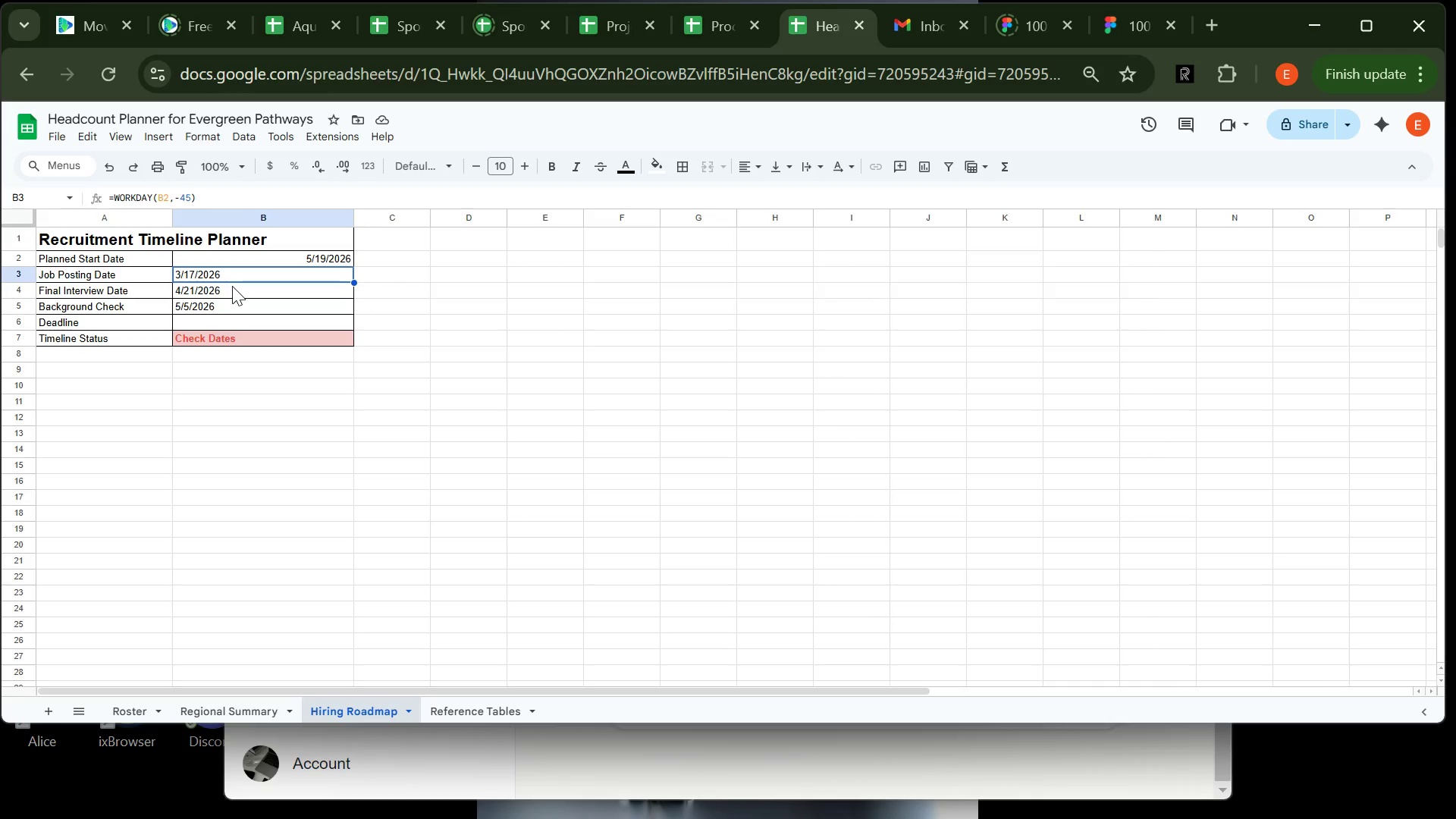 
left_click([232, 286])
 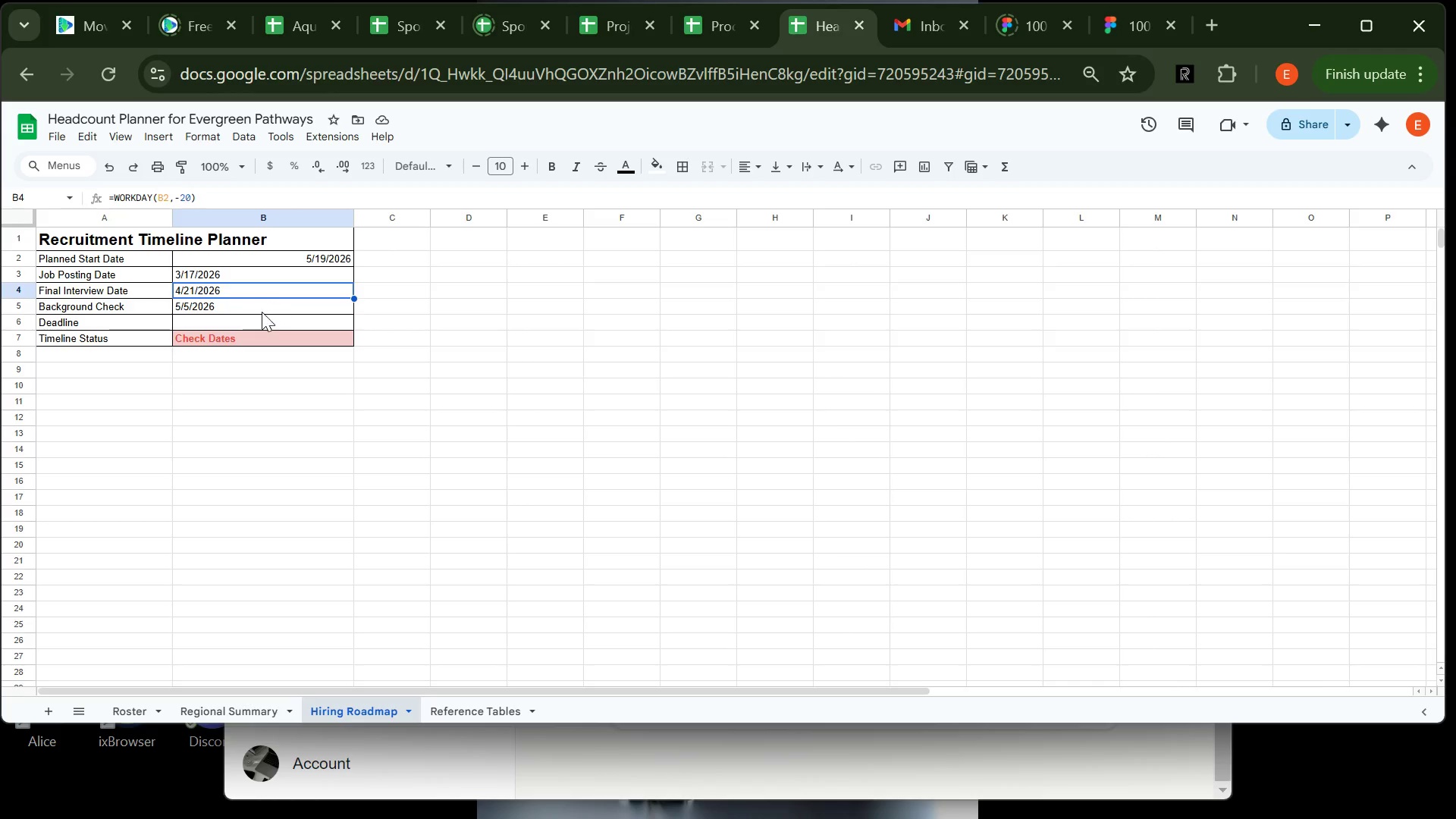 
left_click([262, 301])
 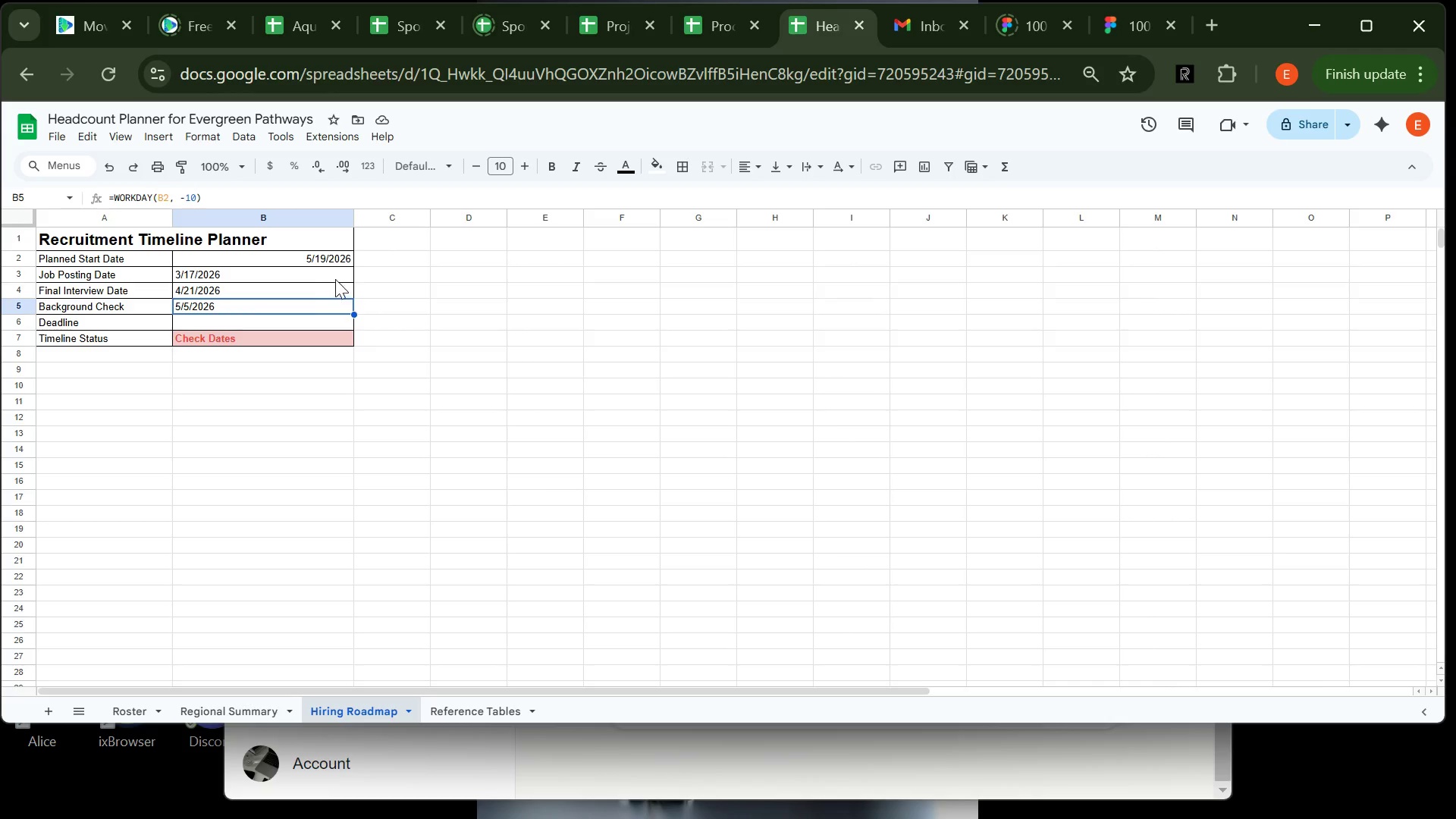 
left_click([329, 259])
 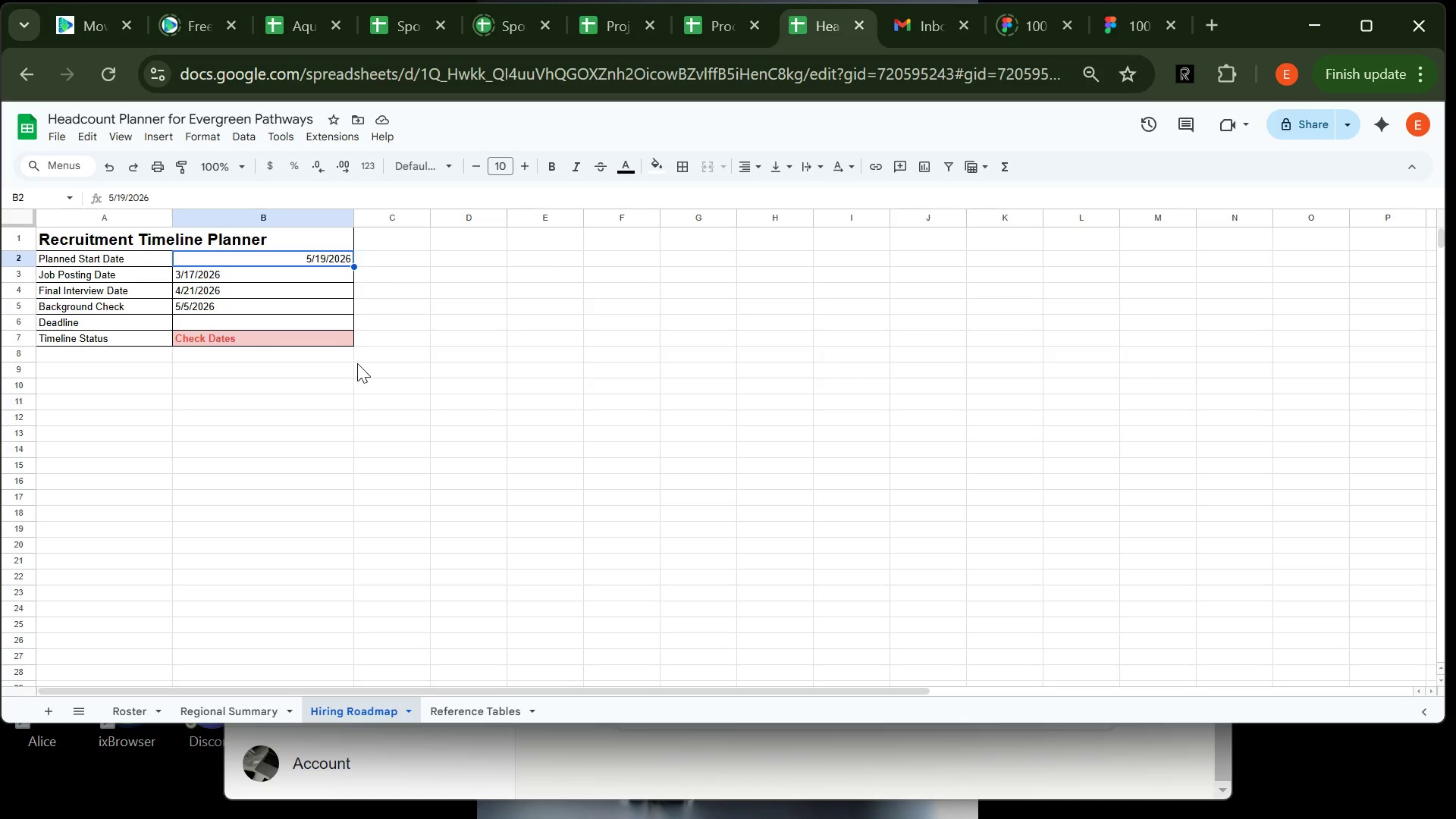 
wait(10.53)
 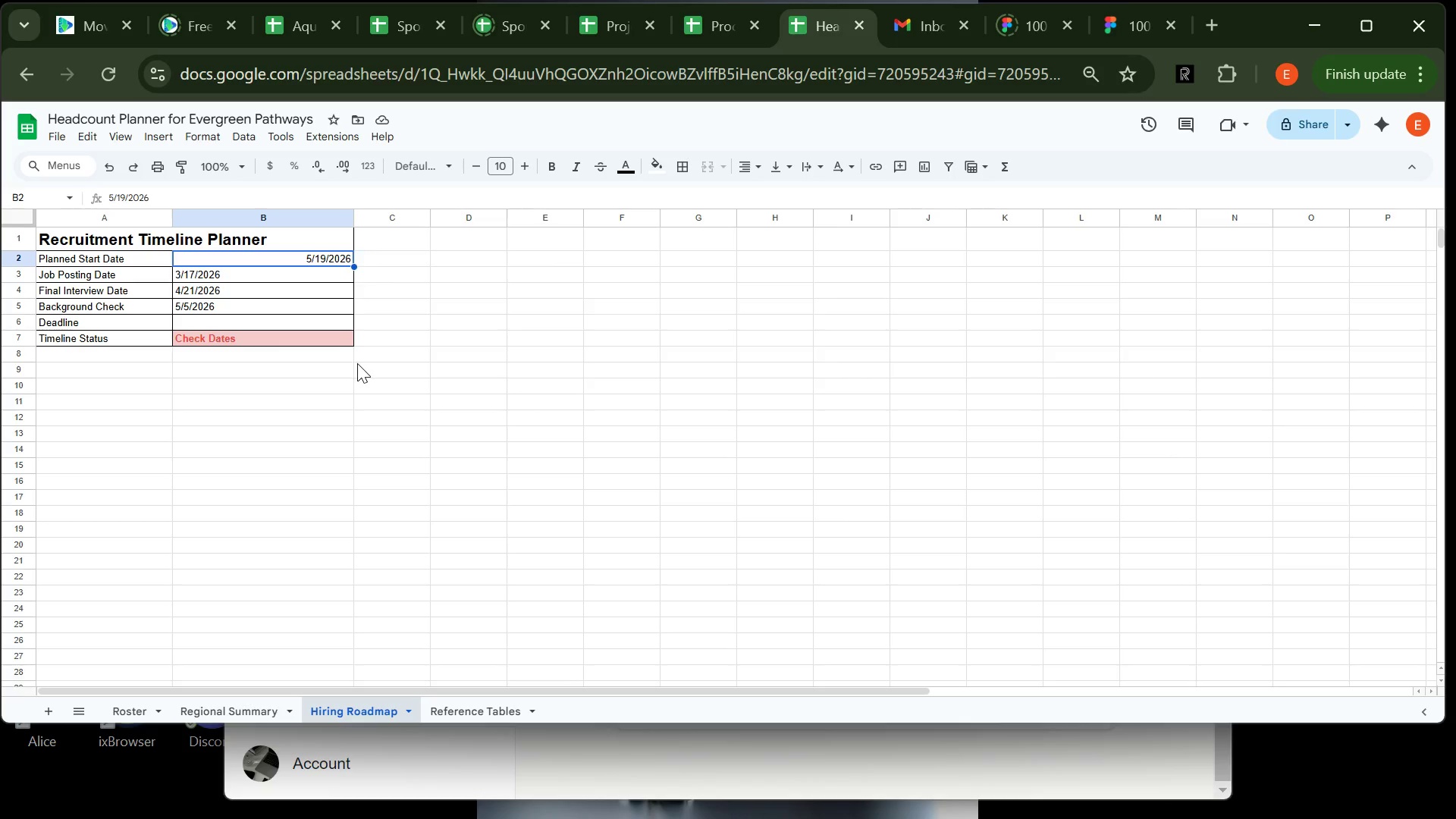 
double_click([336, 258])
 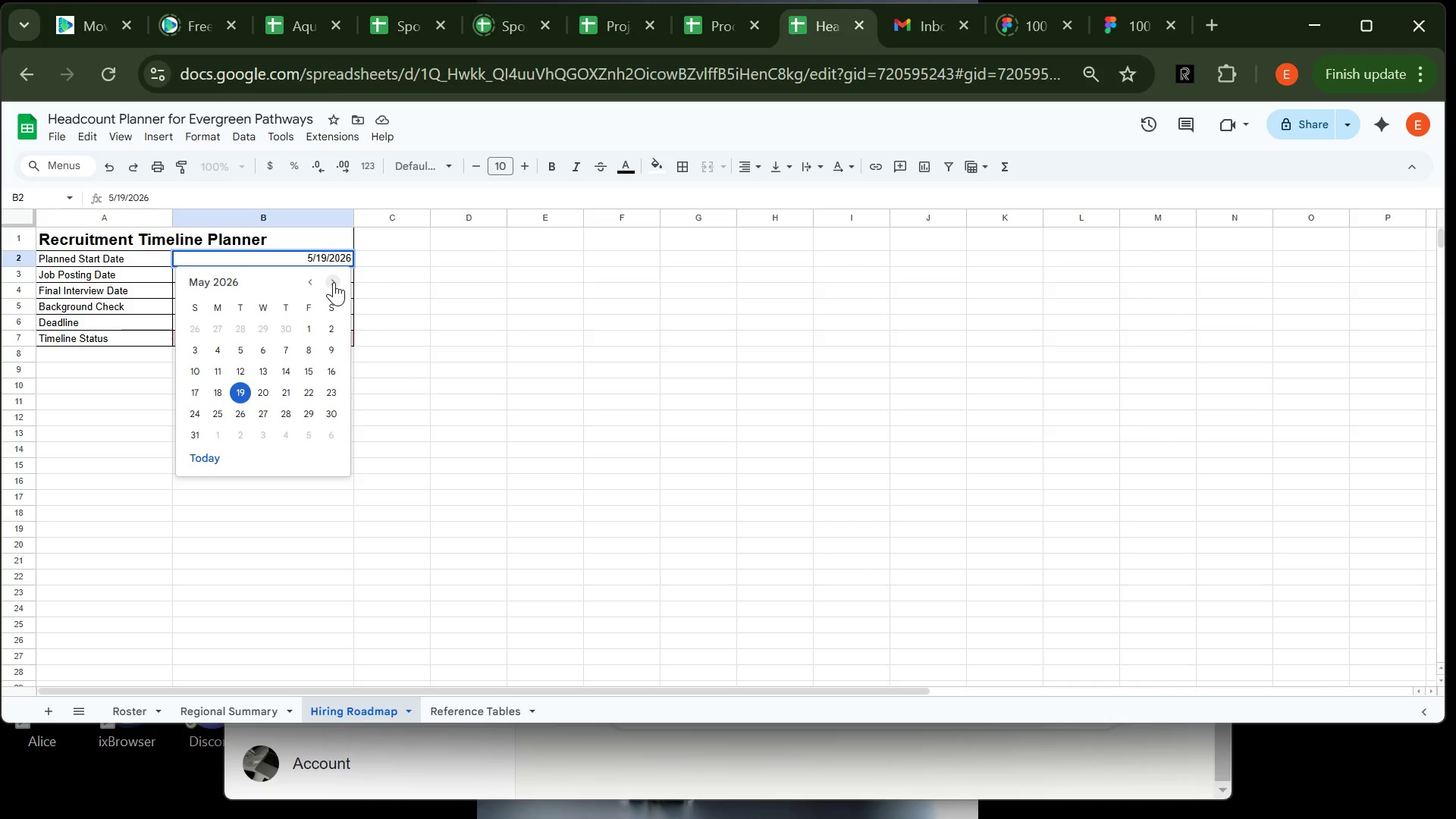 
left_click([334, 281])
 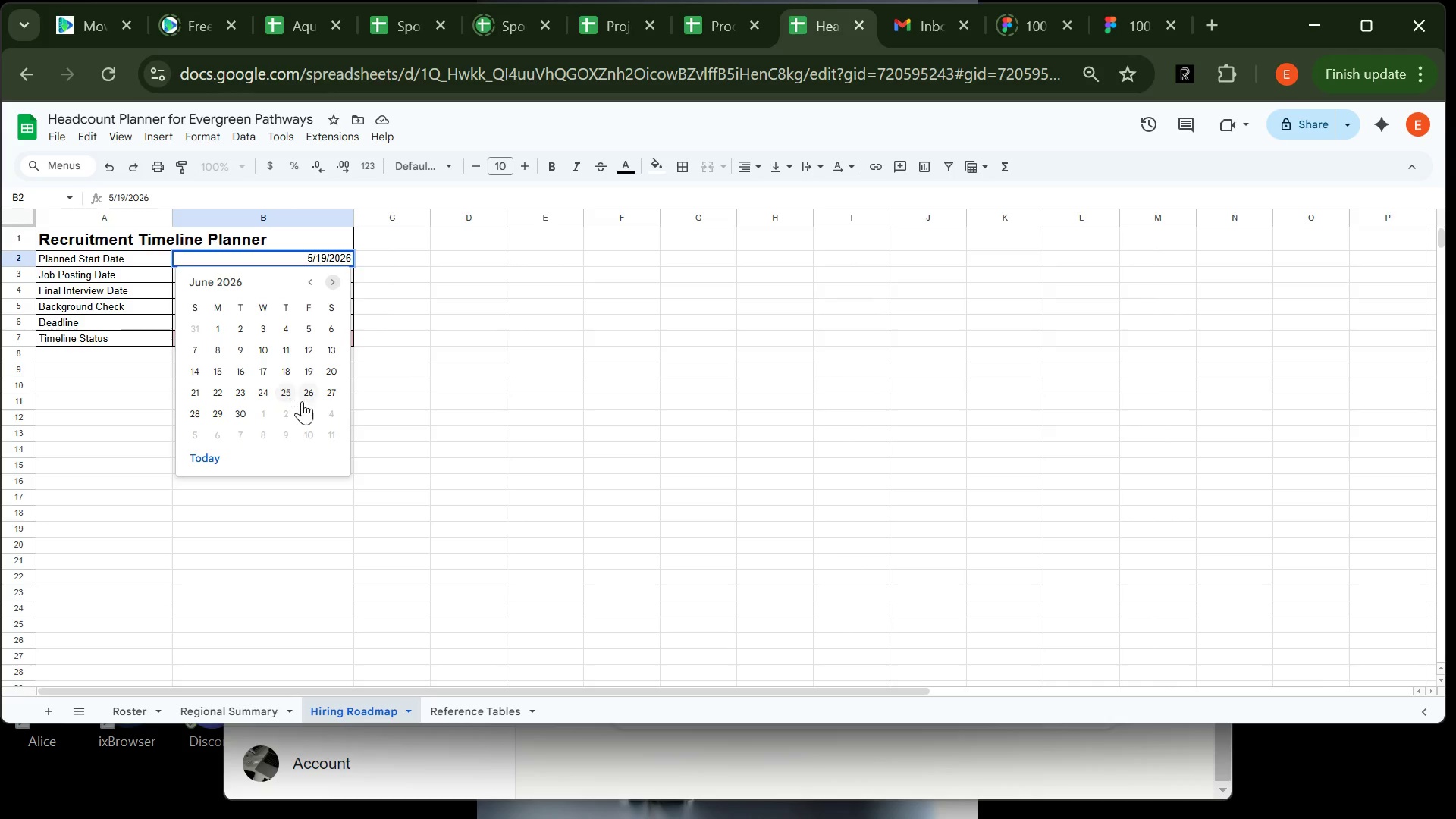 
left_click([309, 395])
 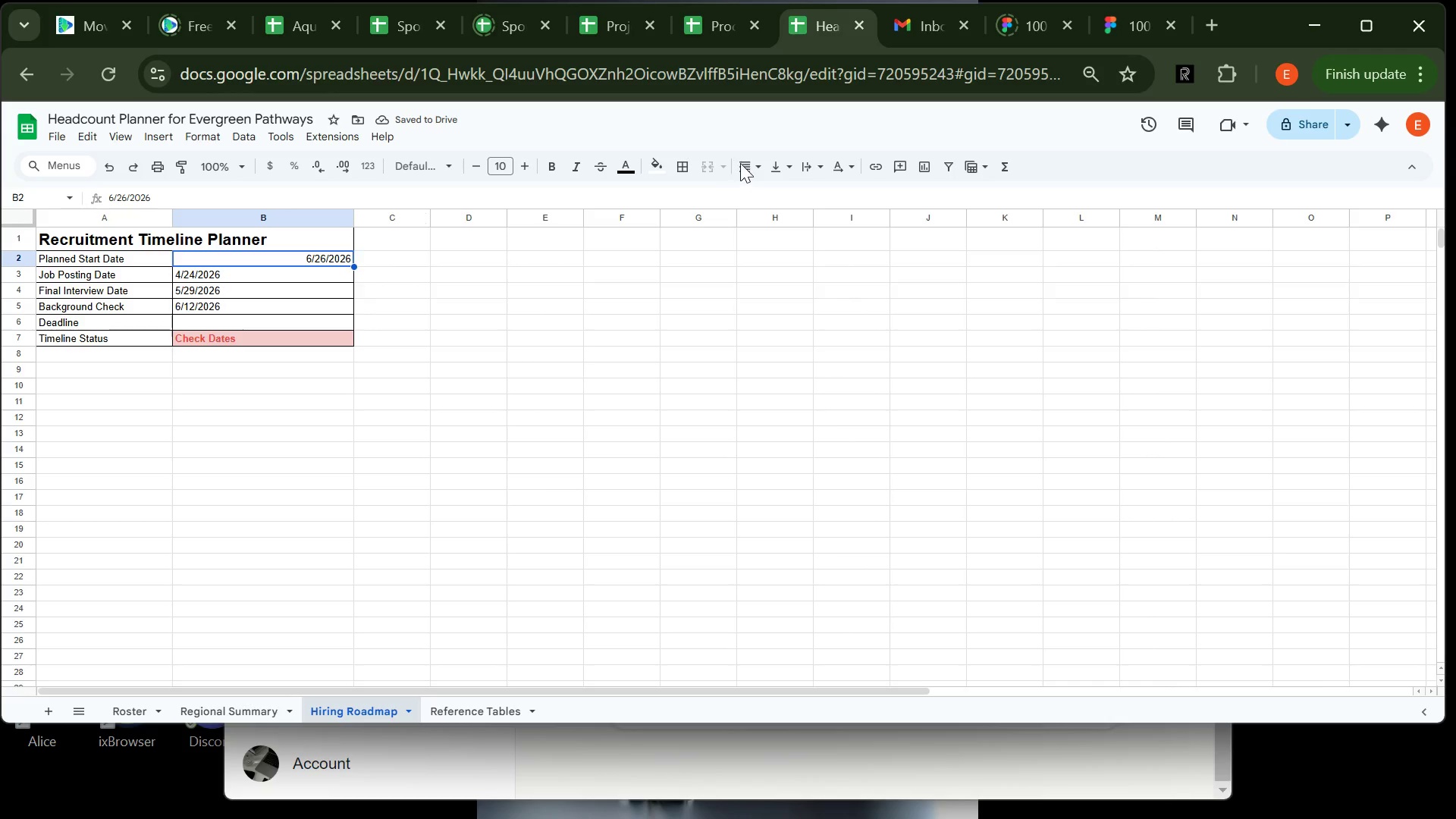 
left_click([761, 162])
 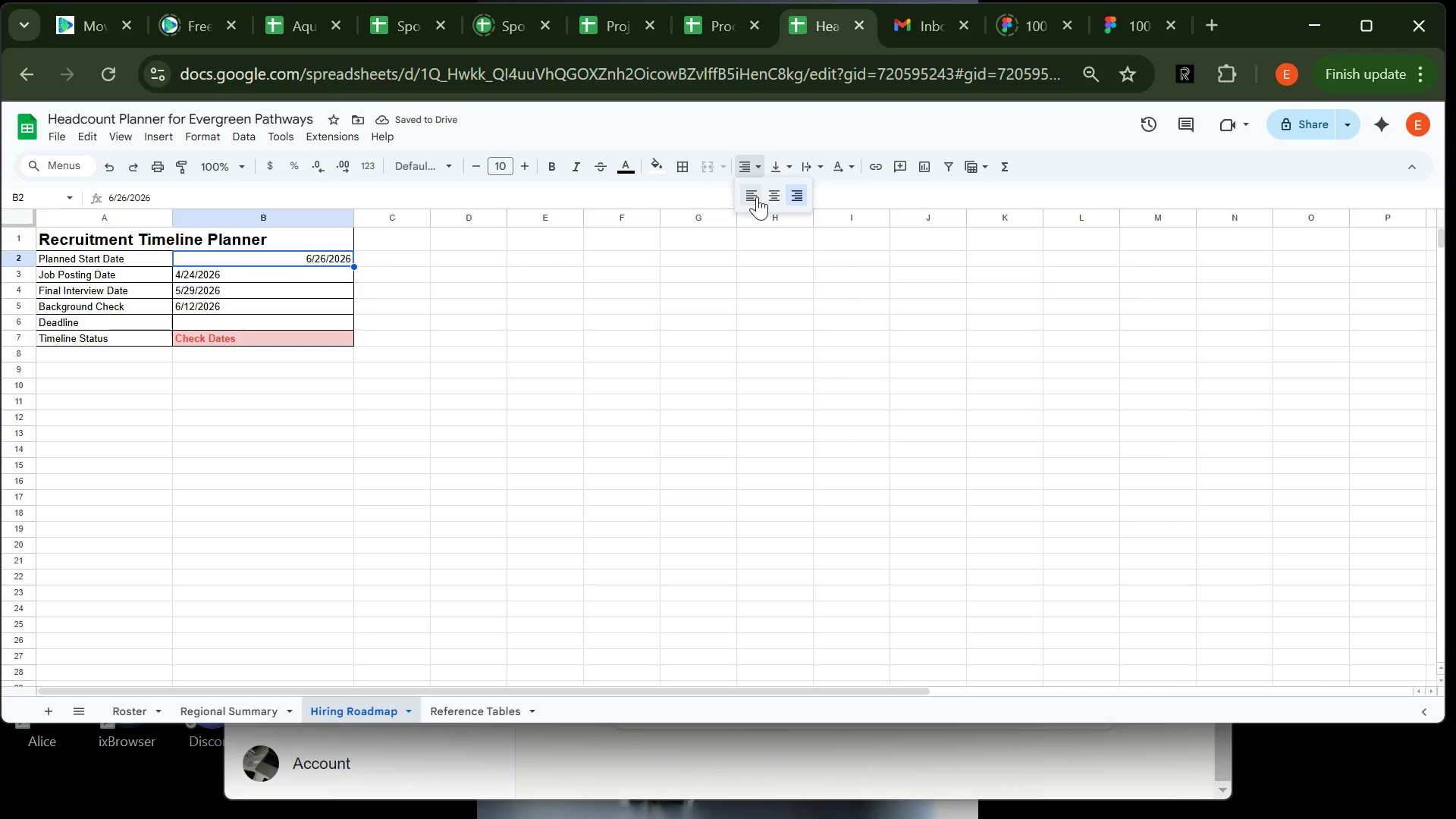 
left_click([757, 196])
 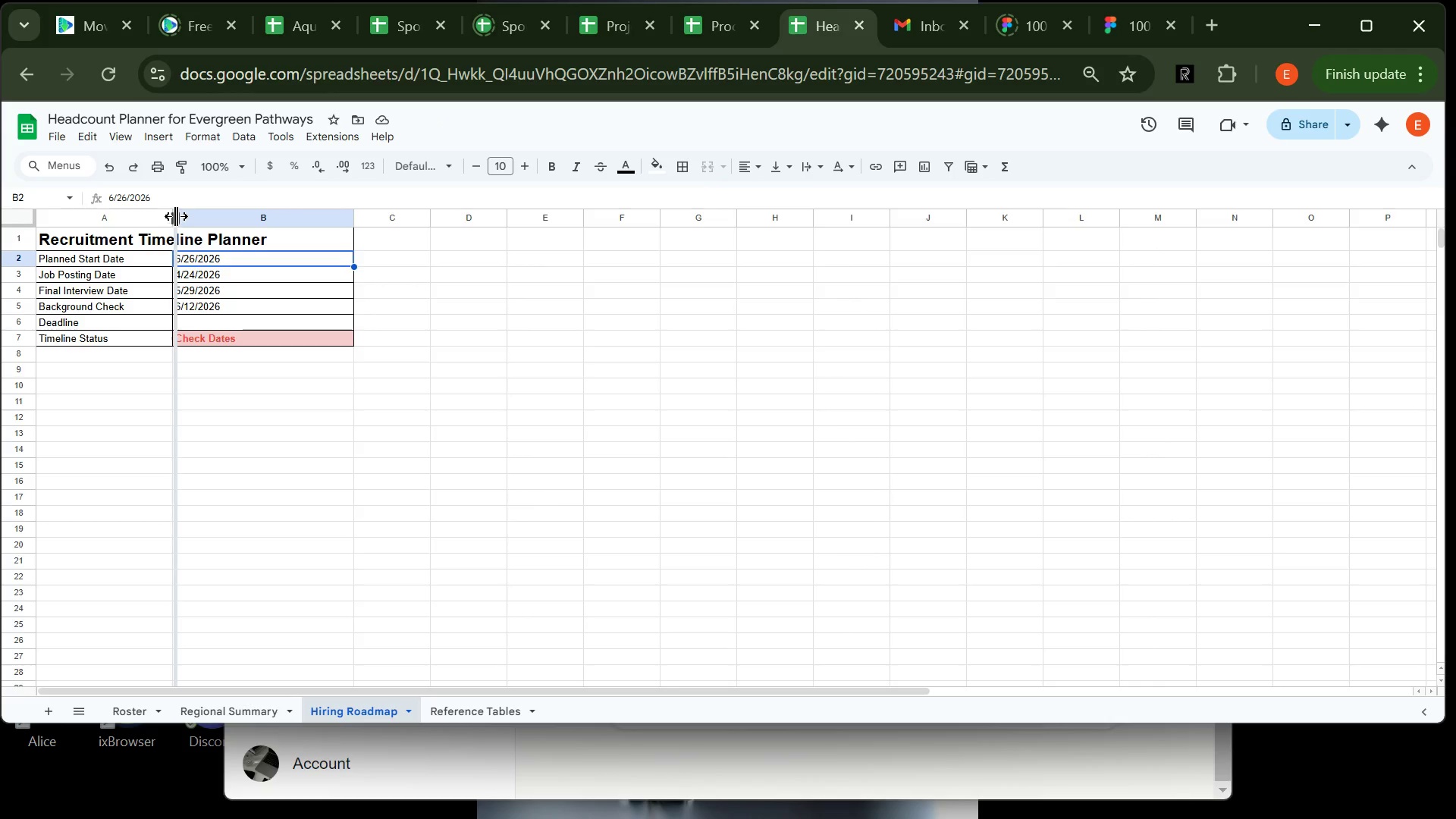 
wait(7.41)
 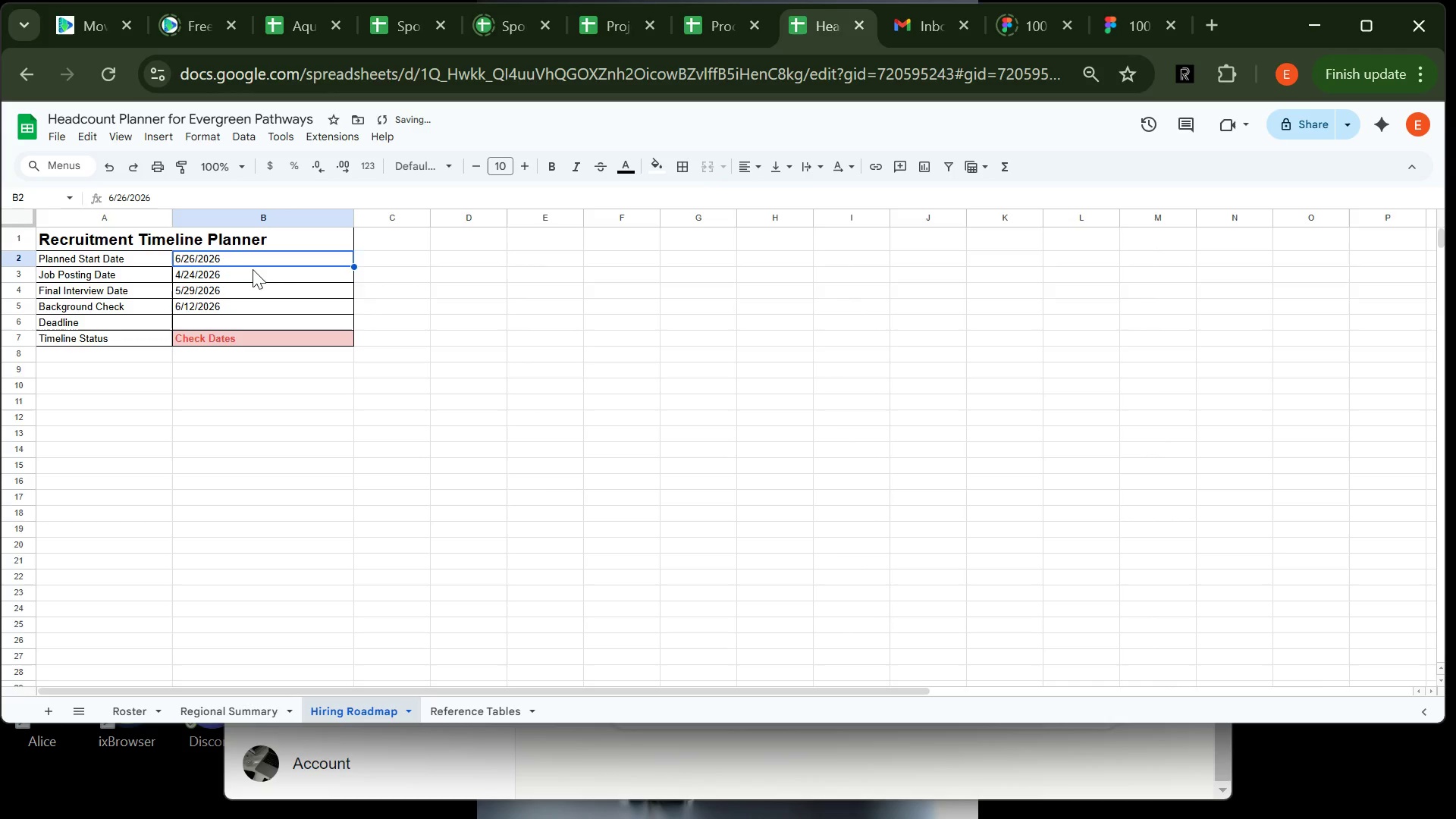 
left_click([462, 422])
 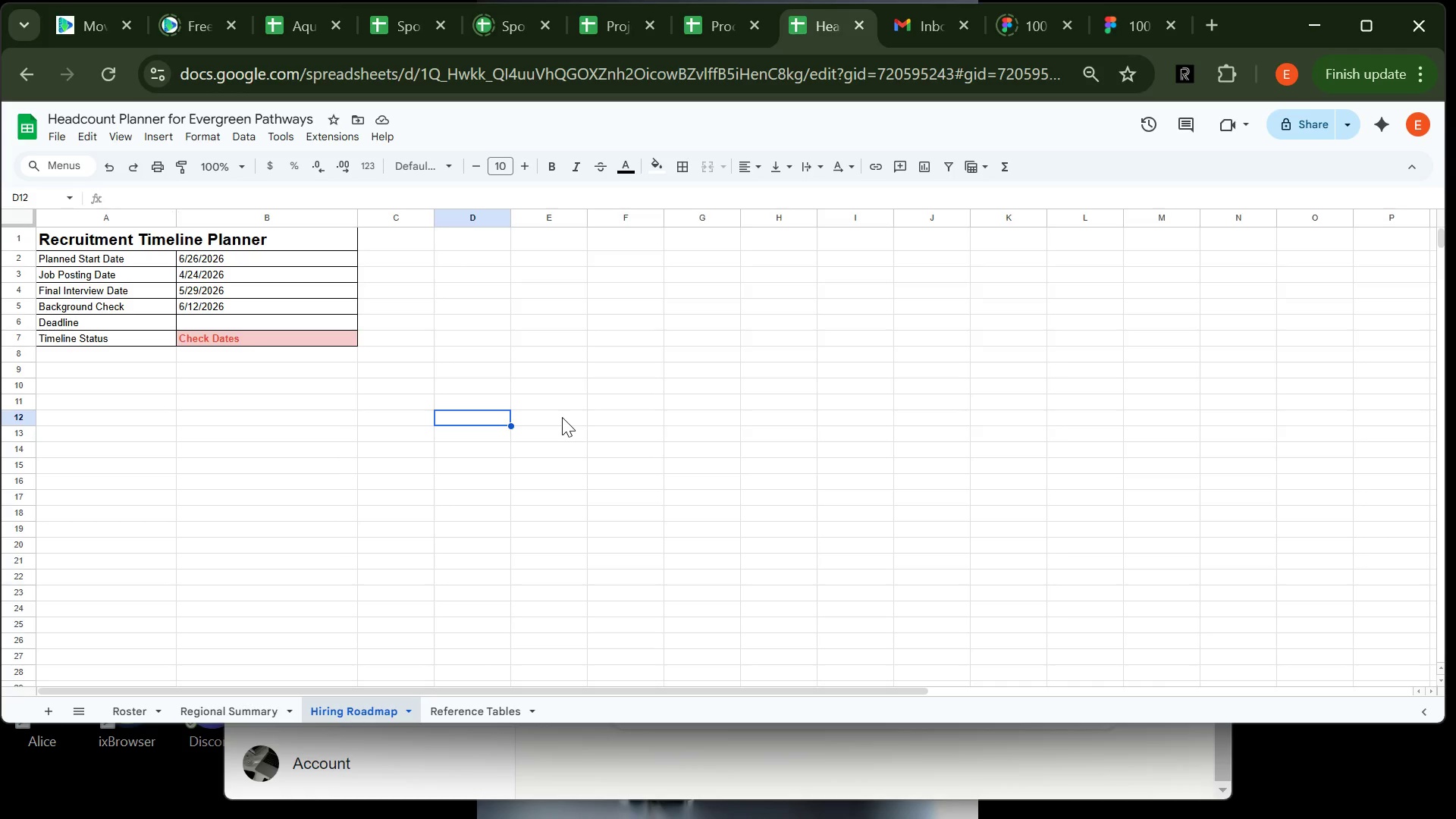 
wait(18.77)
 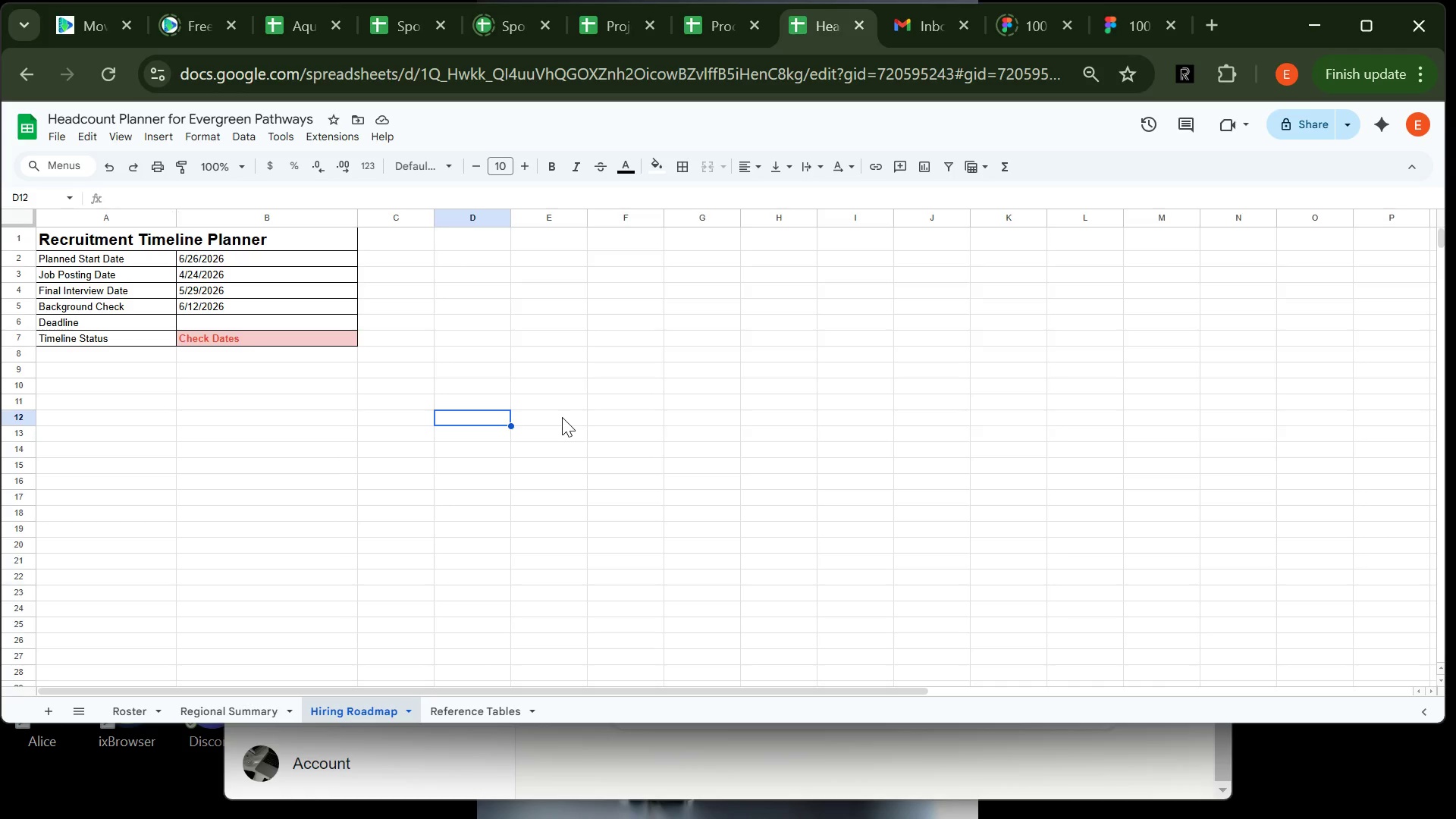 
left_click([54, 704])
 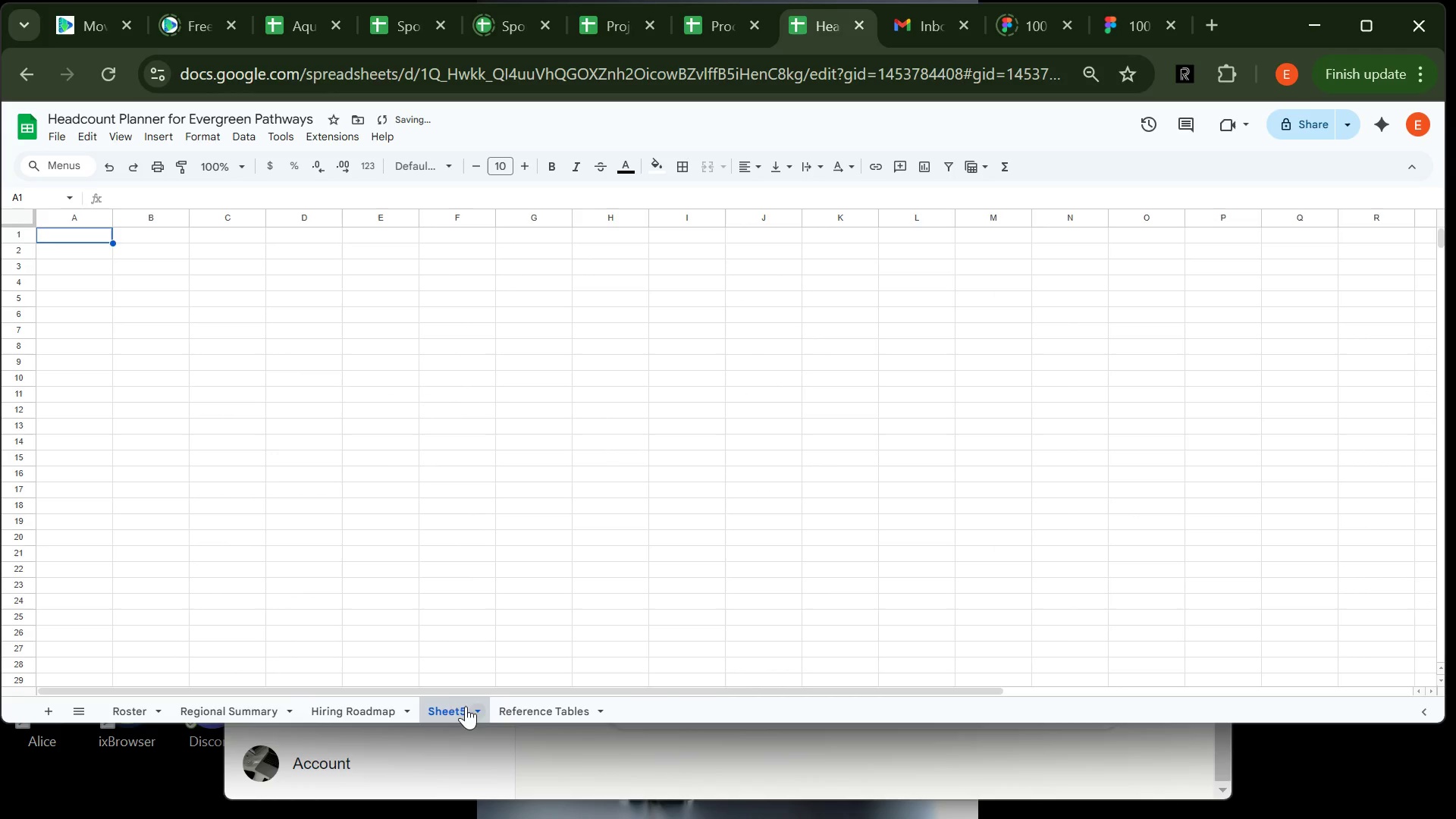 
double_click([452, 708])
 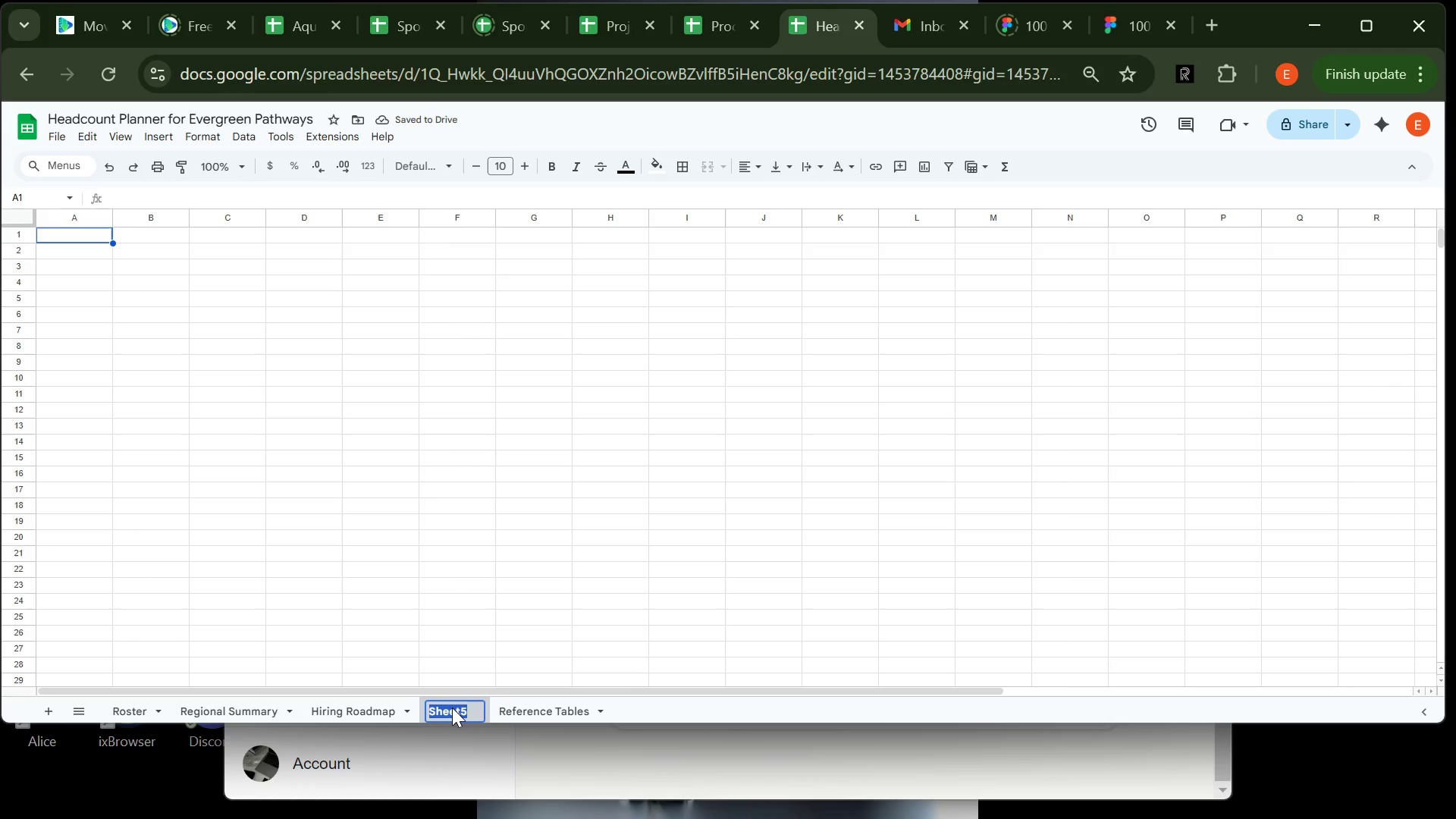 
type(Dashboard)
 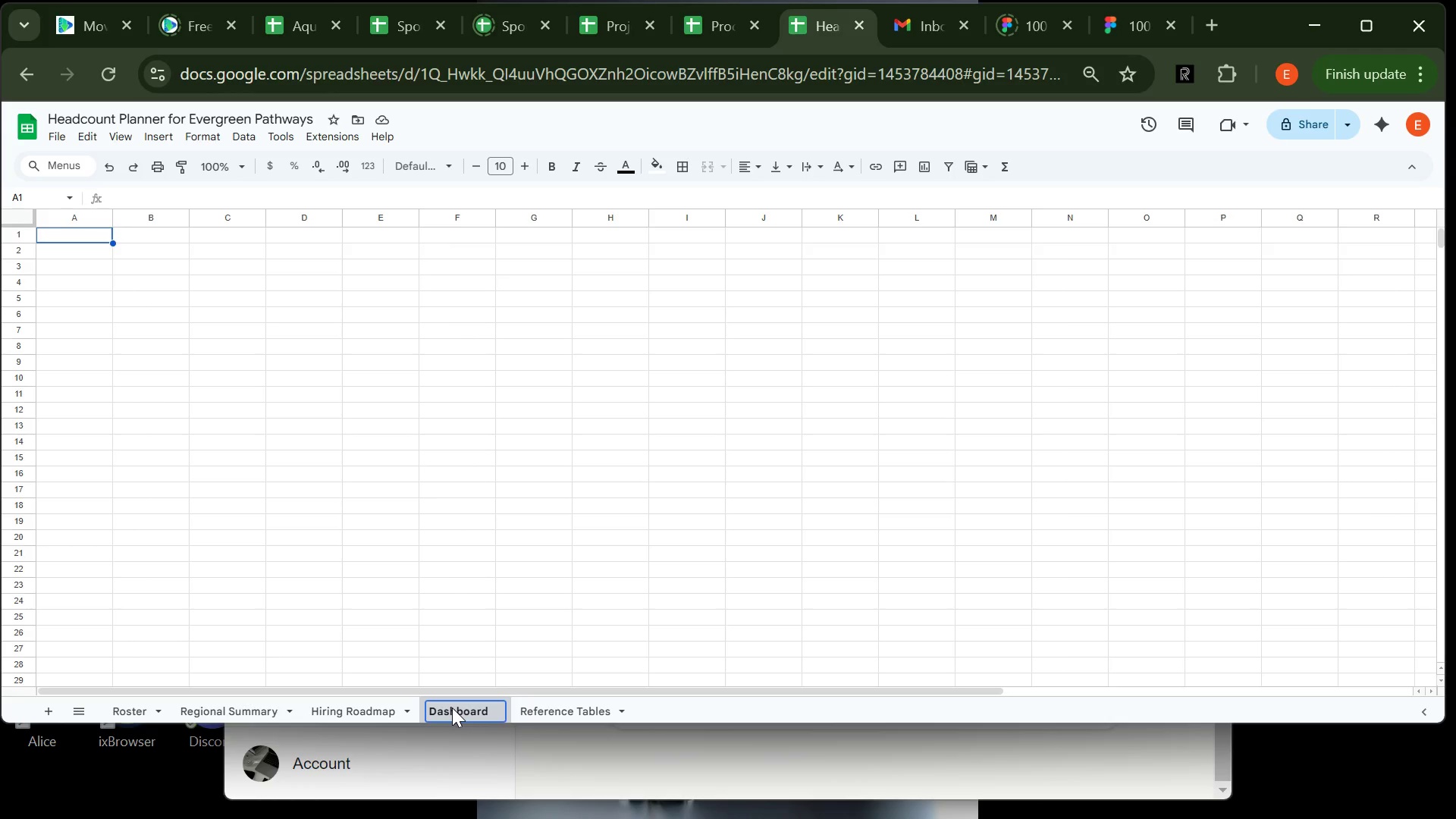 
key(Enter)
 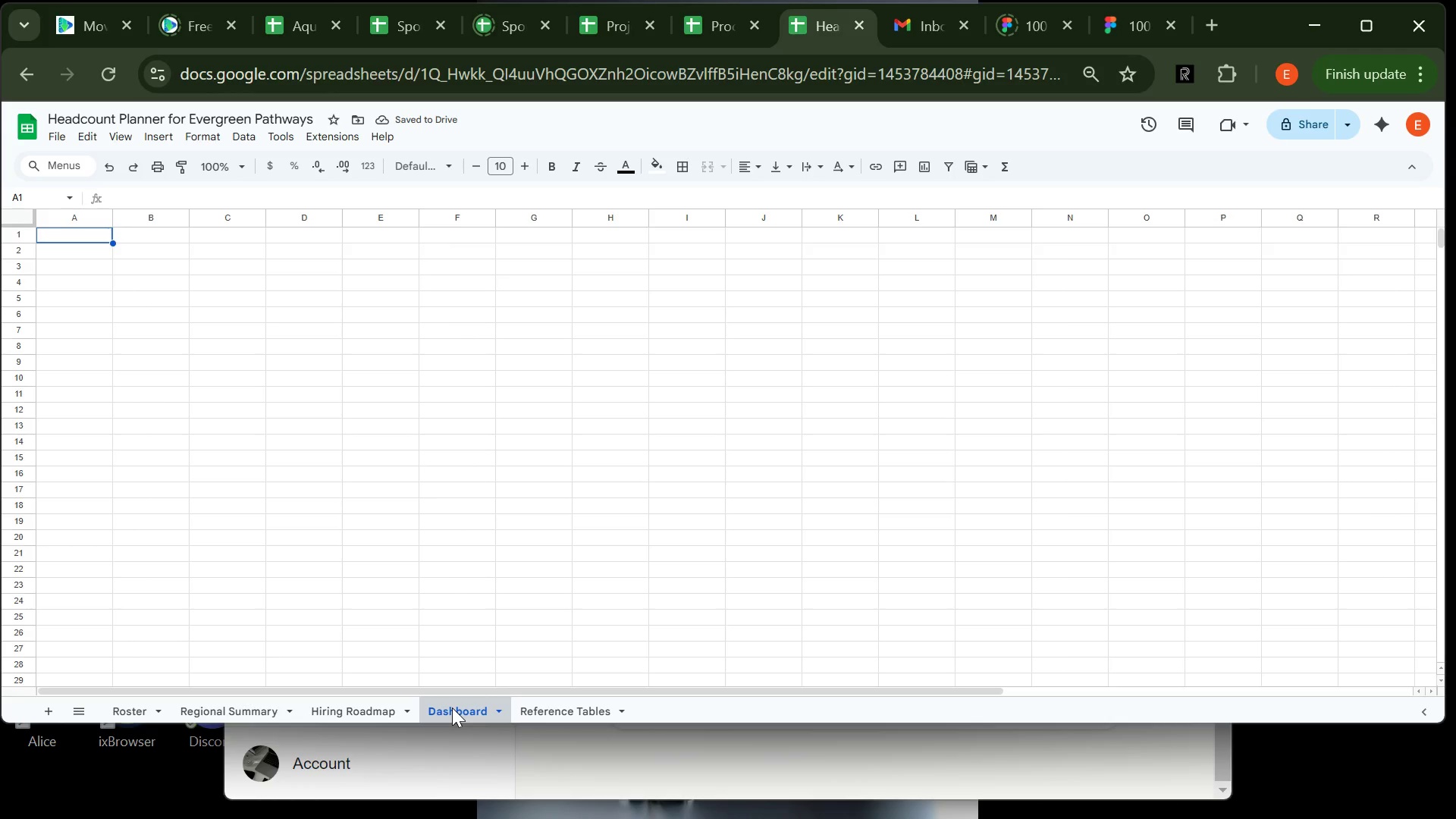 
wait(8.83)
 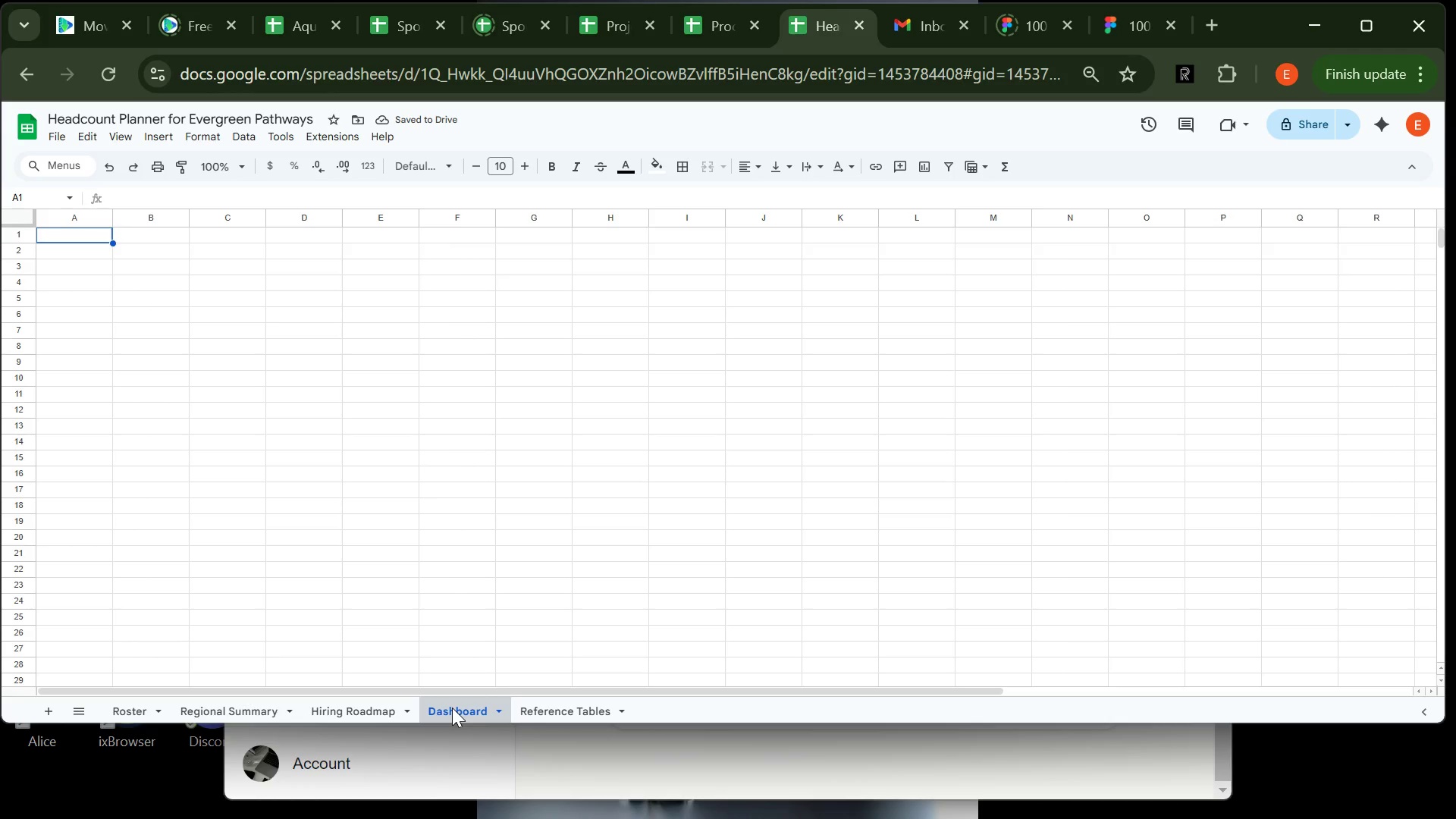 
type(Evergreen Pathways - Regional Headcount Dashboard)
 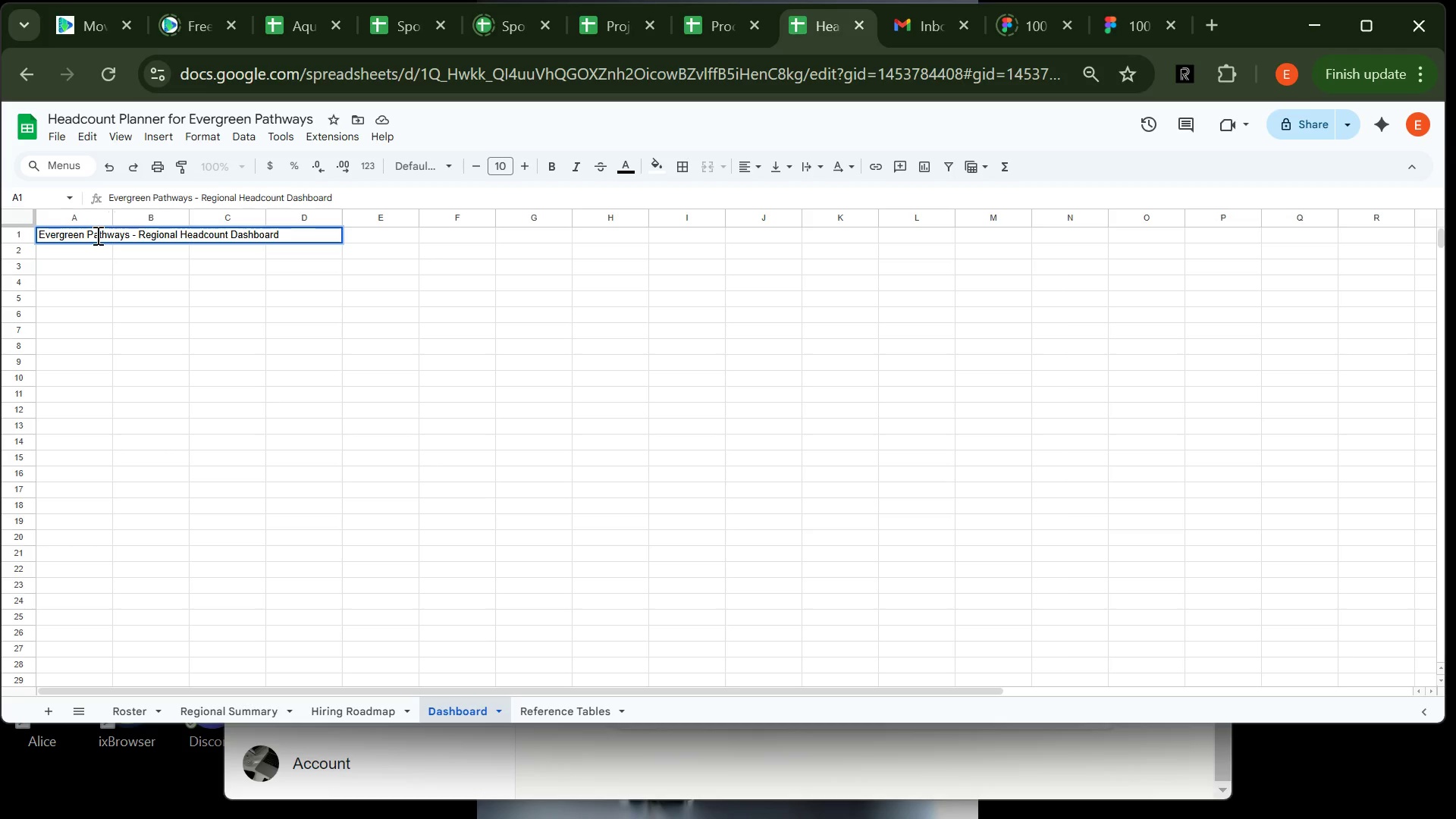 
key(Enter)
 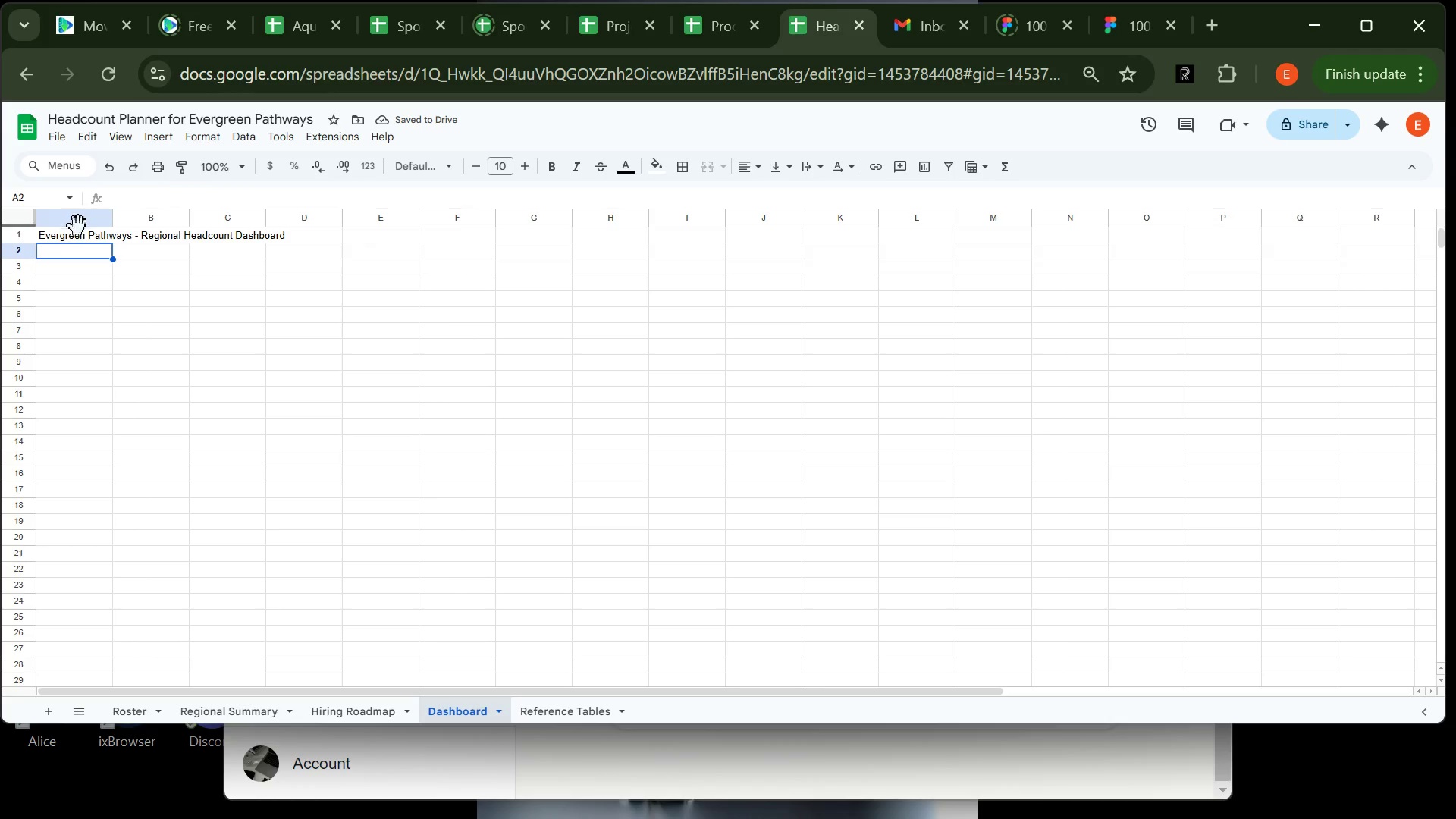 
left_click([91, 234])
 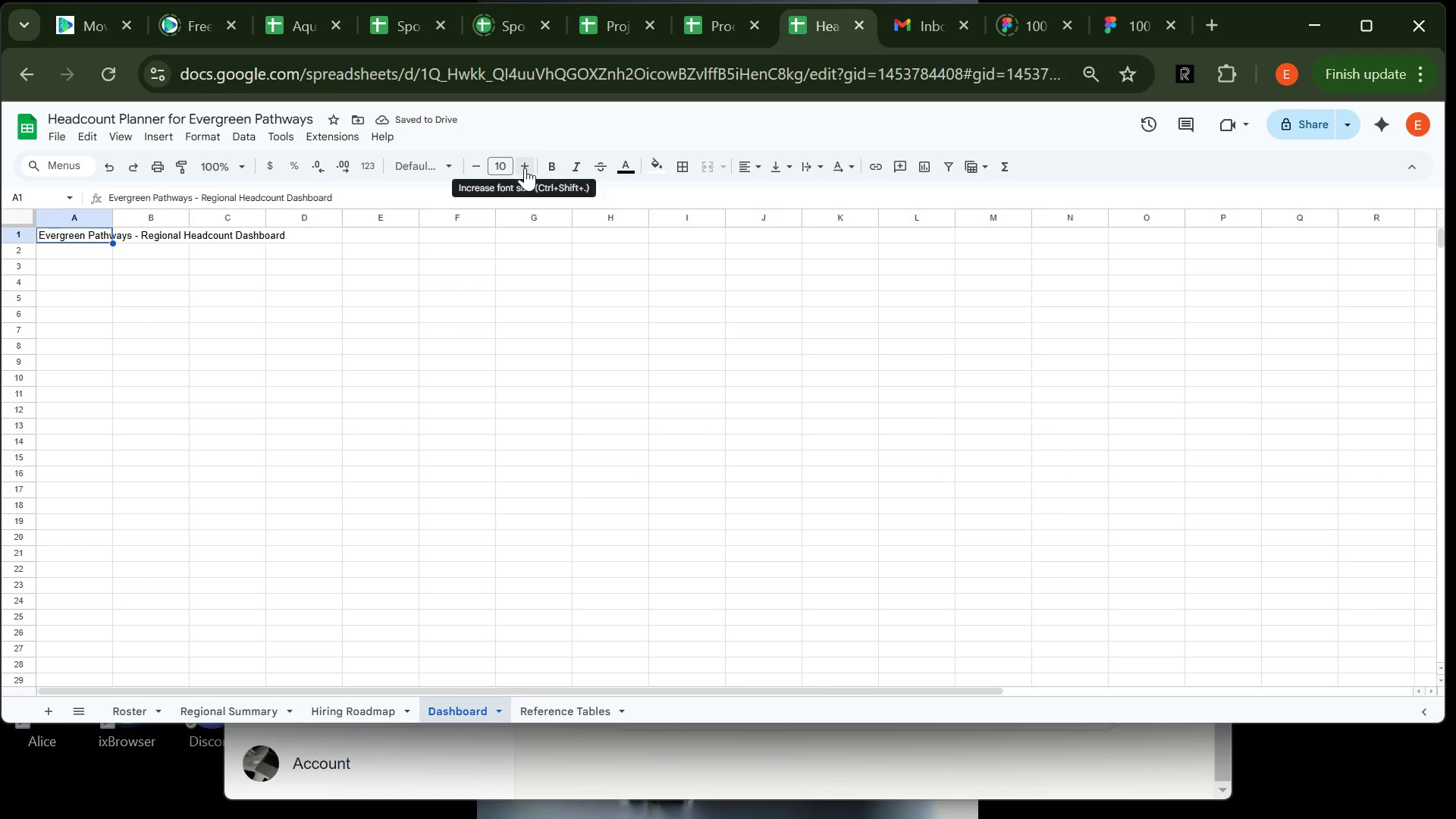 
double_click([525, 168])
 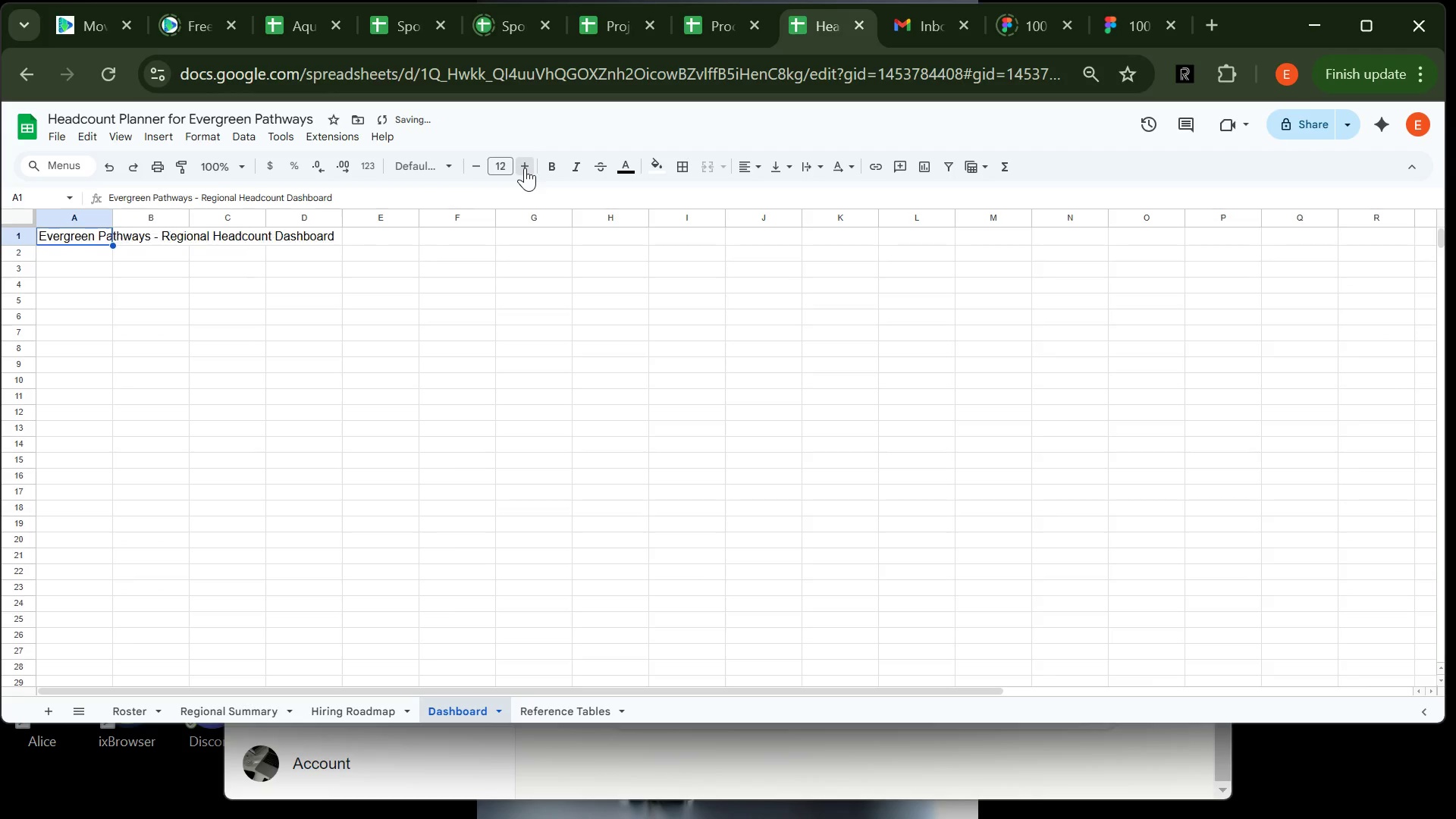 
triple_click([525, 168])
 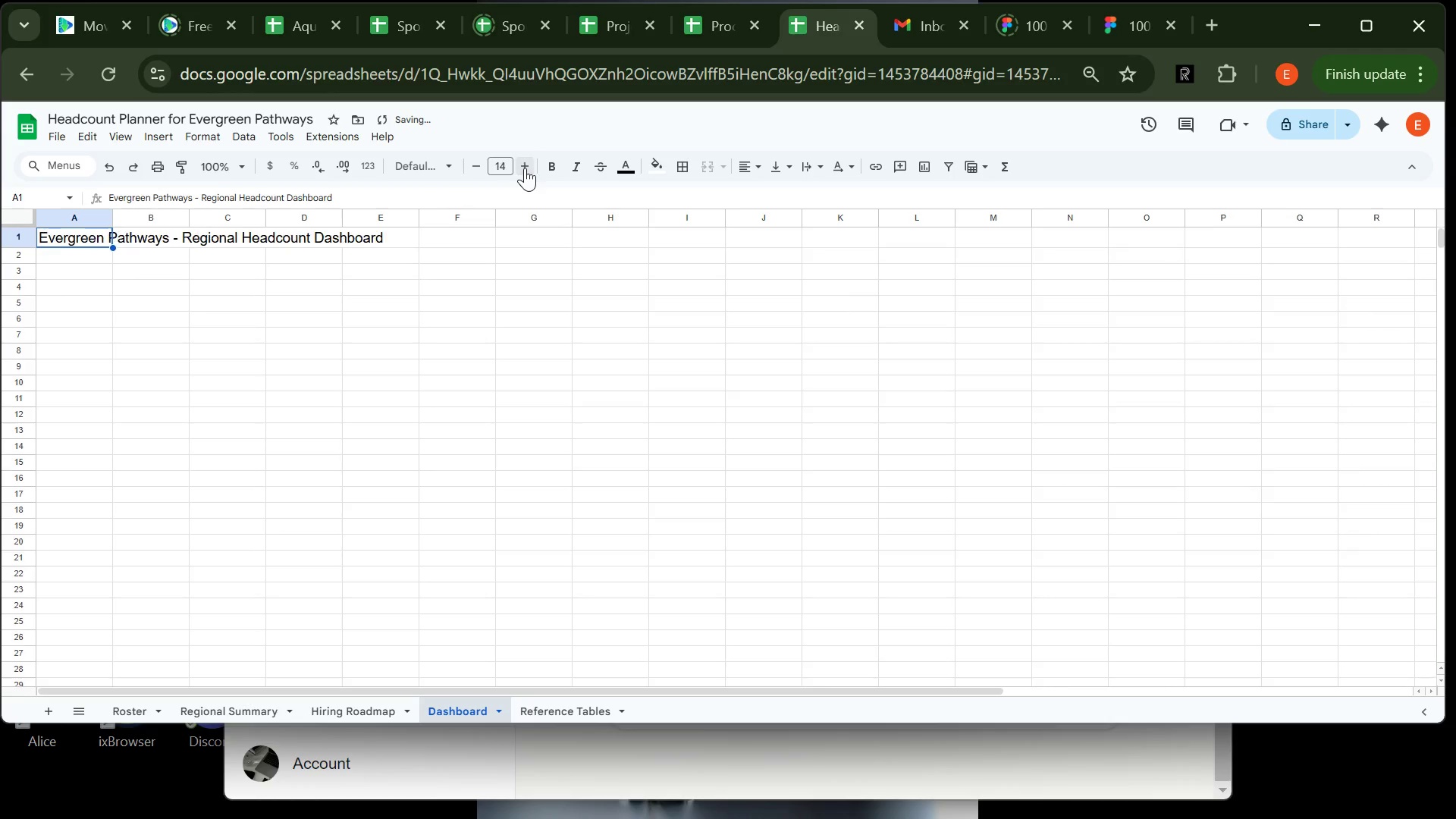 
triple_click([525, 168])
 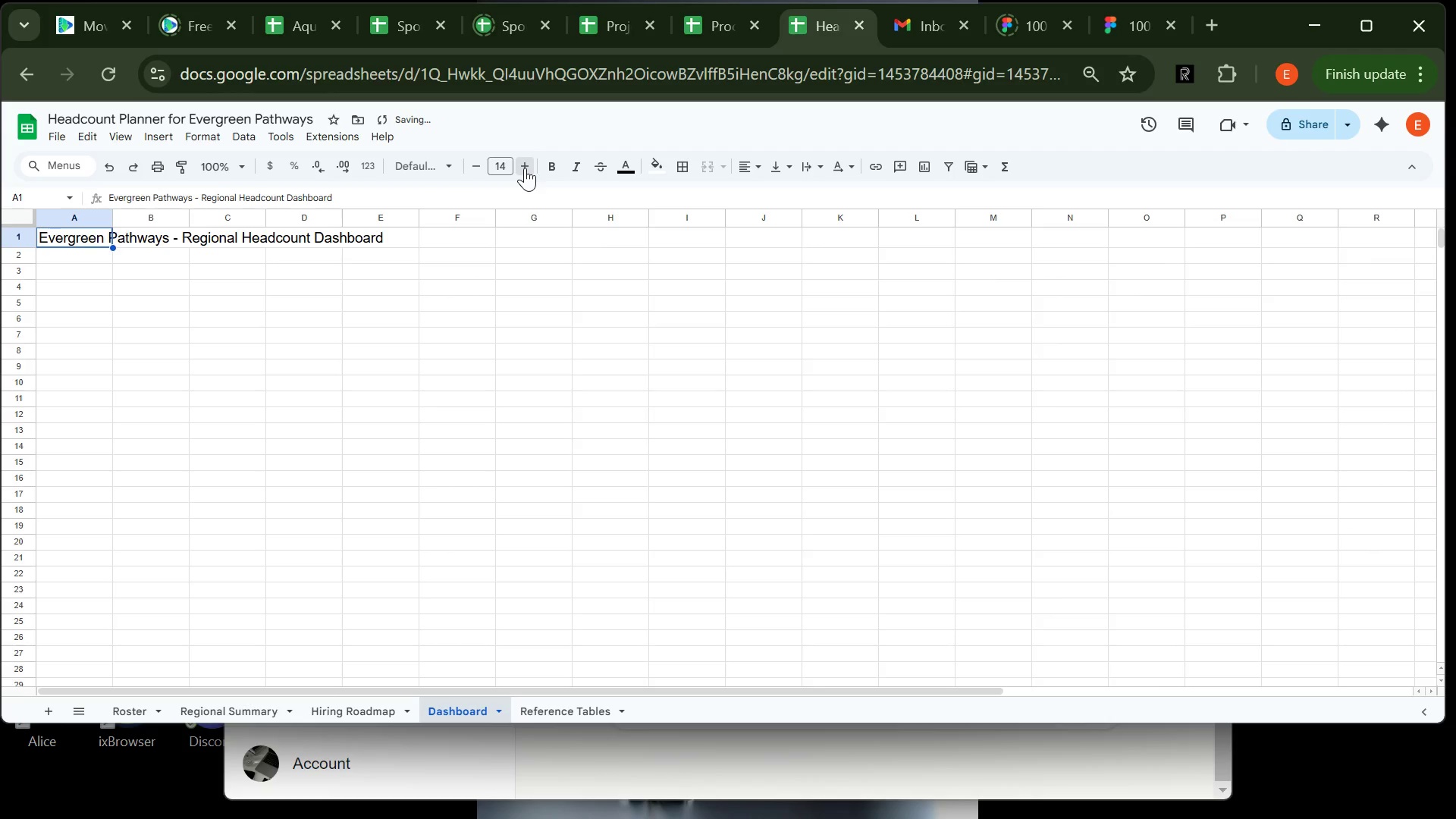 
triple_click([525, 168])
 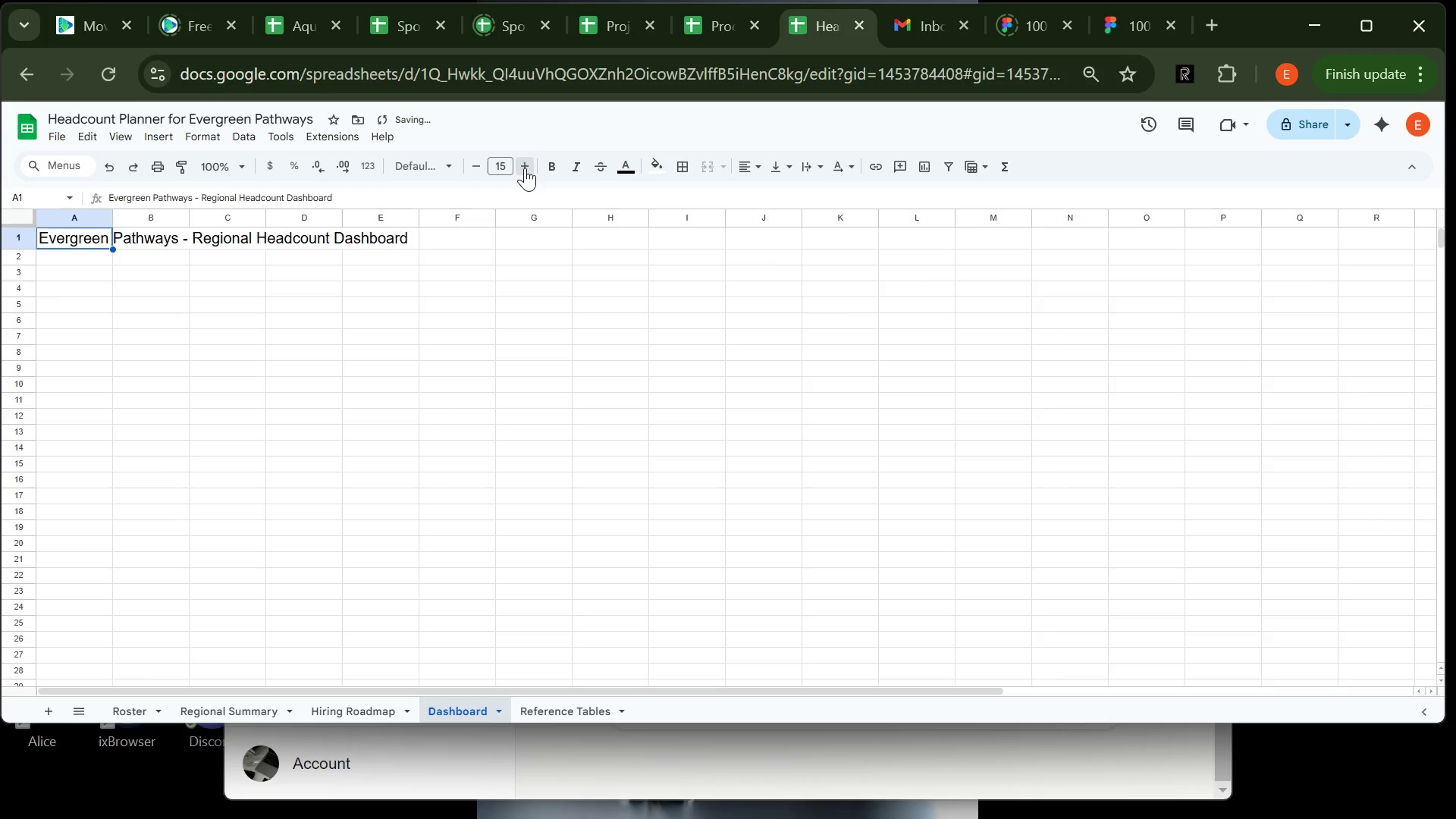 
triple_click([525, 168])
 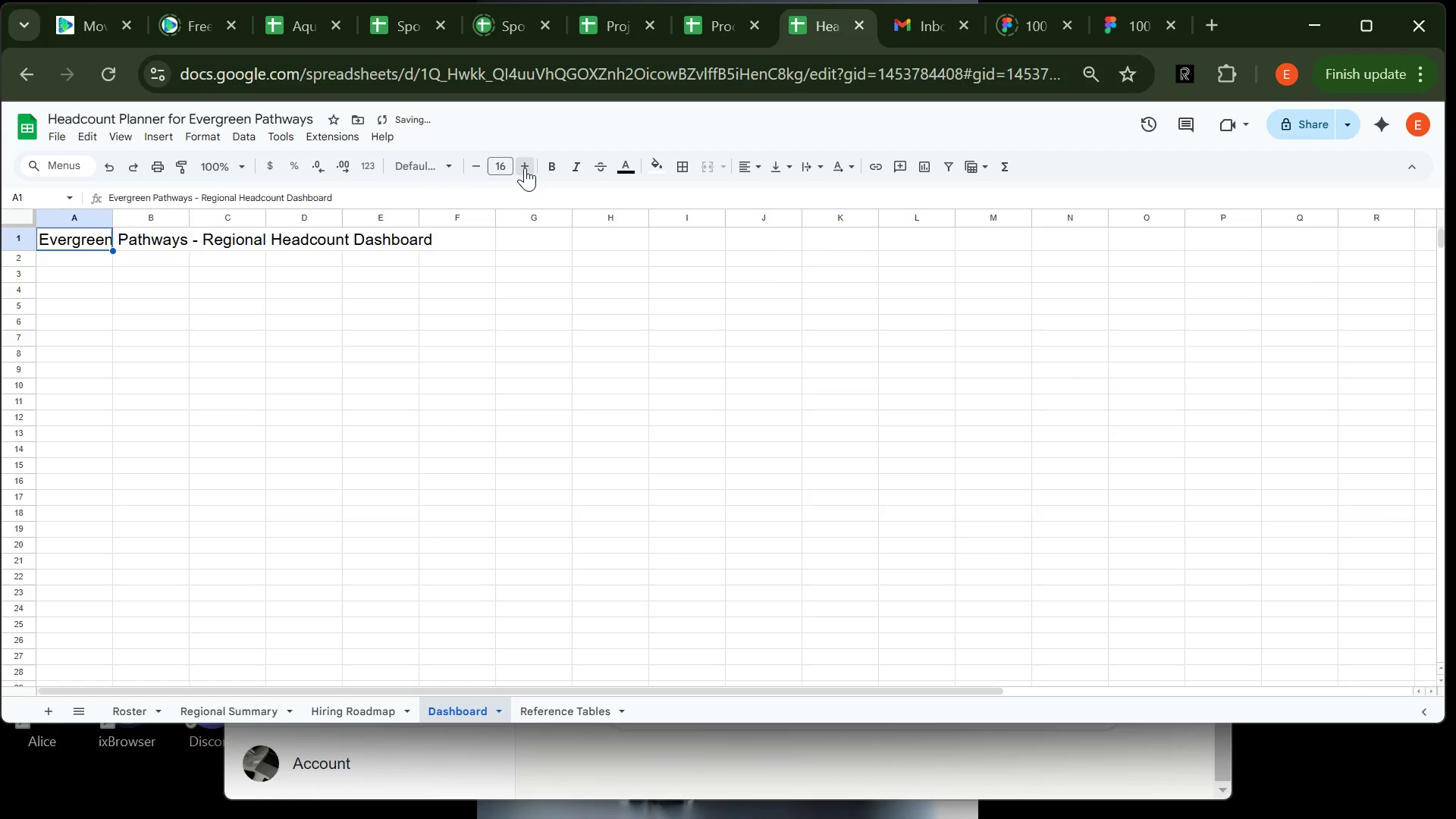 
triple_click([525, 168])
 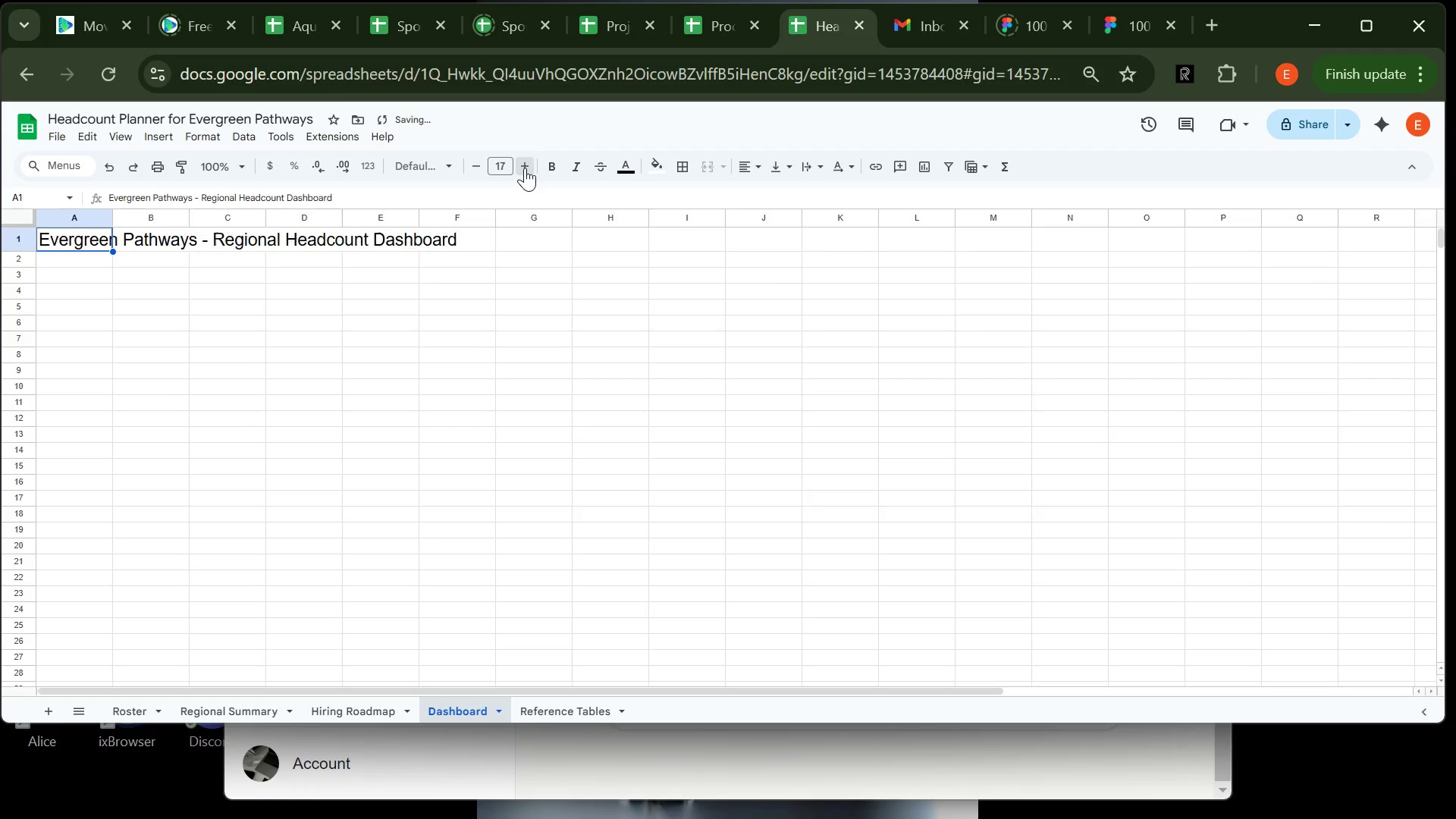 
triple_click([525, 168])
 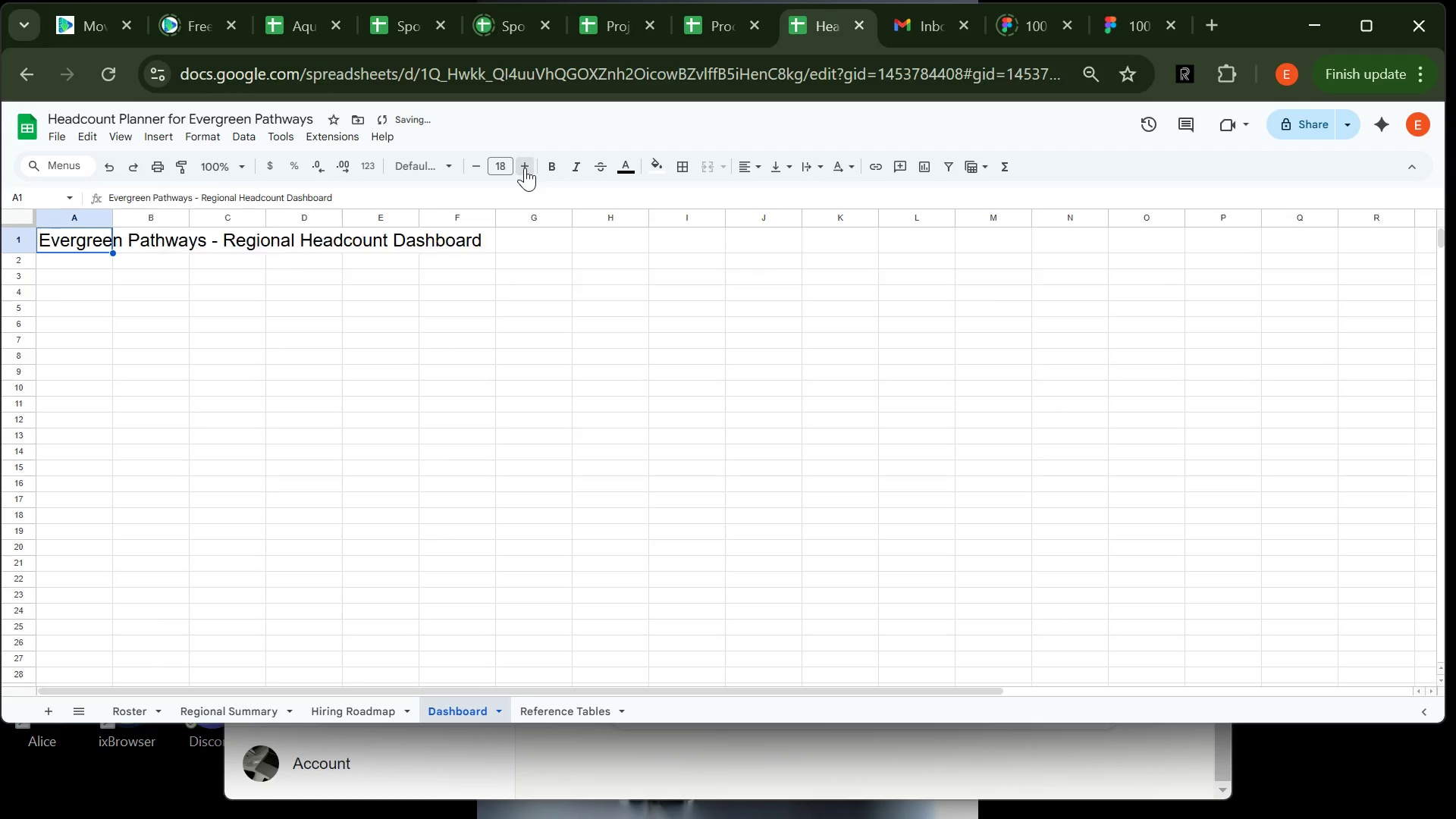 
triple_click([525, 168])
 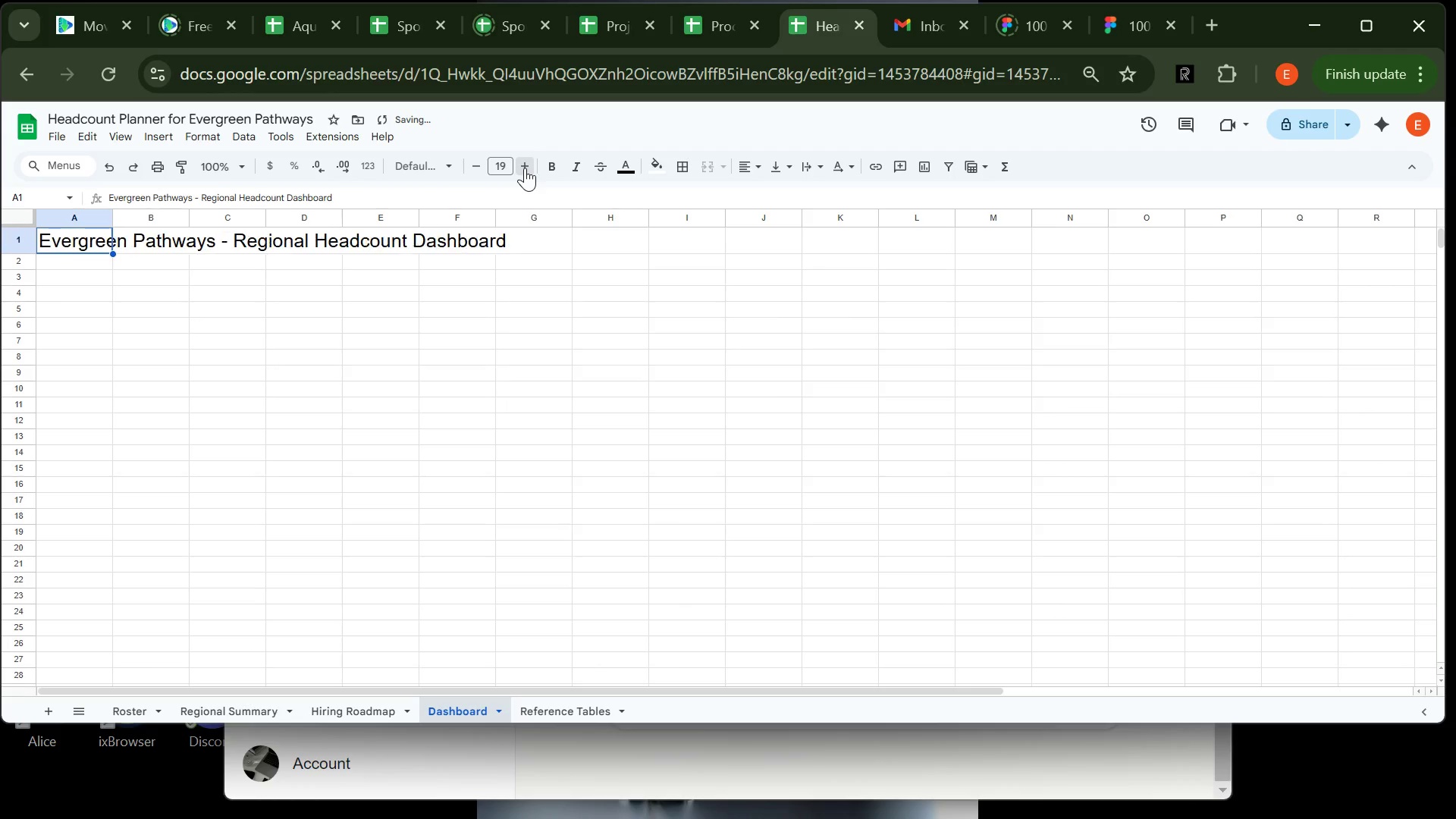 
triple_click([525, 168])
 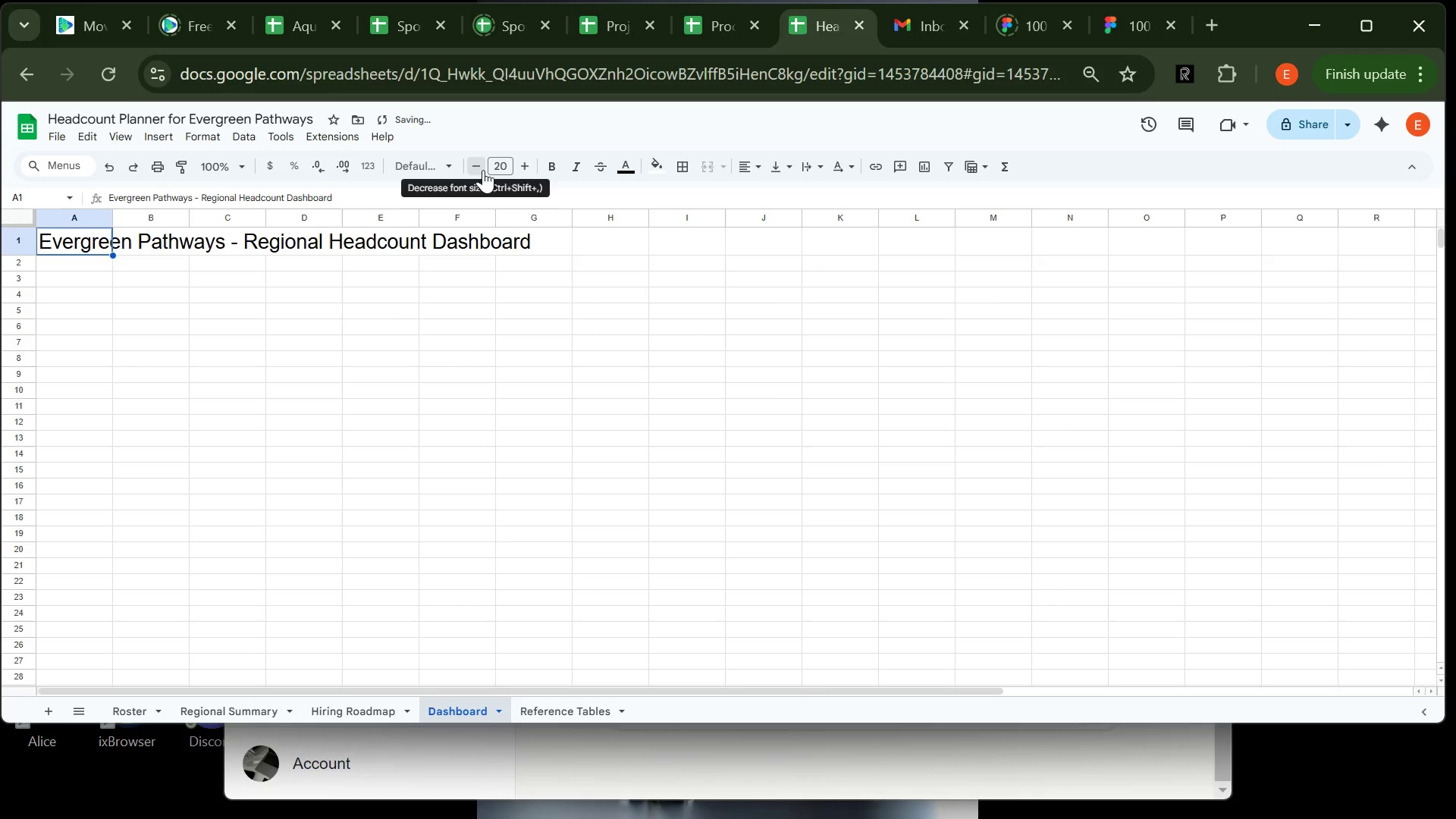 
double_click([483, 170])
 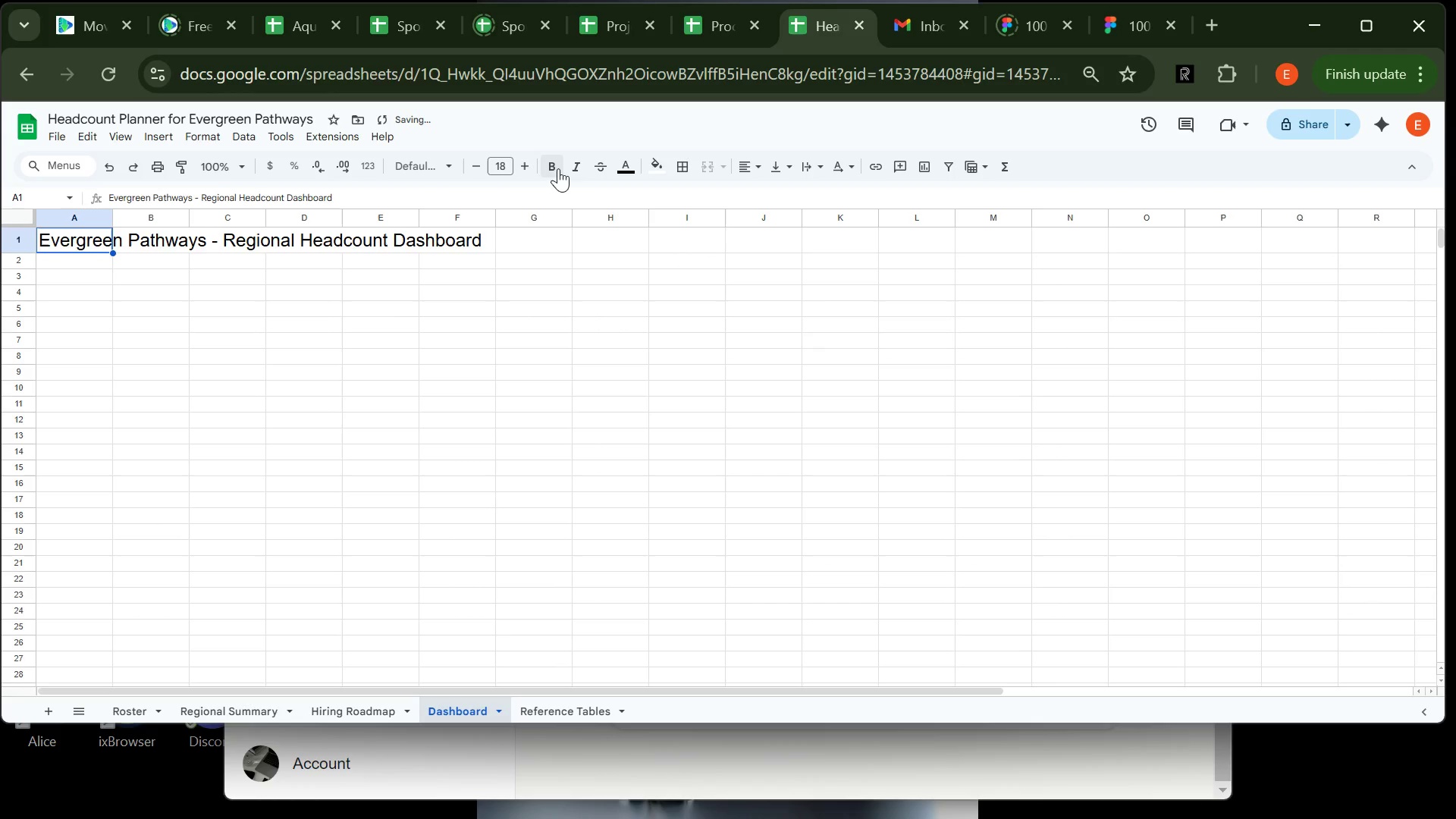 
left_click([558, 168])
 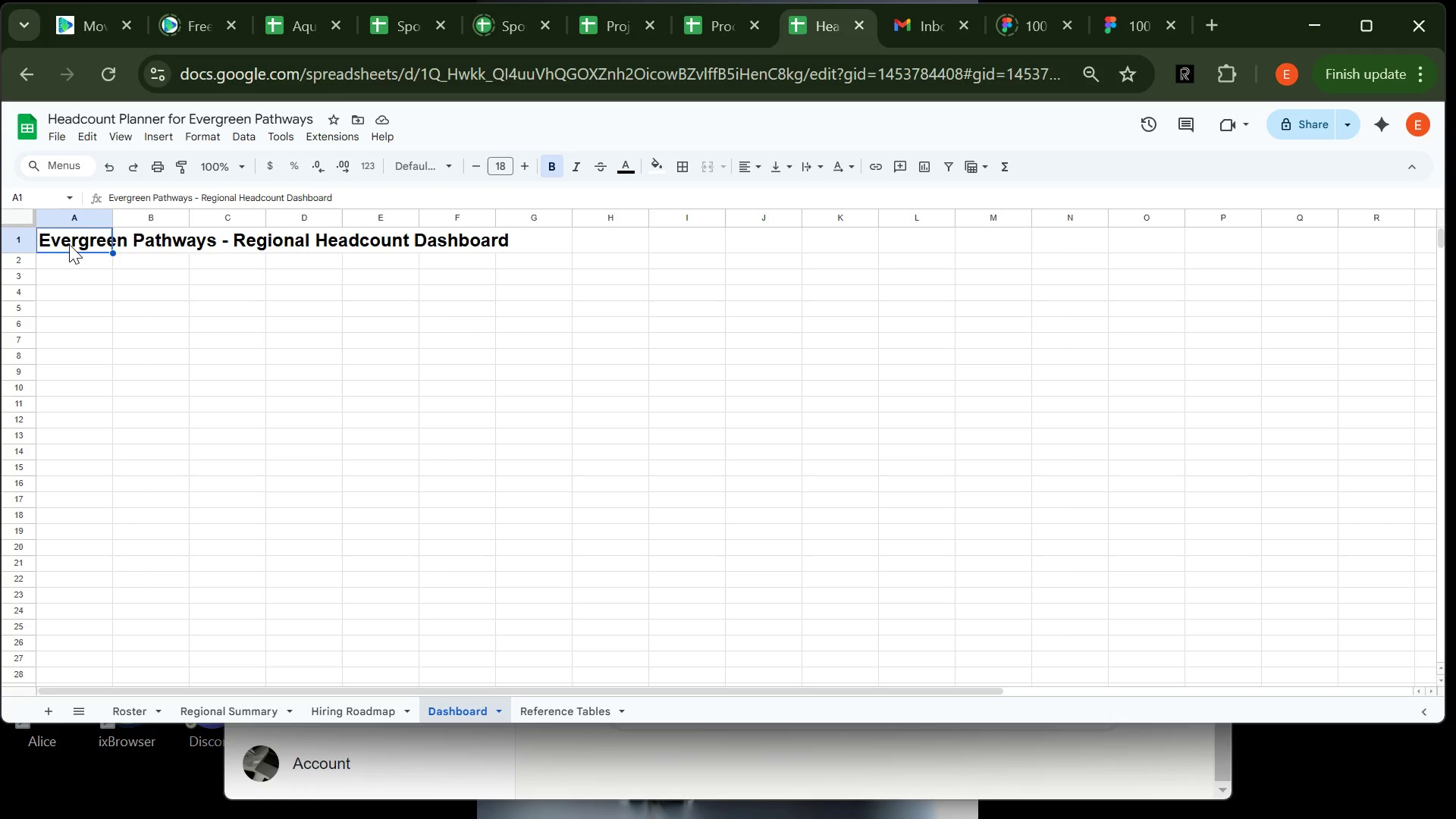 
wait(13.39)
 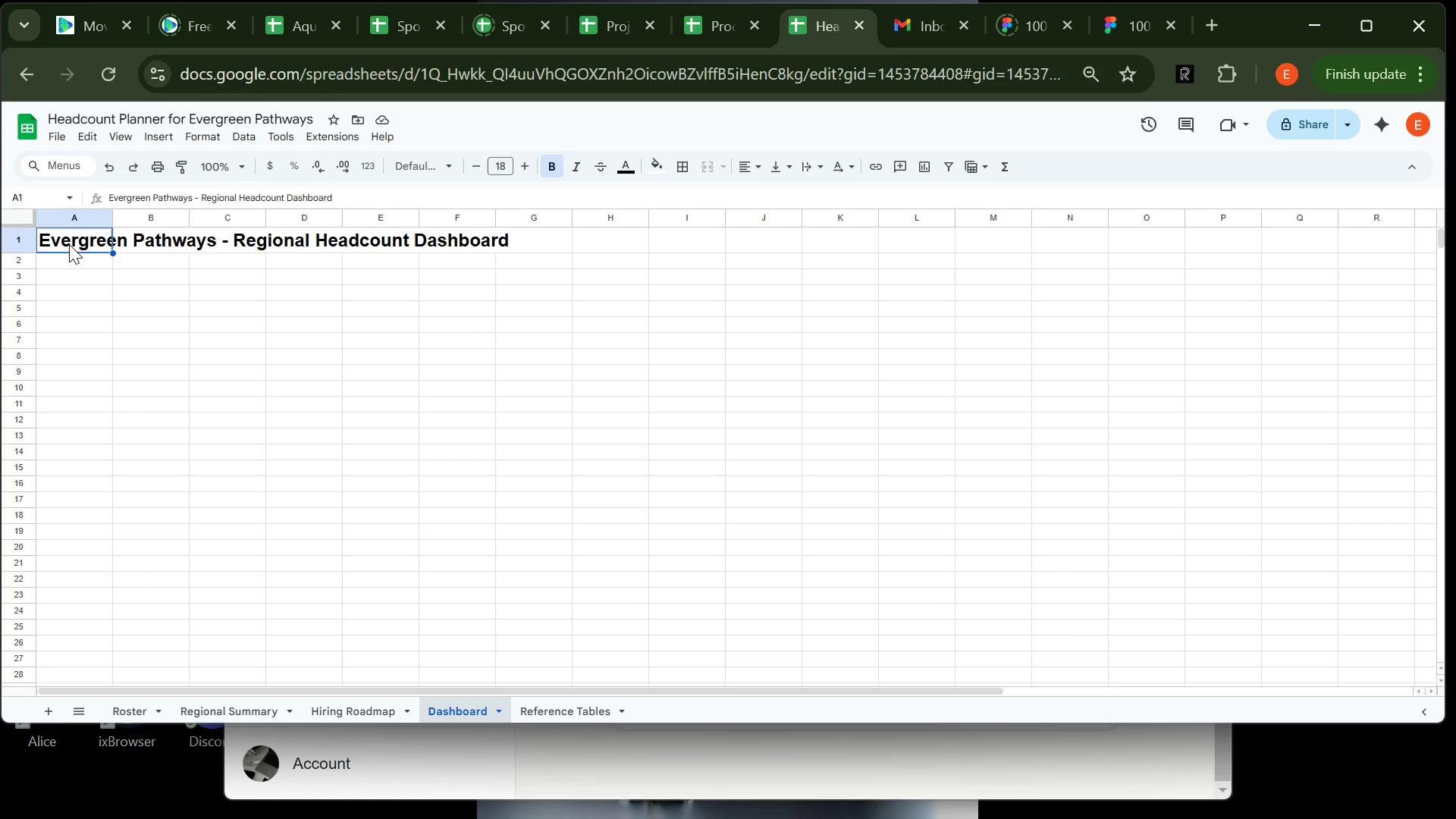 
left_click([622, 169])
 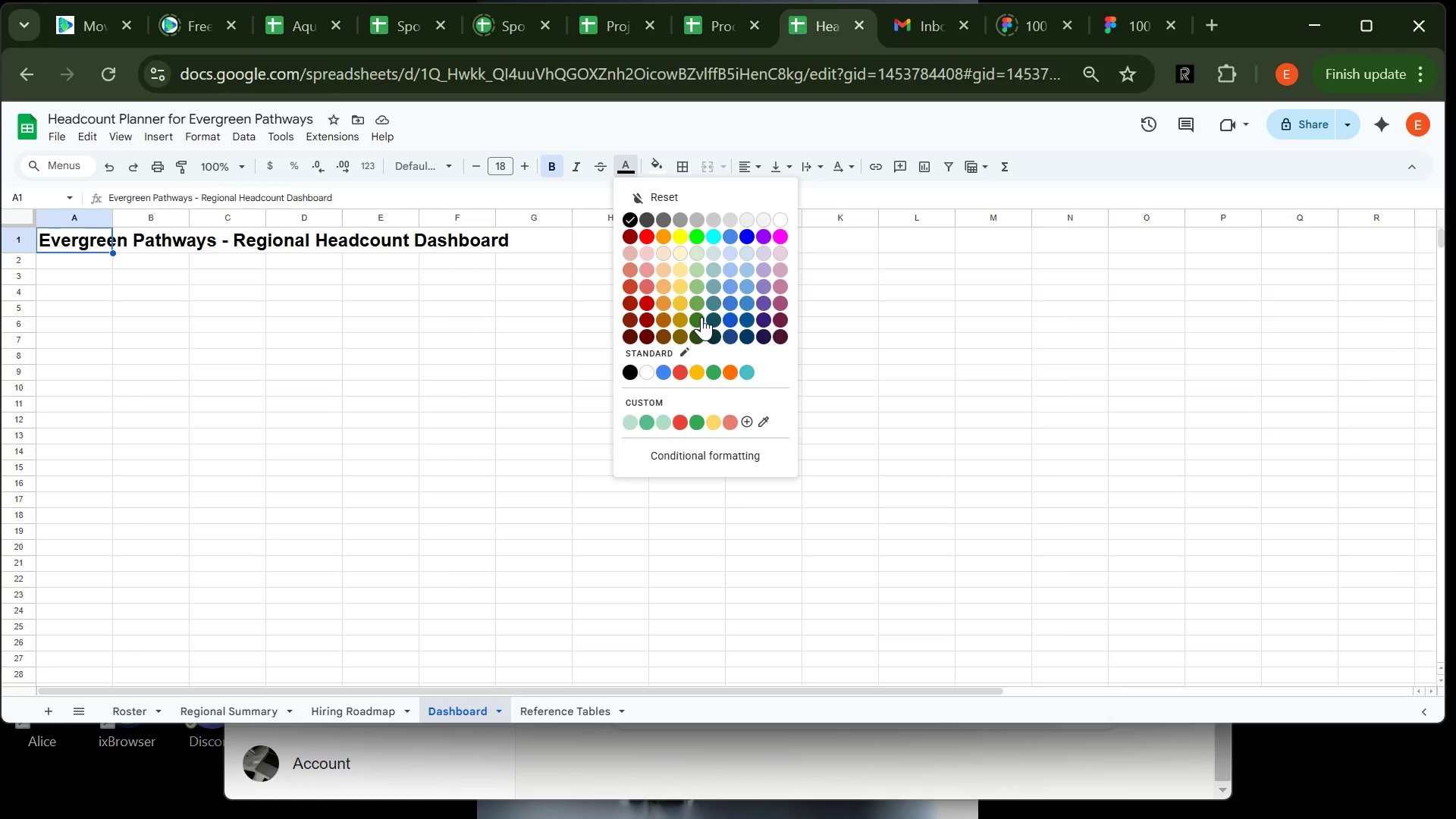 
left_click([700, 317])
 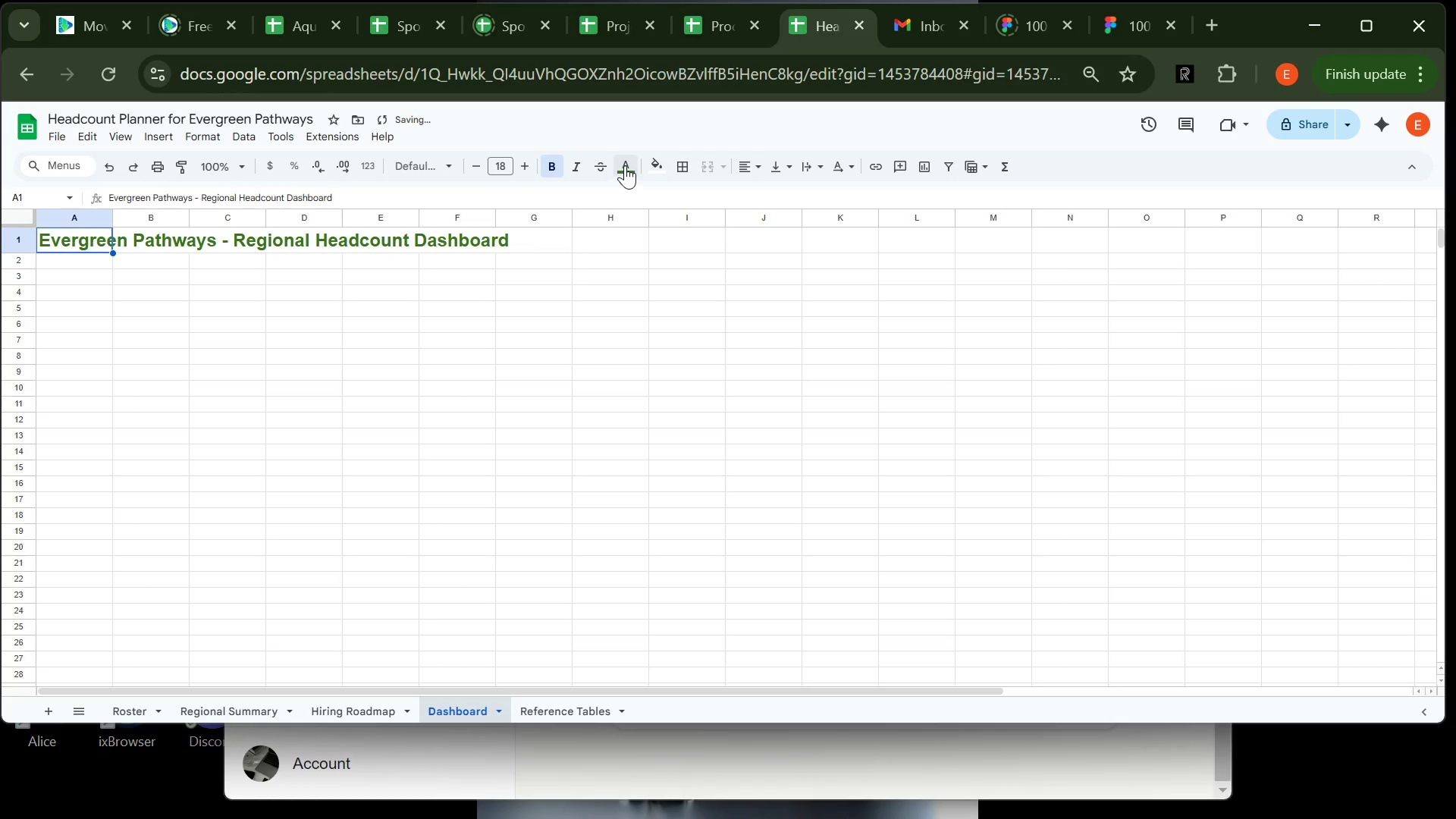 
left_click([653, 119])
 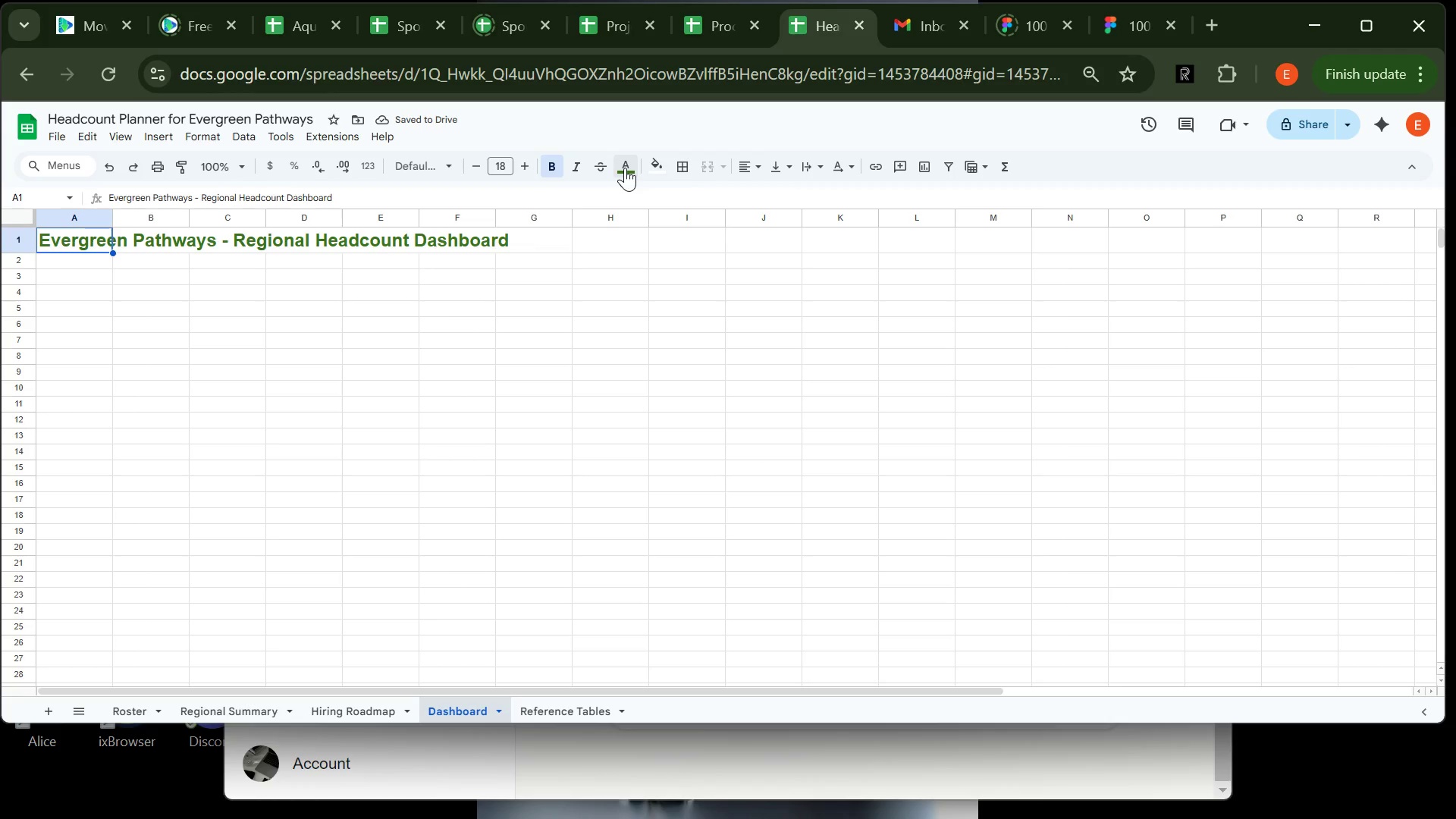 
left_click([625, 168])
 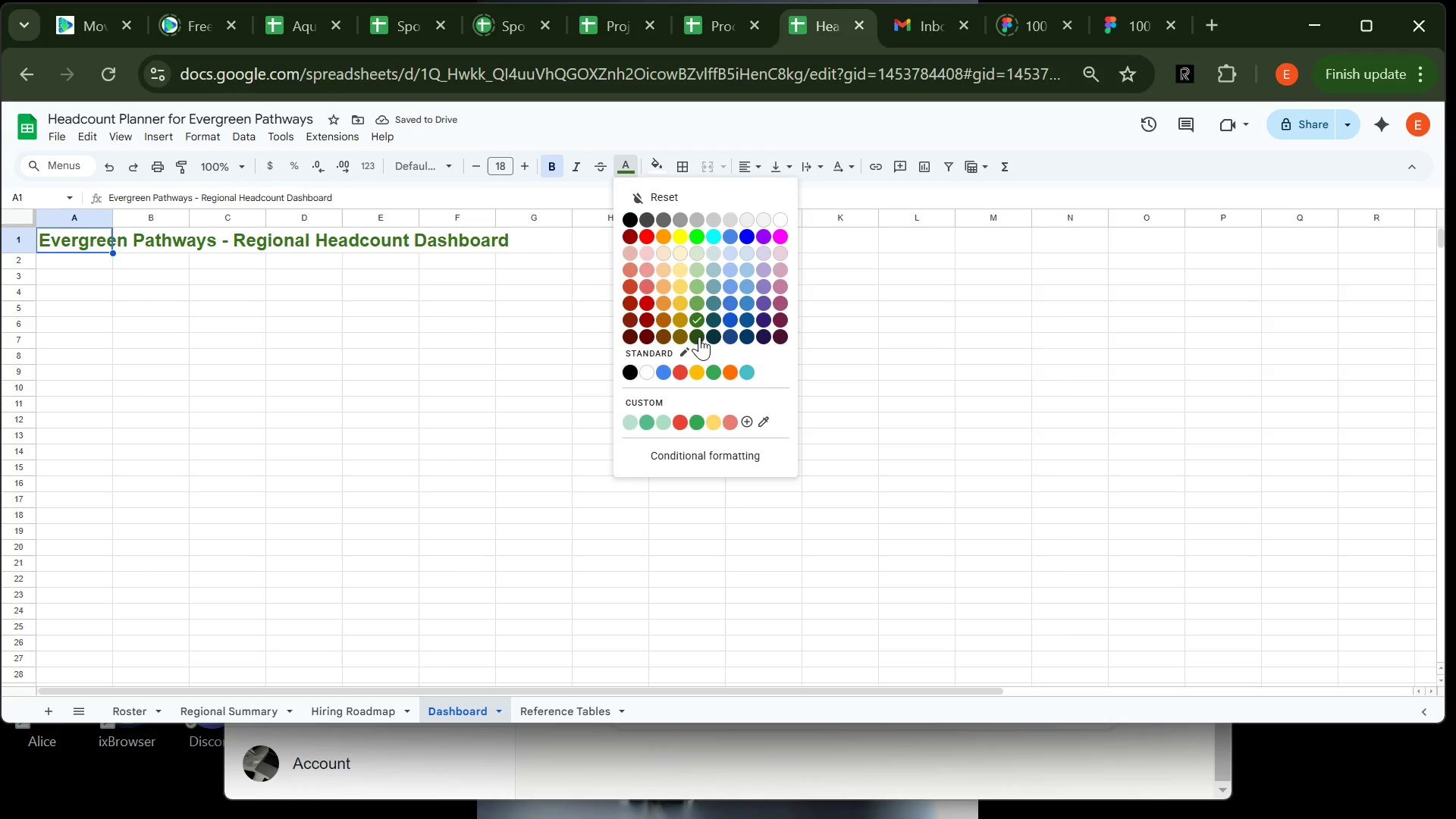 
left_click([699, 337])
 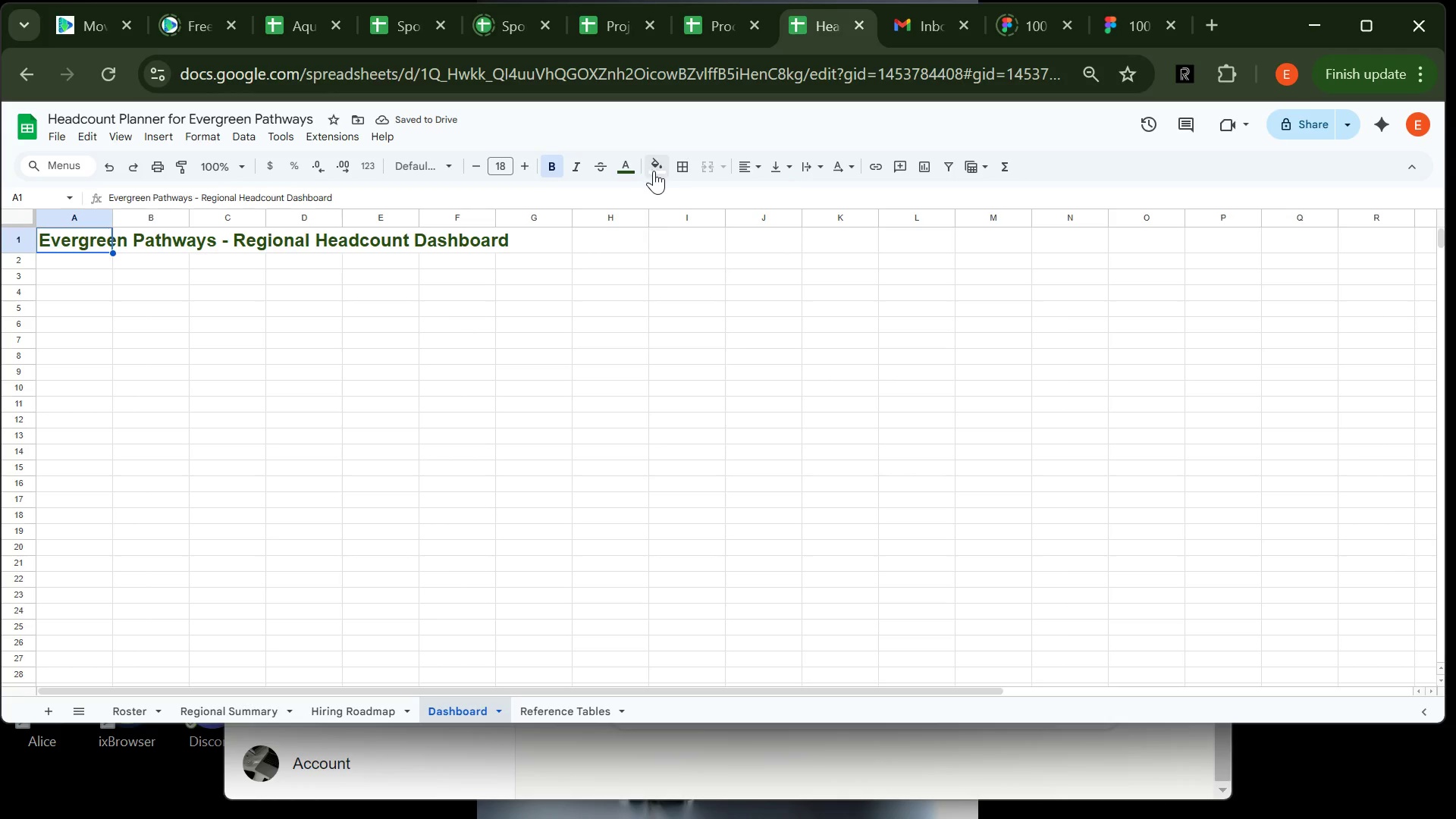 
left_click([633, 162])
 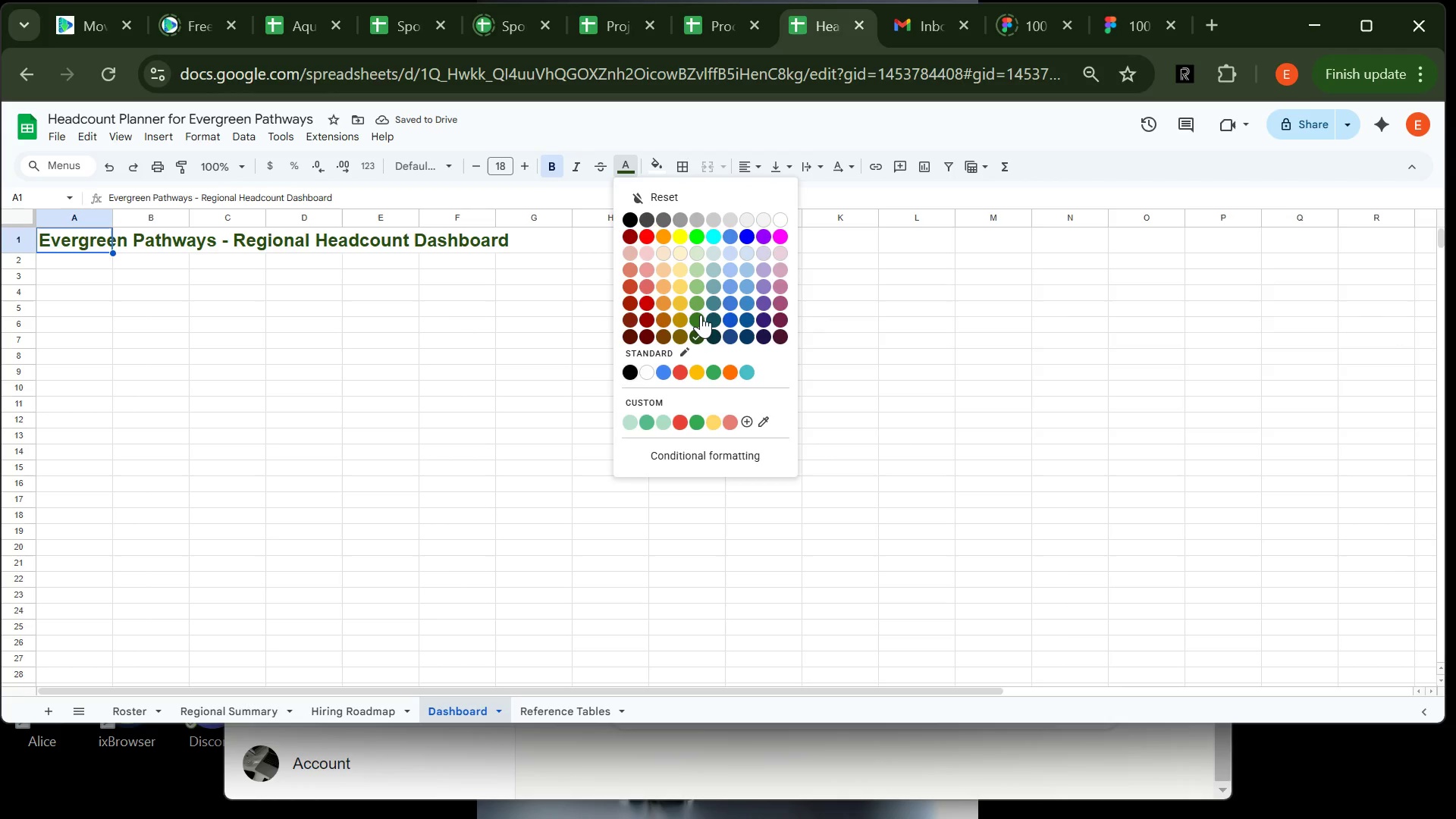 
left_click([701, 315])
 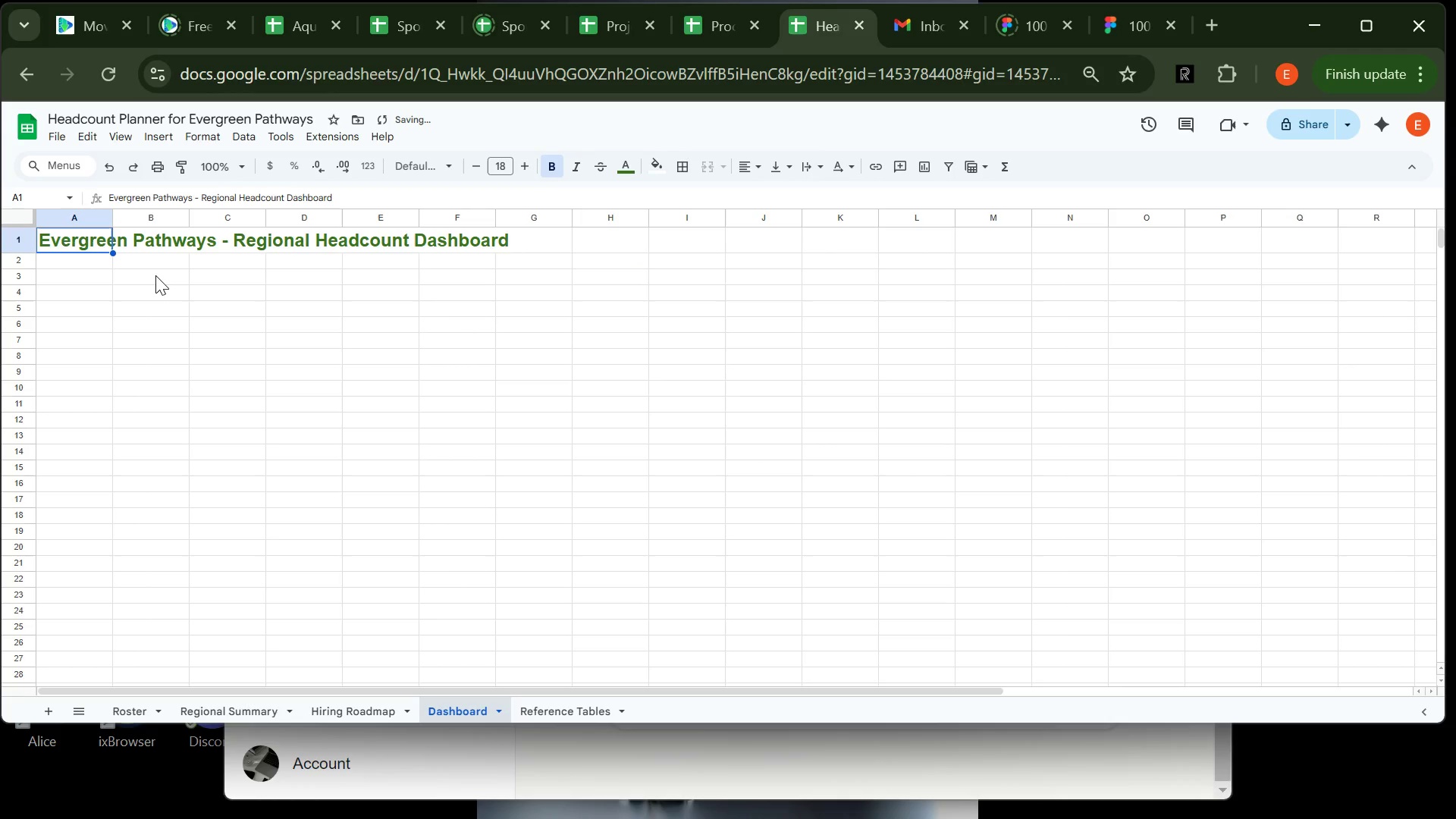 
left_click([155, 275])
 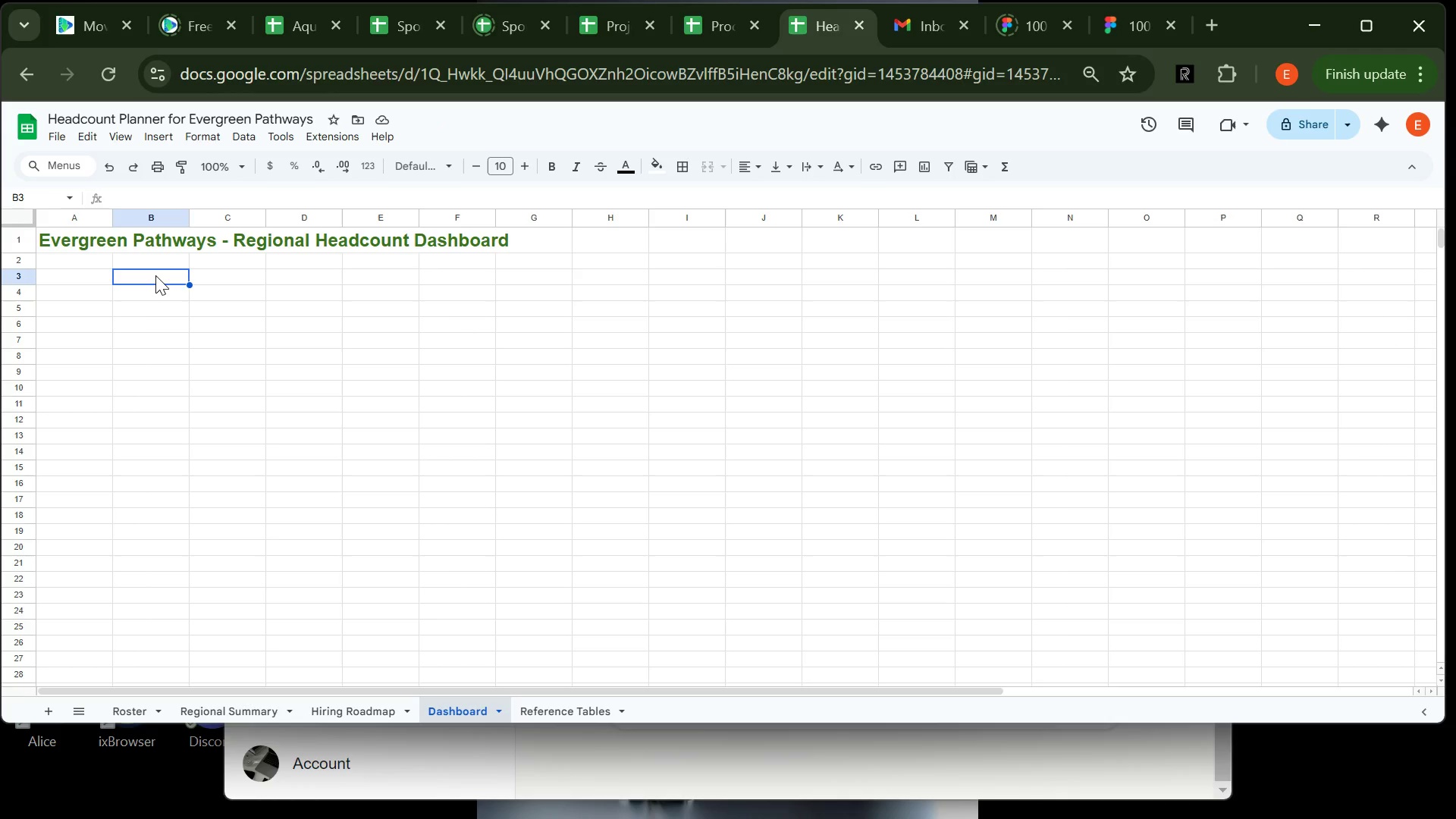 
wait(18.75)
 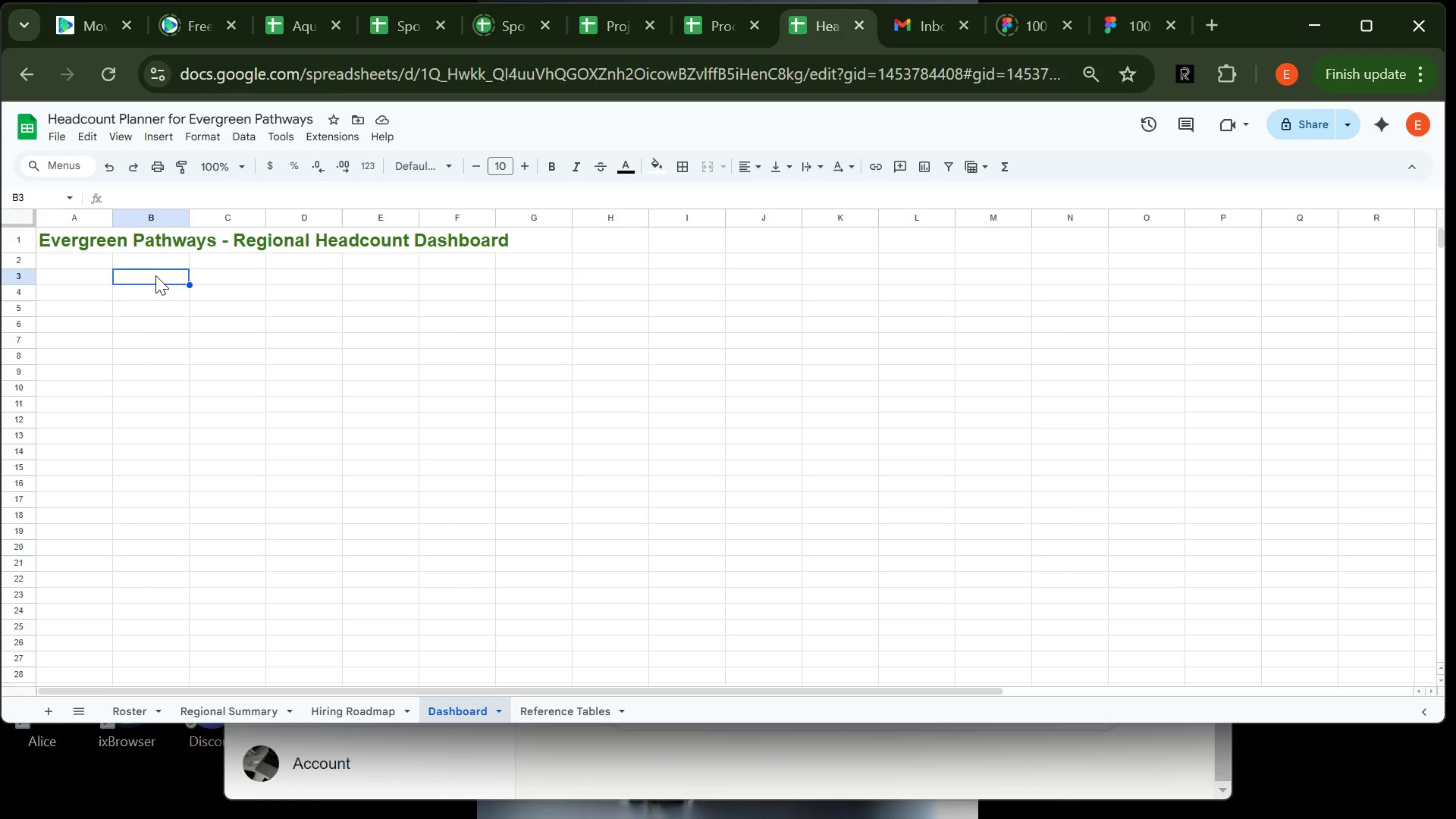 
left_click([221, 704])
 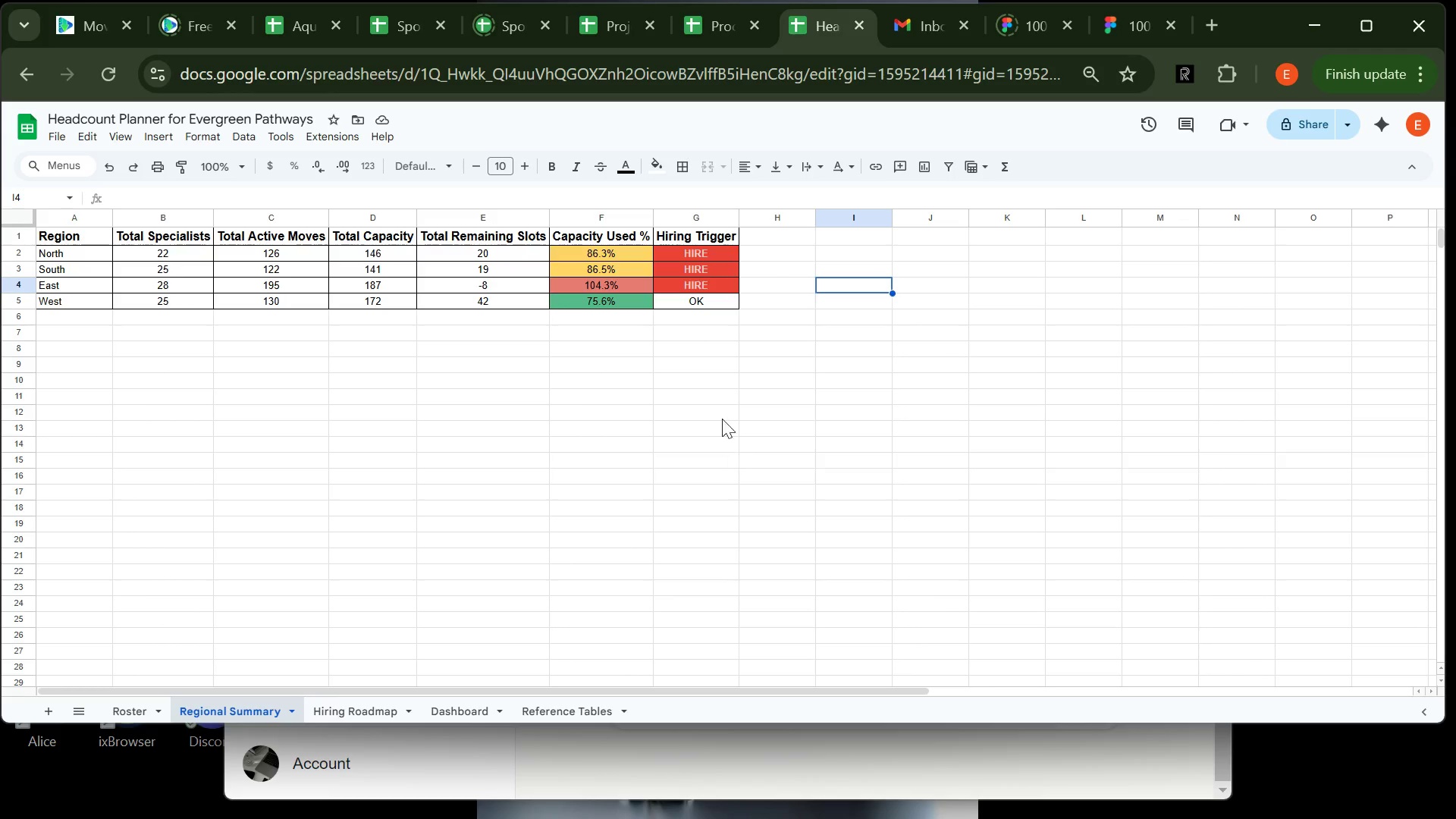 
wait(7.22)
 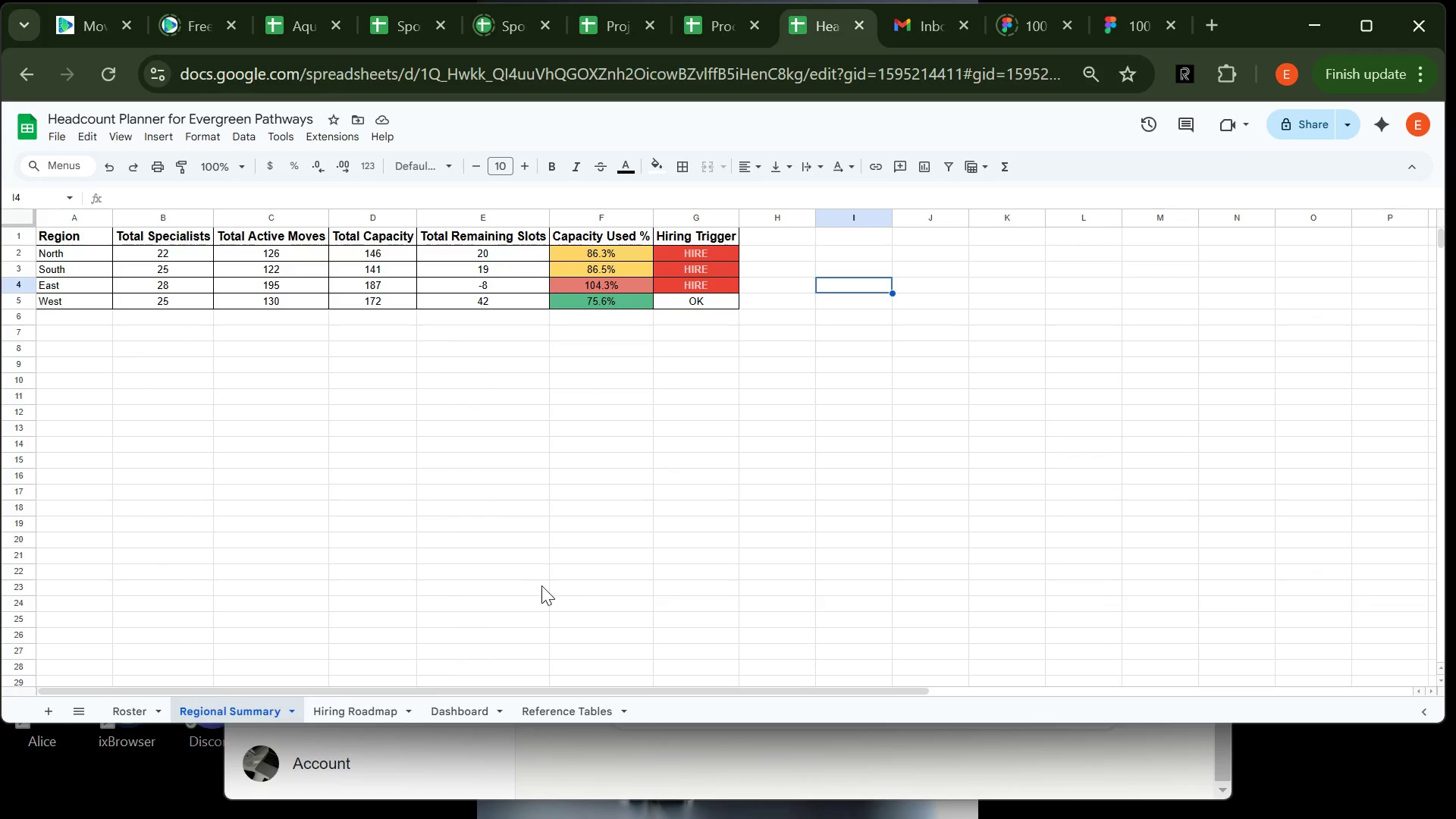 
left_click([760, 239])
 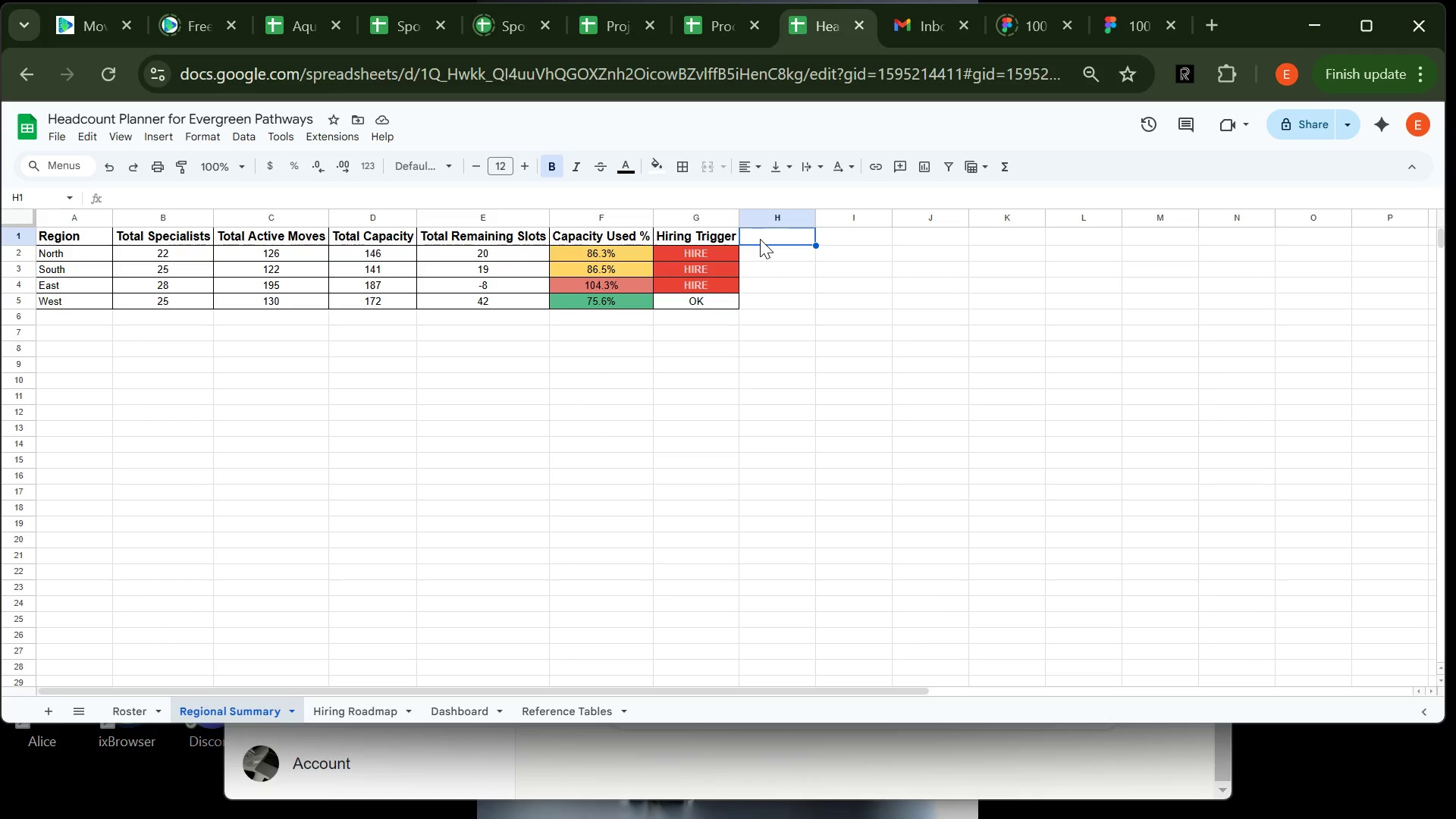 
type(Required Headcount)
 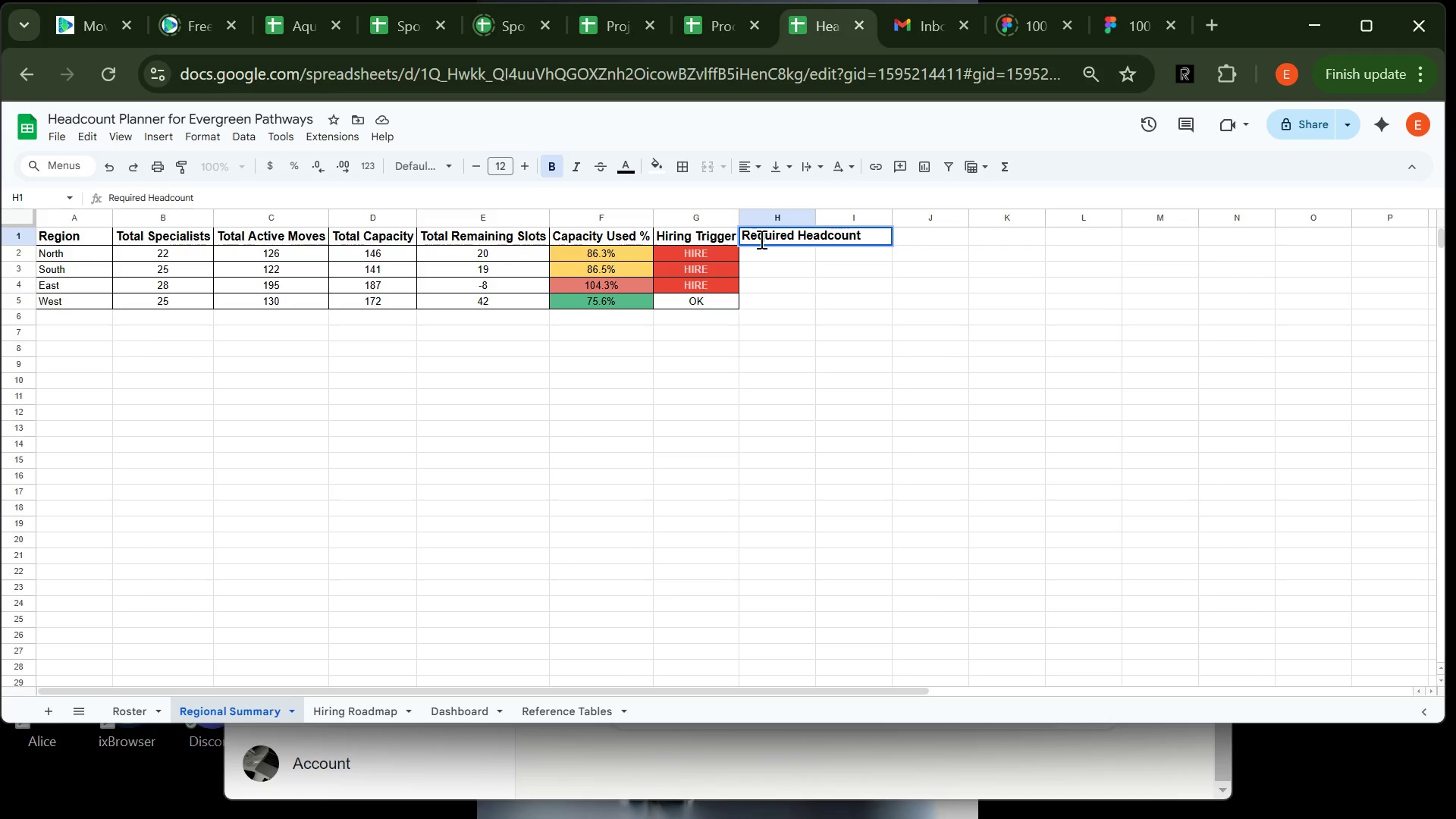 
key(Enter)
 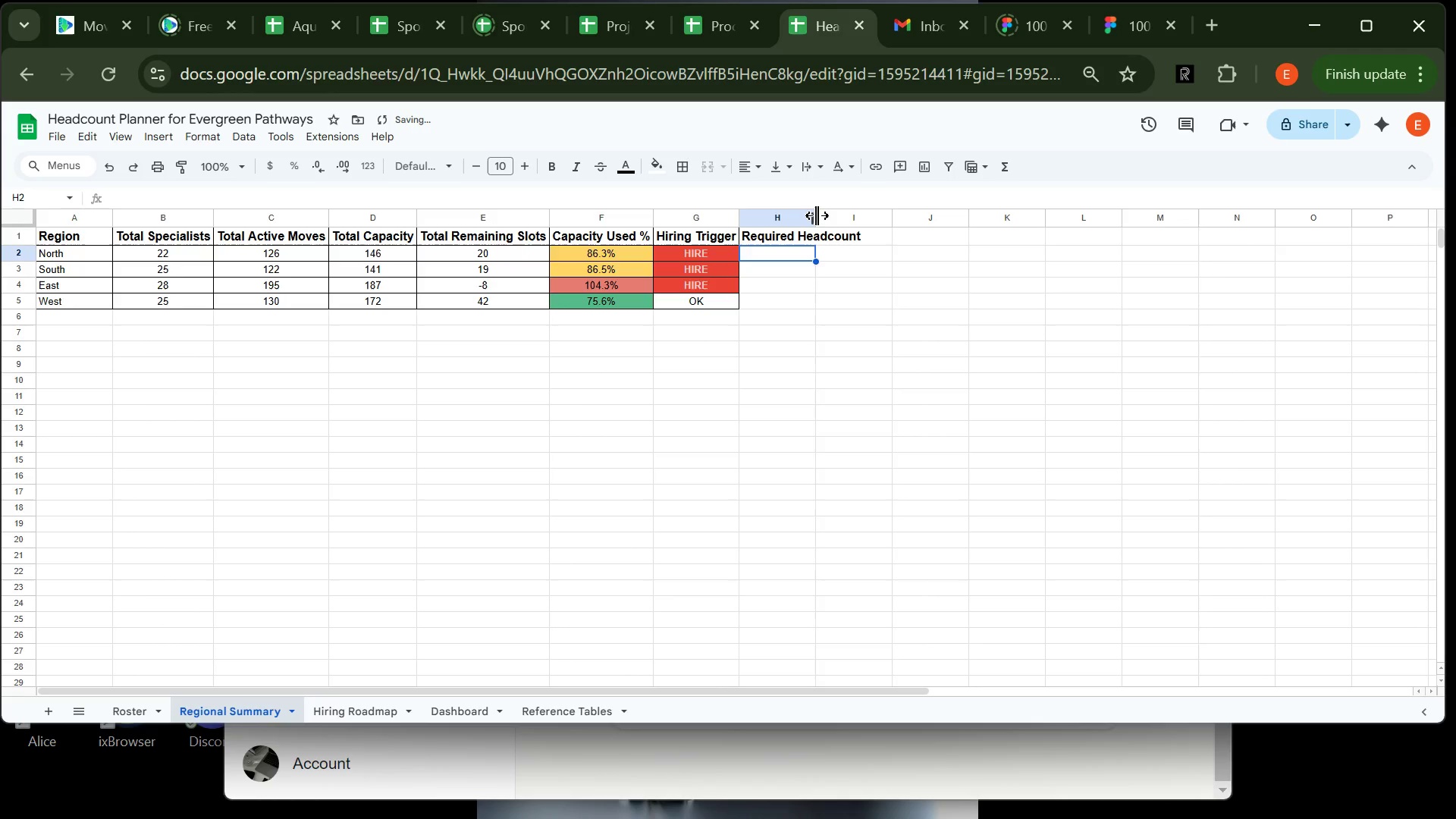 
double_click([817, 215])
 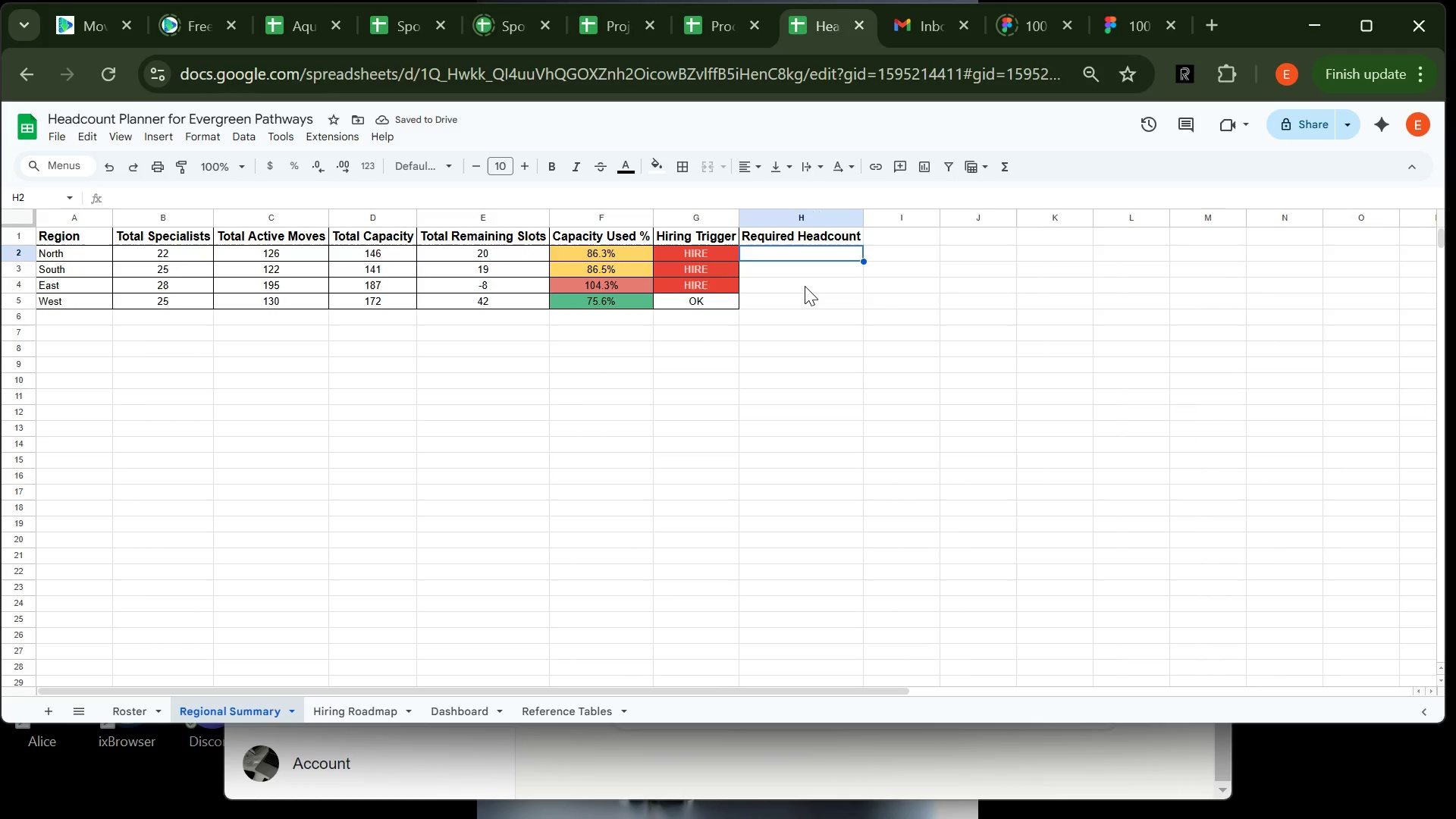 
key(Equal)
 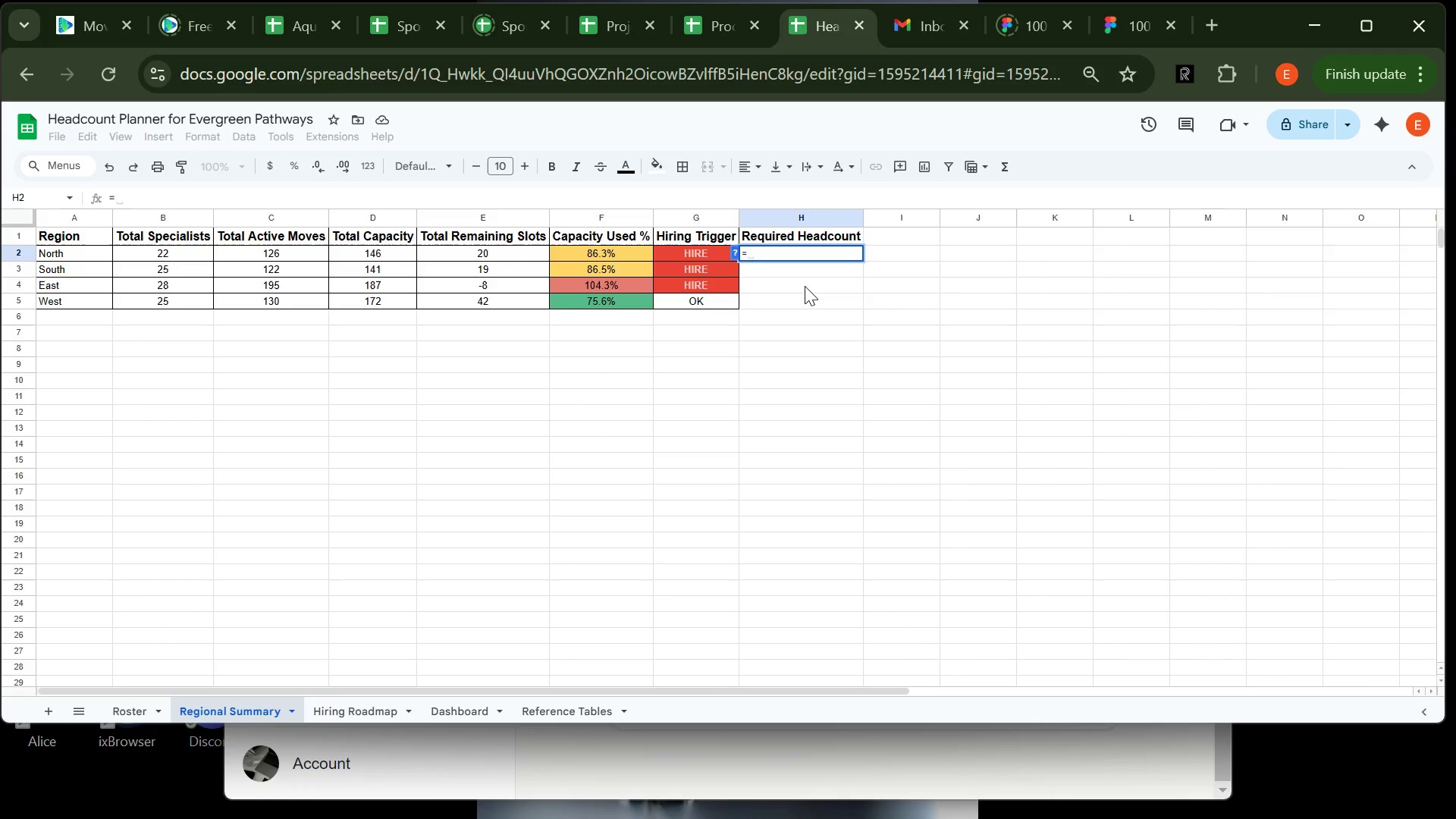 
wait(5.86)
 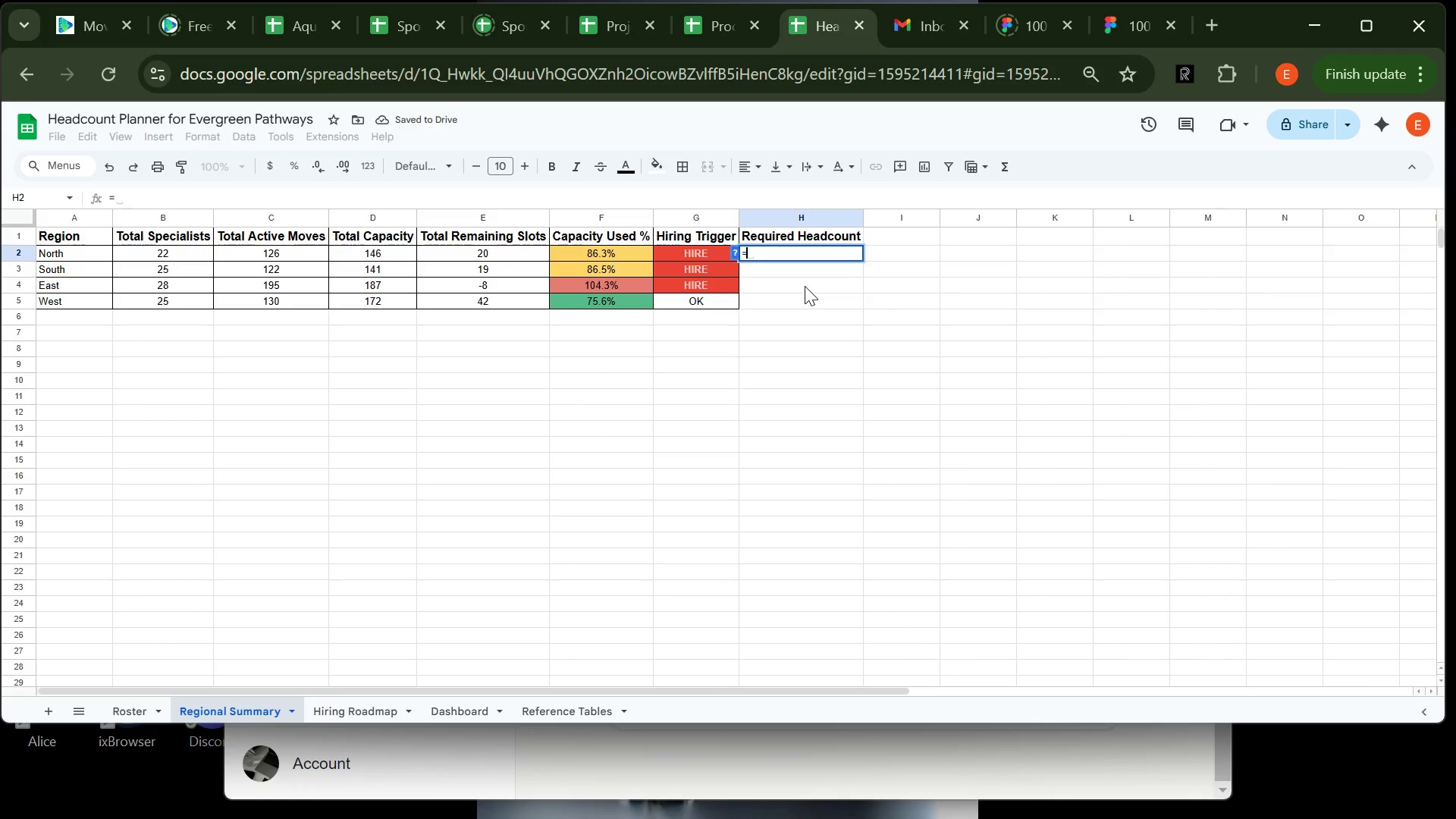 
type(Roun)
key(Backspace)
key(Backspace)
key(Backspace)
type(OUNDUP((C2*1.15)
 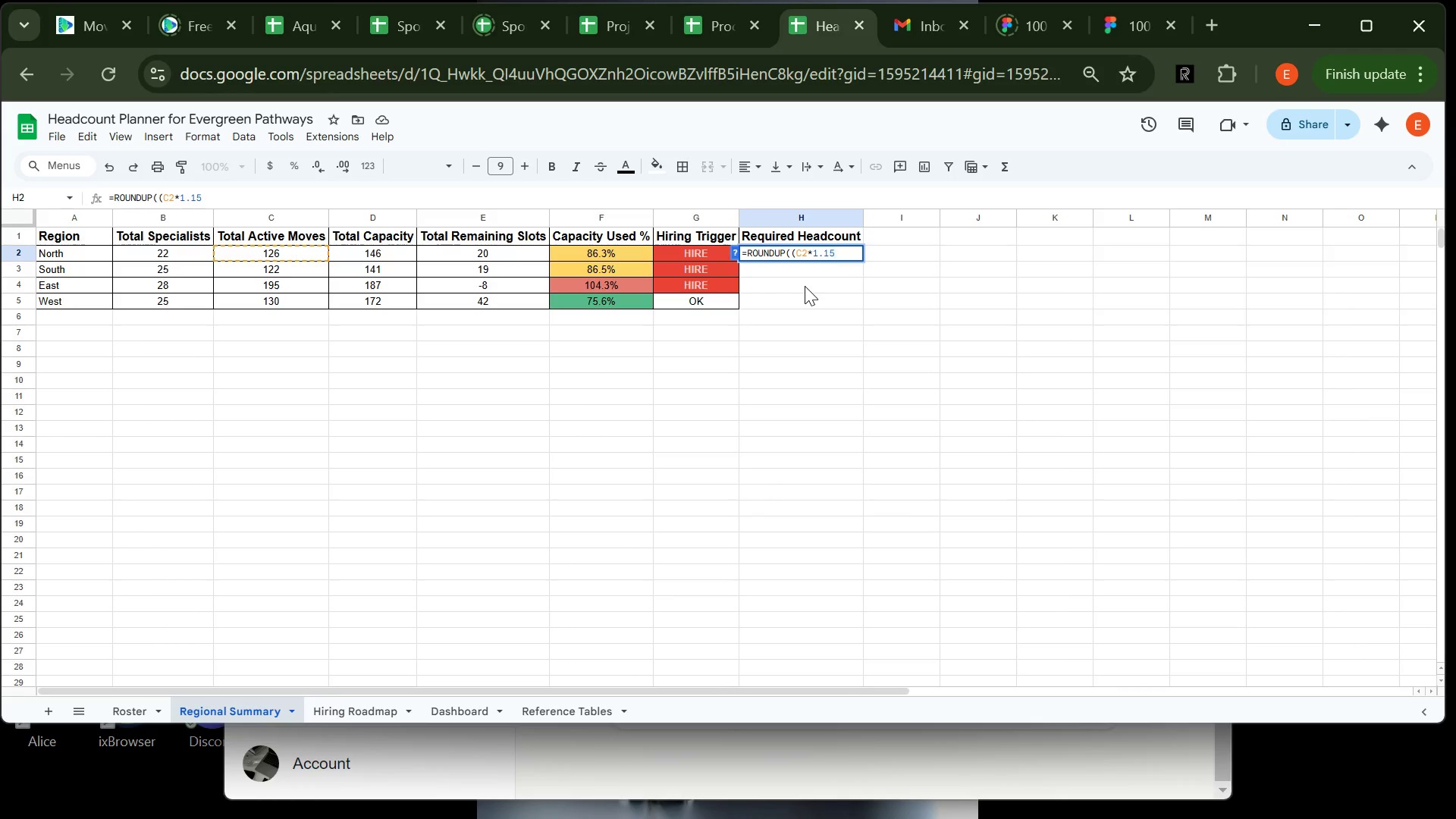 
wait(9.45)
 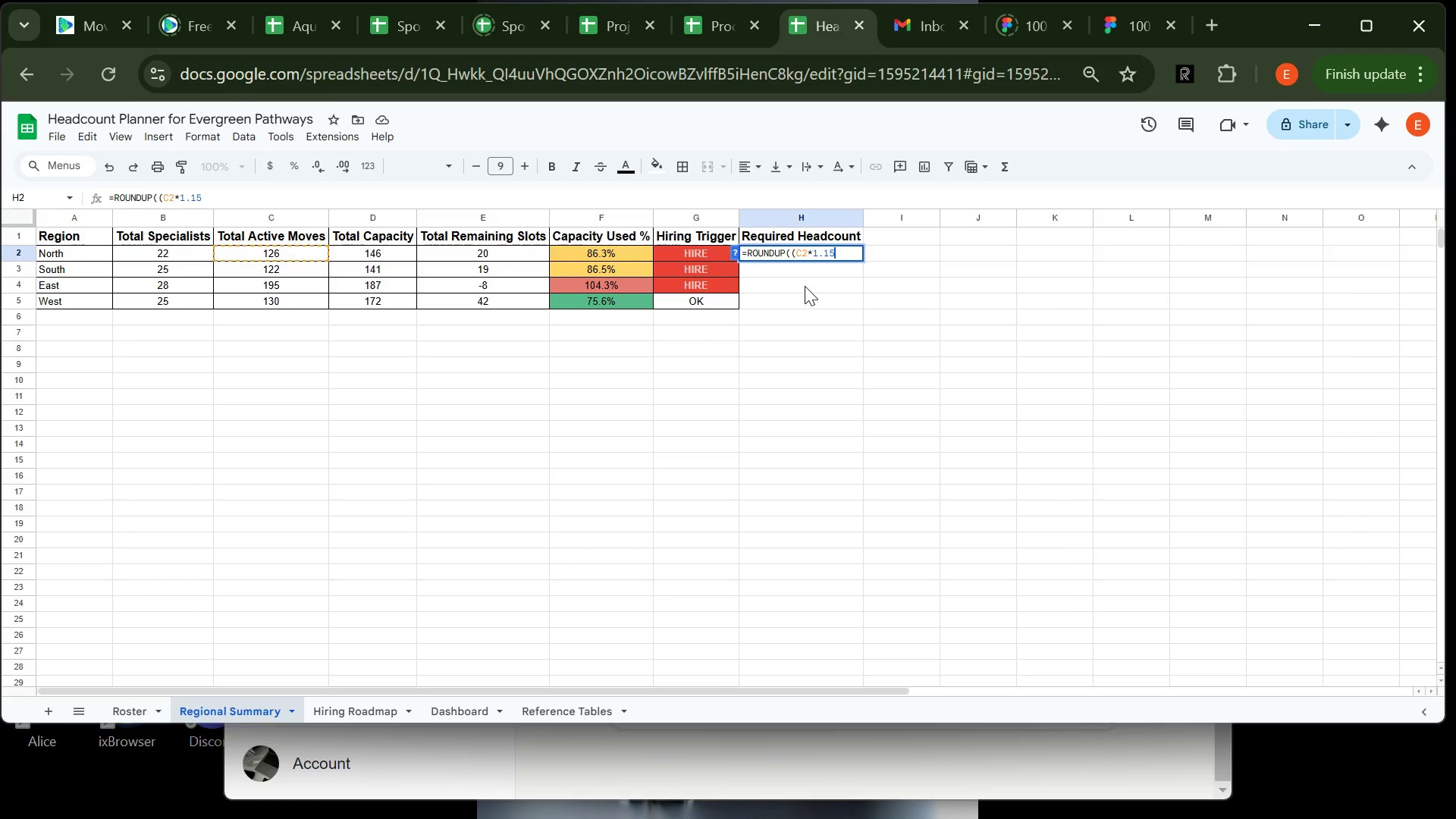 
type()/(D2/B2),0))
 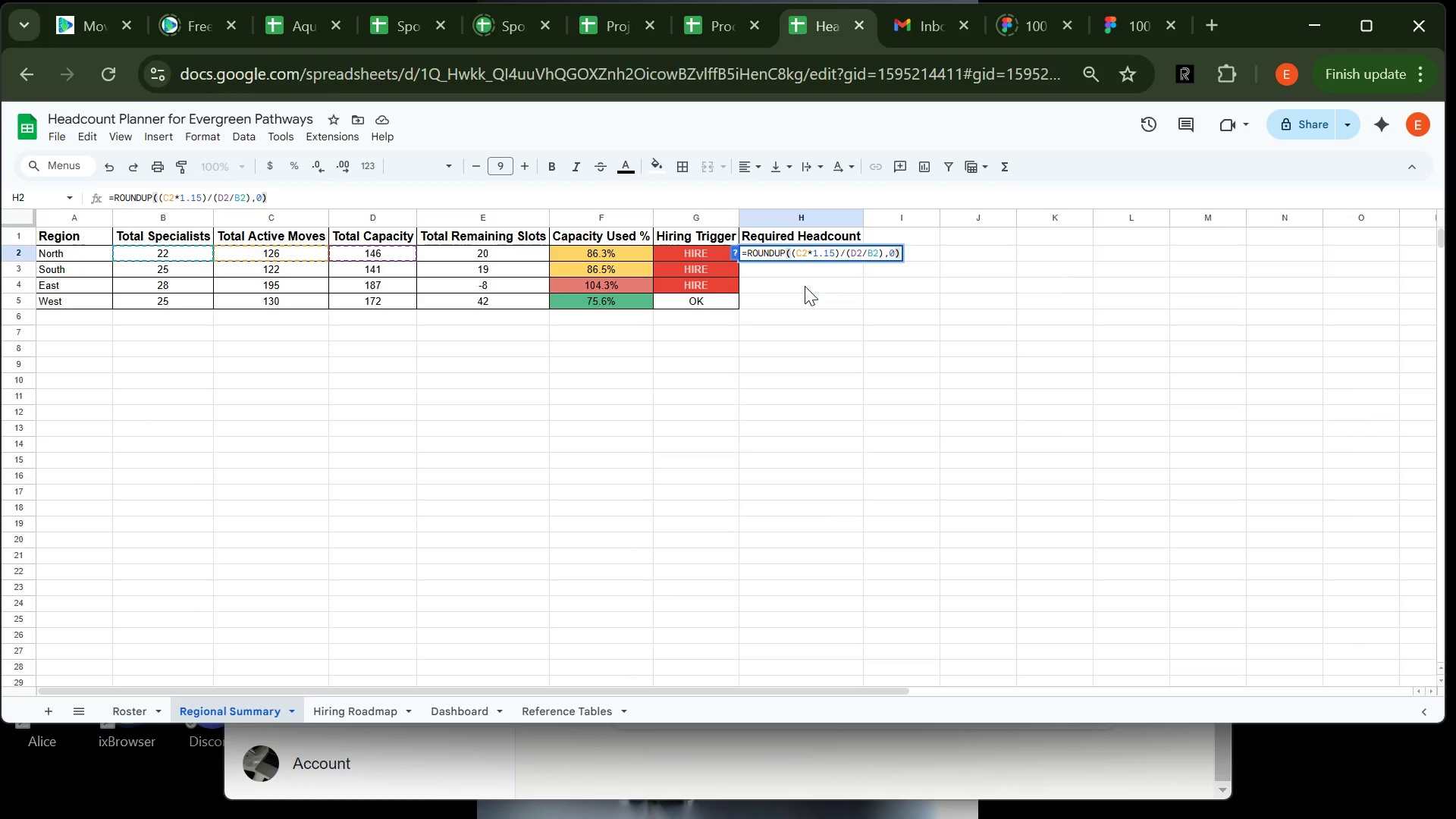 
key(Enter)
 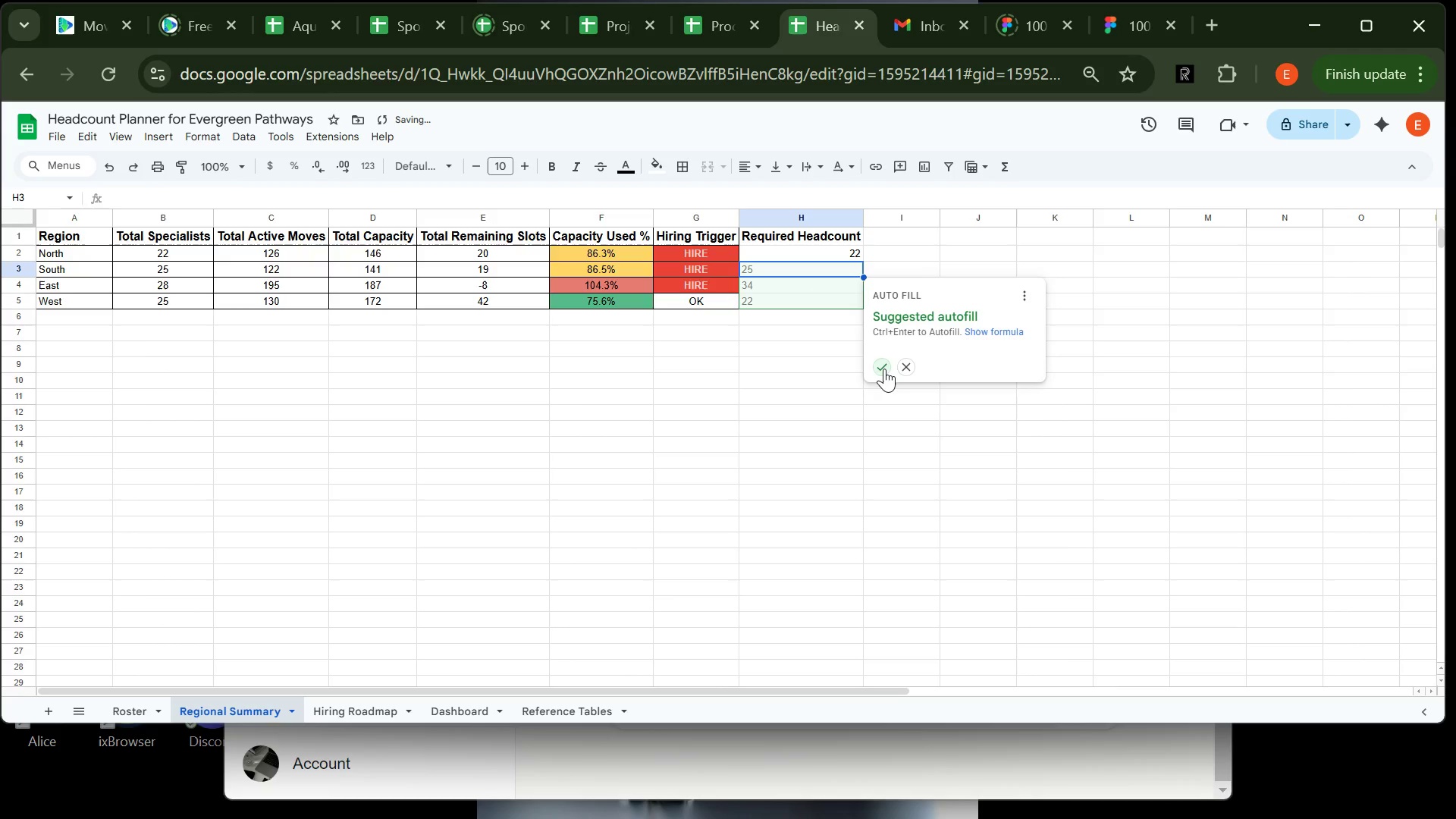 
left_click([885, 356])
 